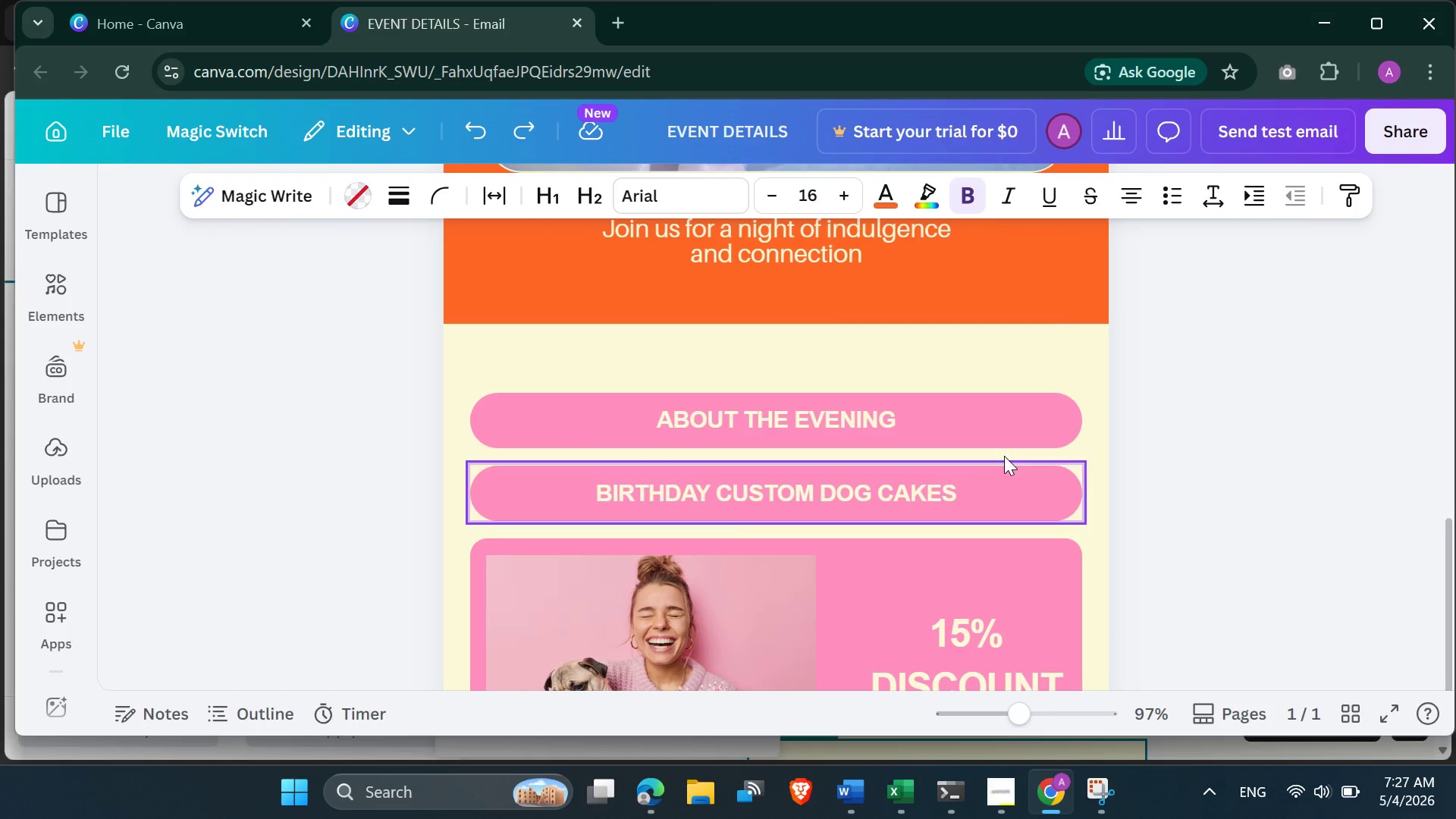 
left_click([1004, 428])
 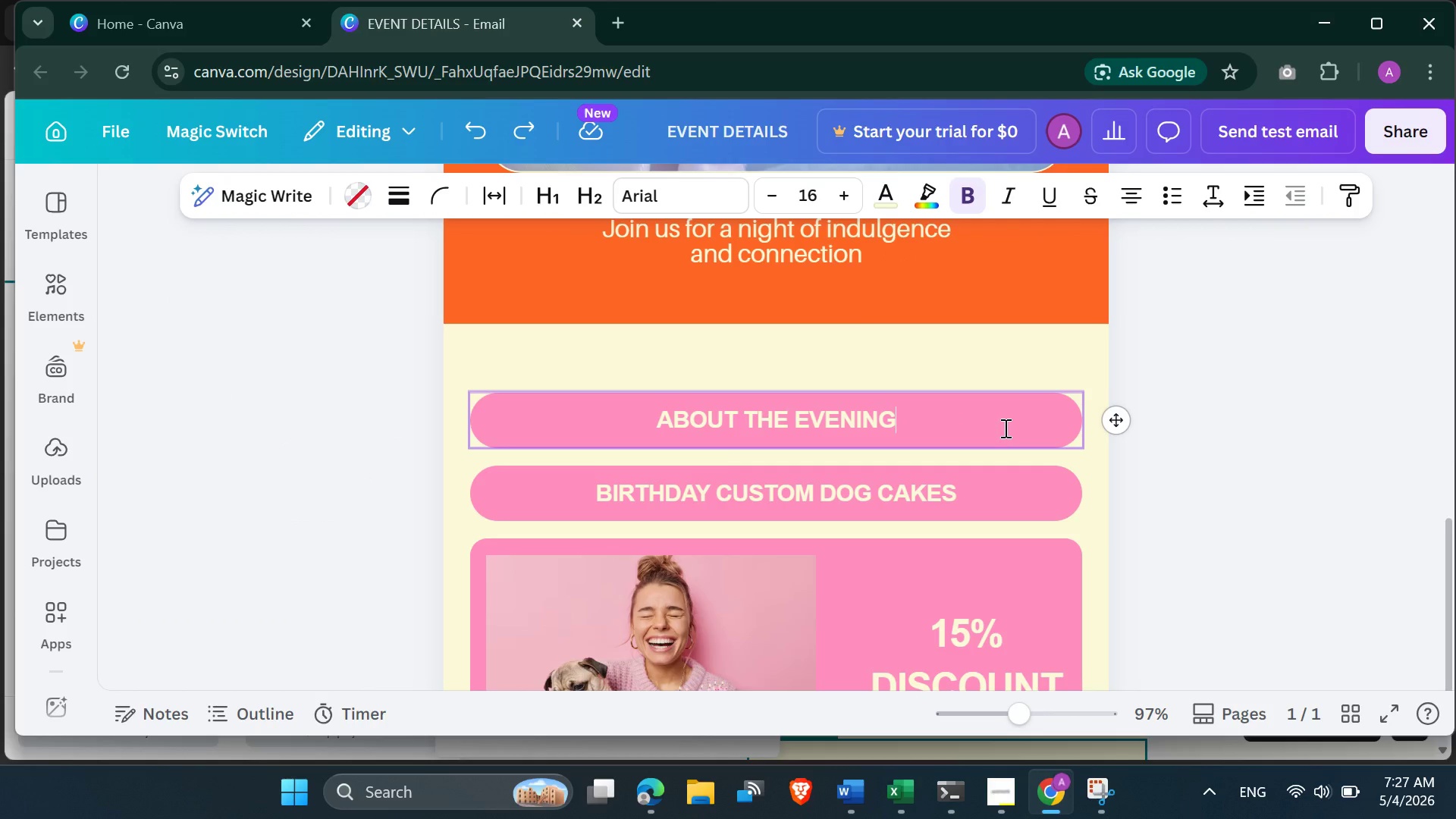 
left_click([1004, 426])
 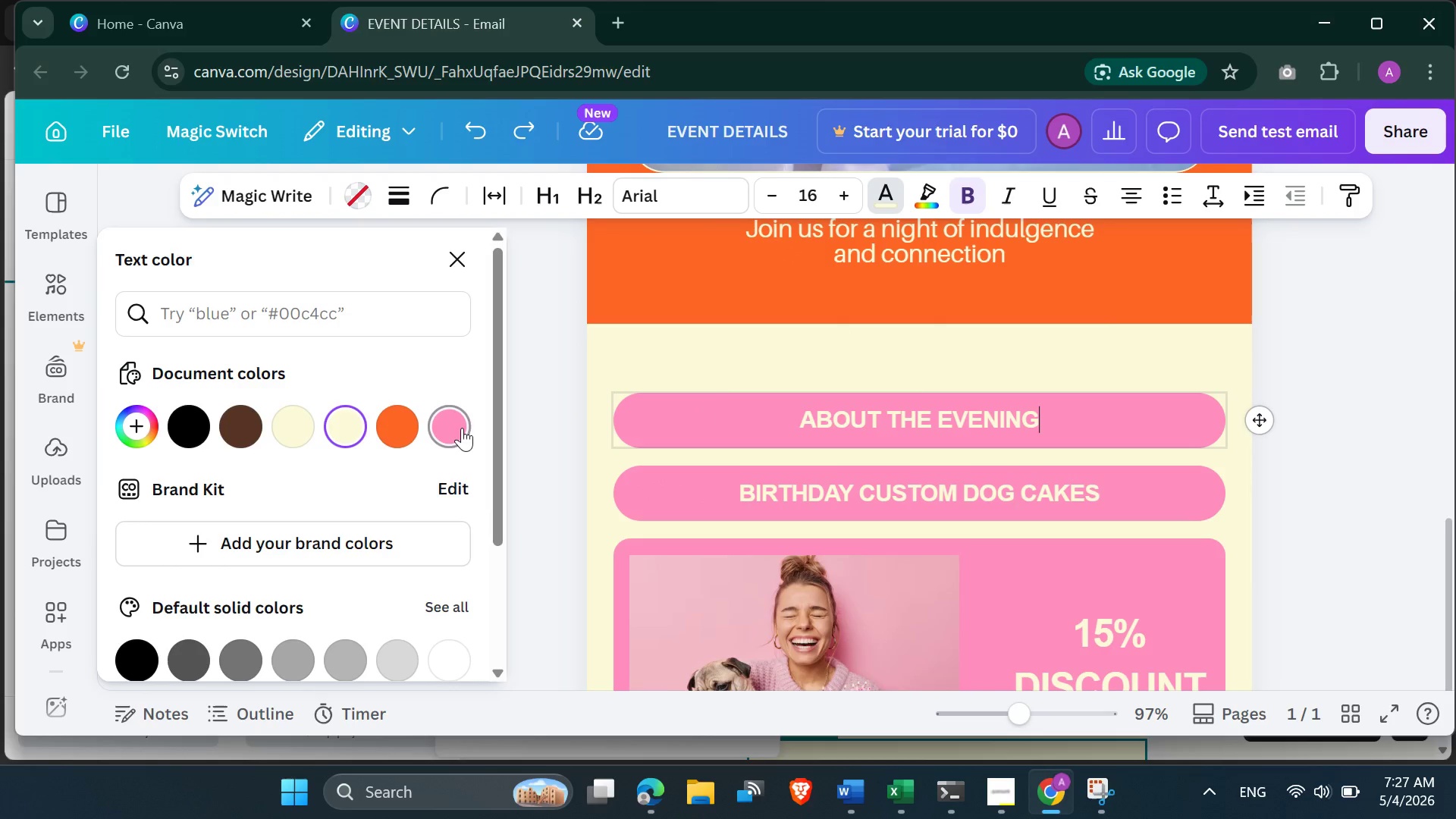 
double_click([454, 427])
 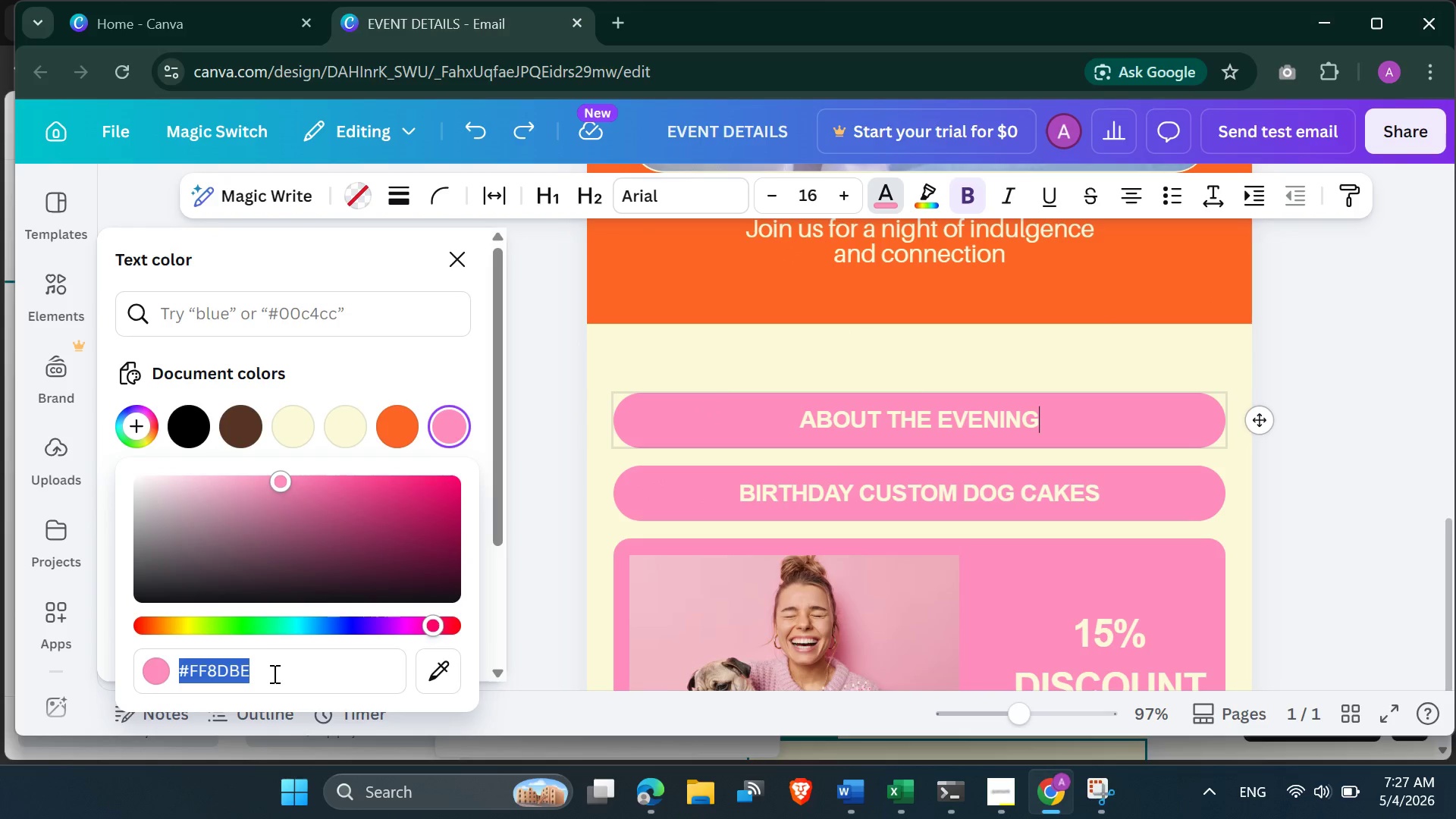 
left_click([273, 673])
 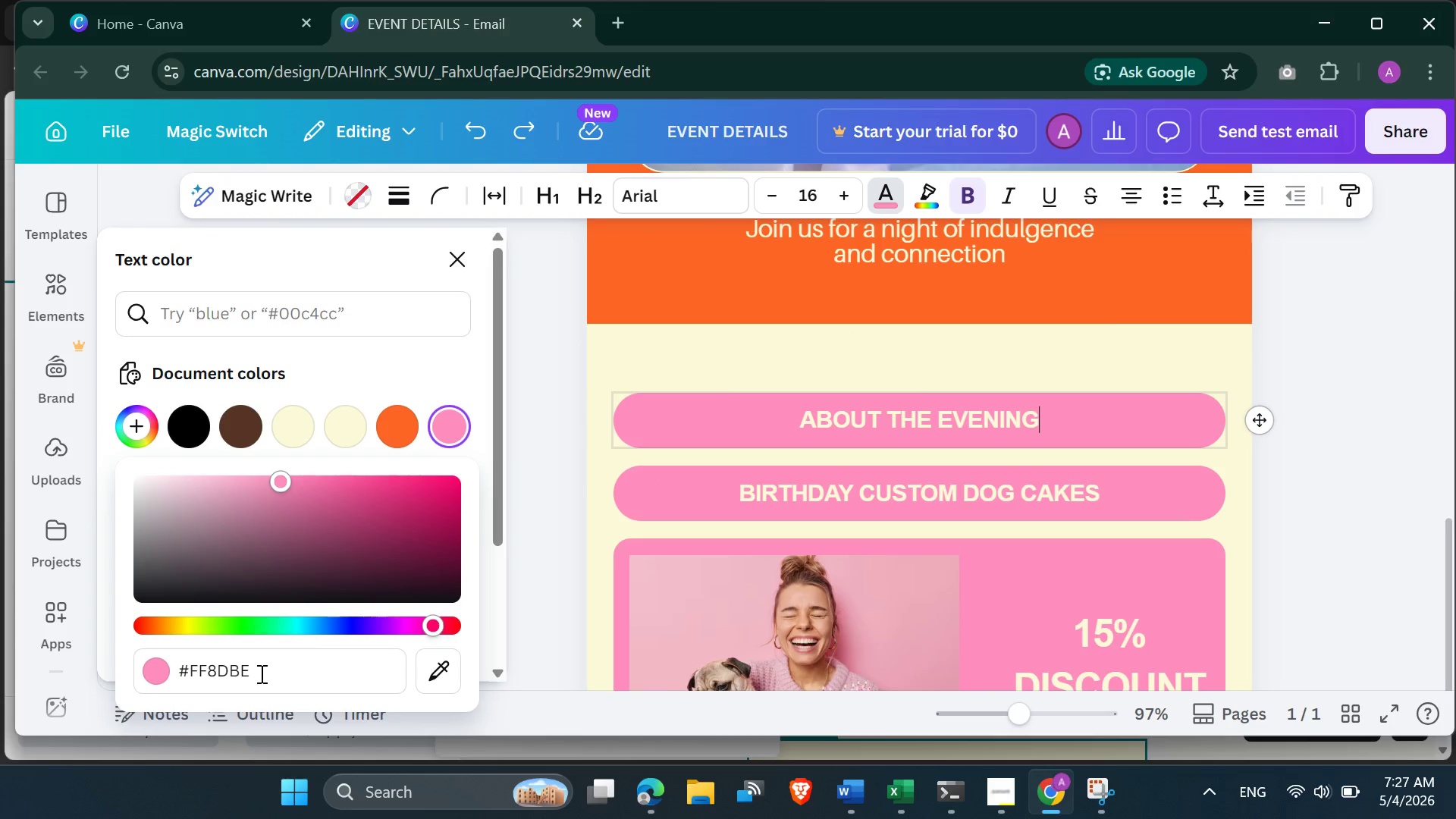 
left_click_drag(start_coordinate=[275, 673], to_coordinate=[192, 669])
 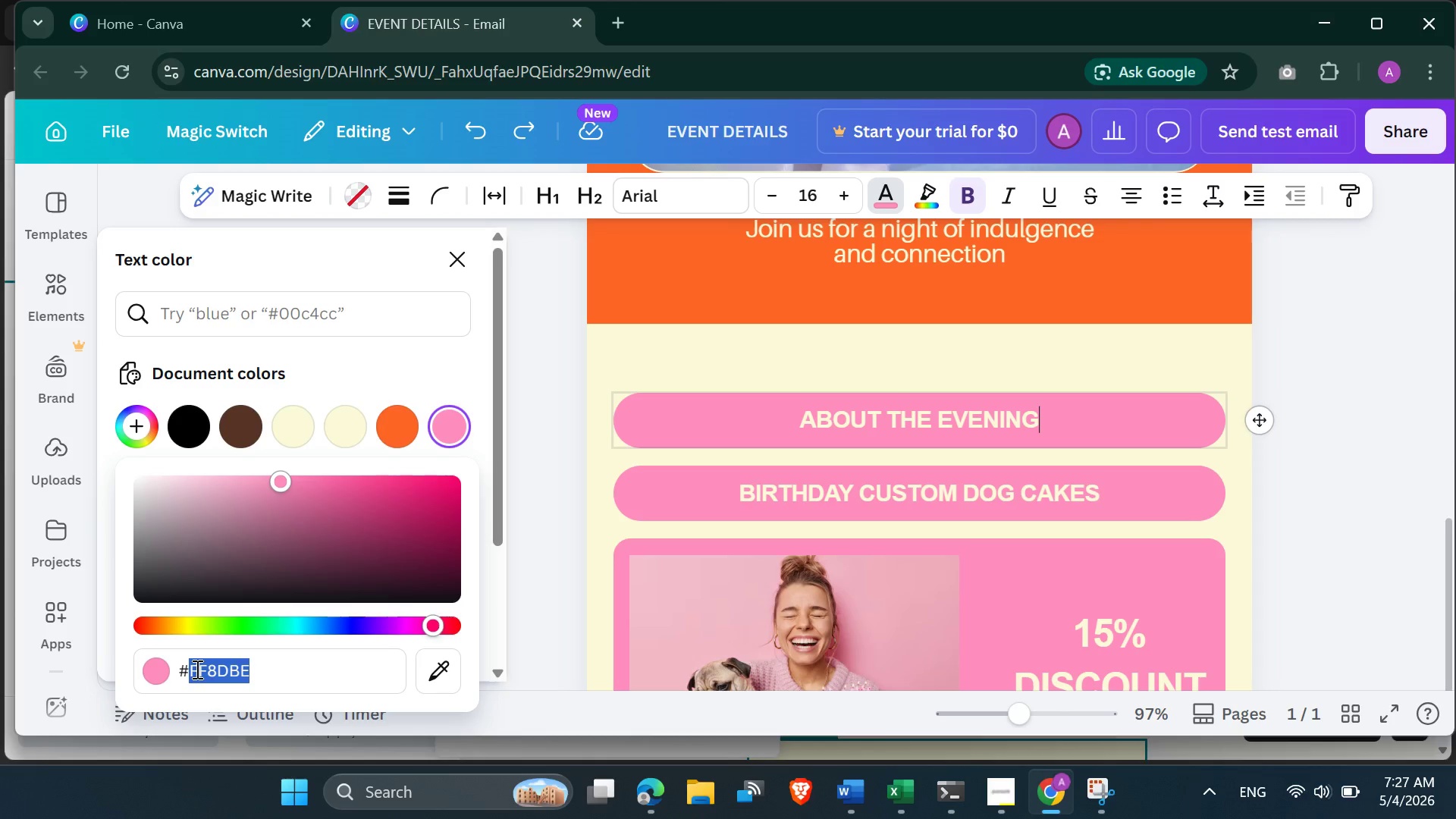 
key(Control+C)
 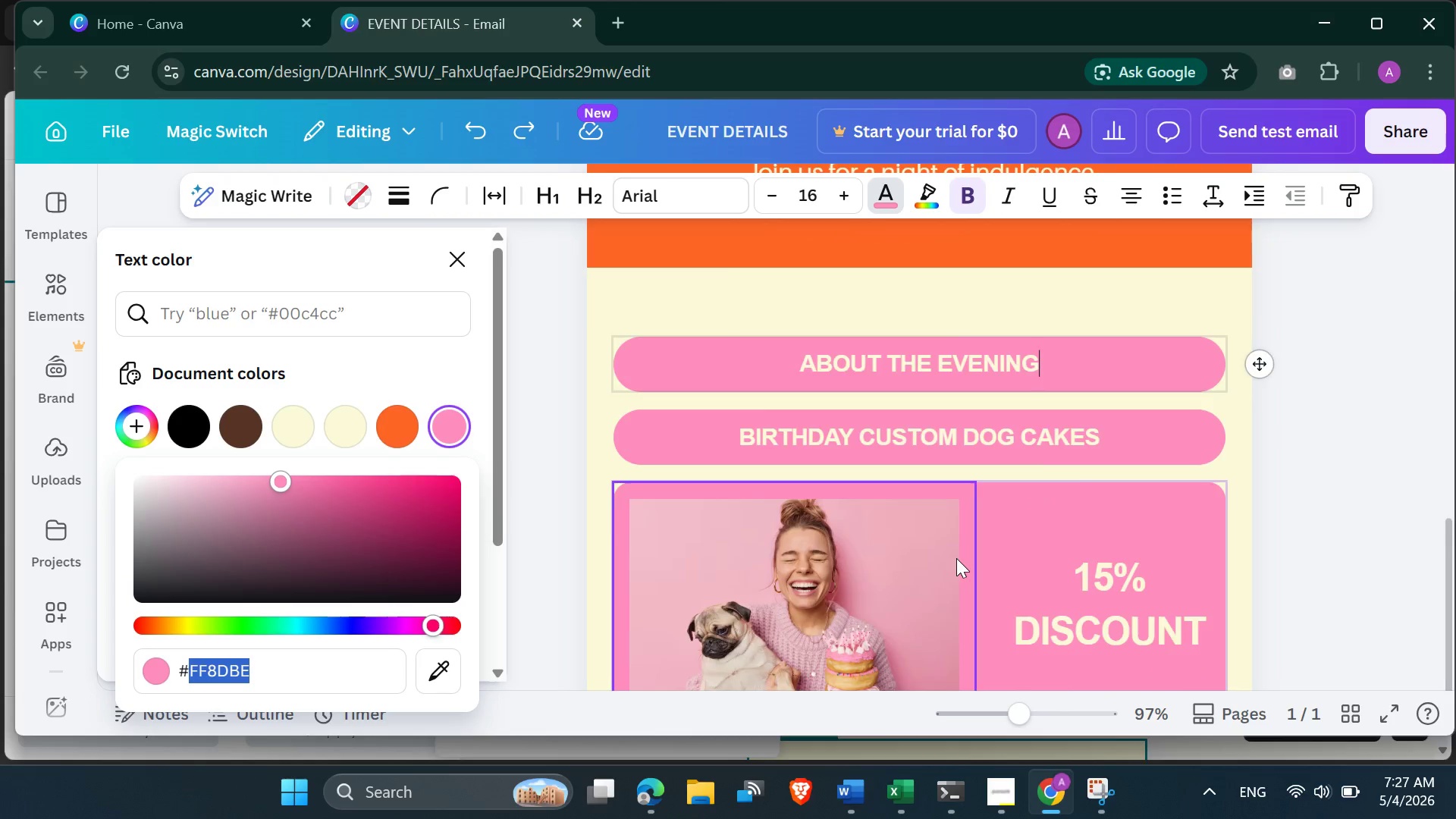 
scroll: coordinate [954, 563], scroll_direction: down, amount: 6.0
 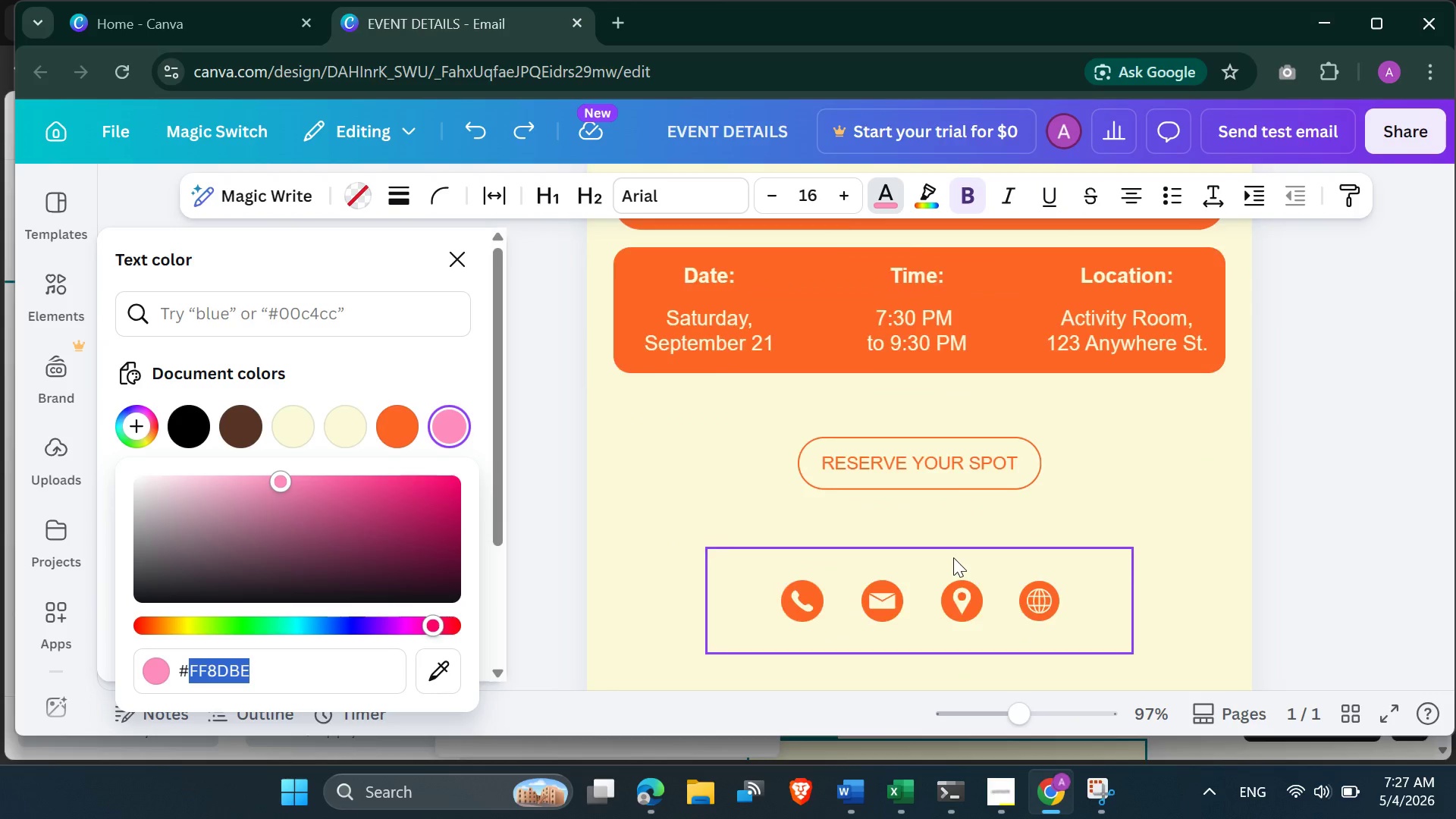 
scroll: coordinate [993, 526], scroll_direction: up, amount: 8.0
 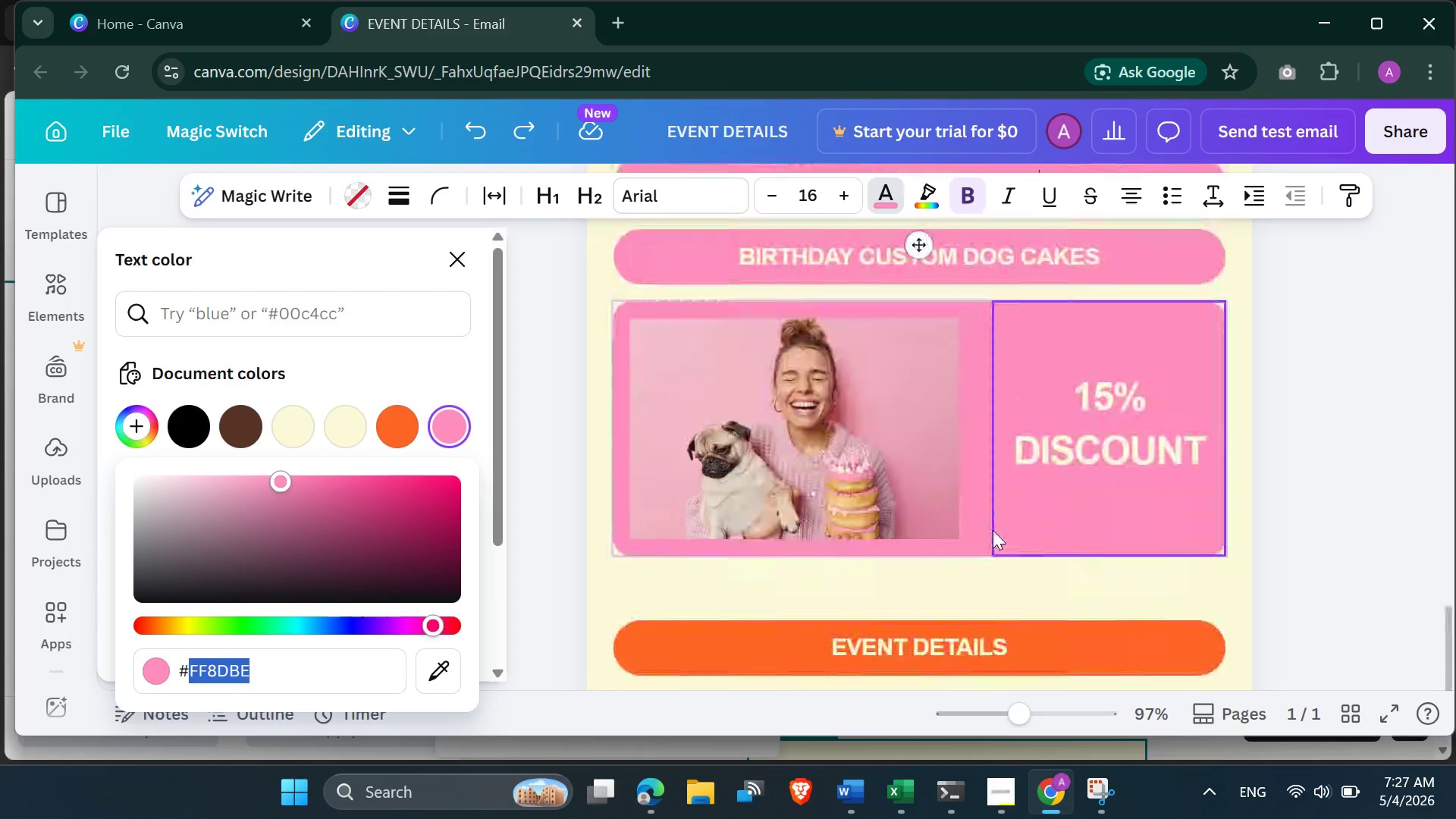 
scroll: coordinate [984, 547], scroll_direction: down, amount: 7.0
 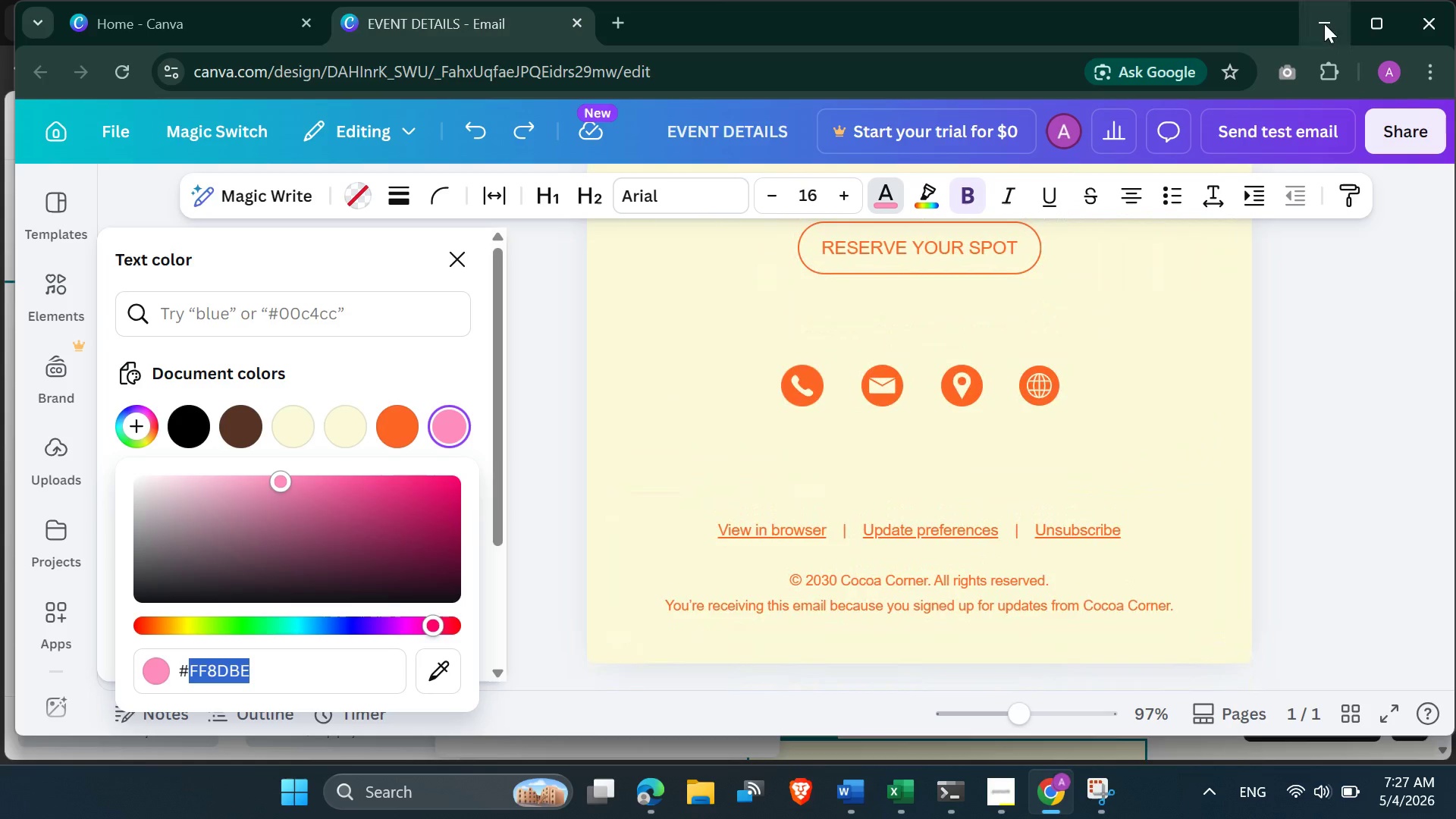 
left_click([1323, 23])
 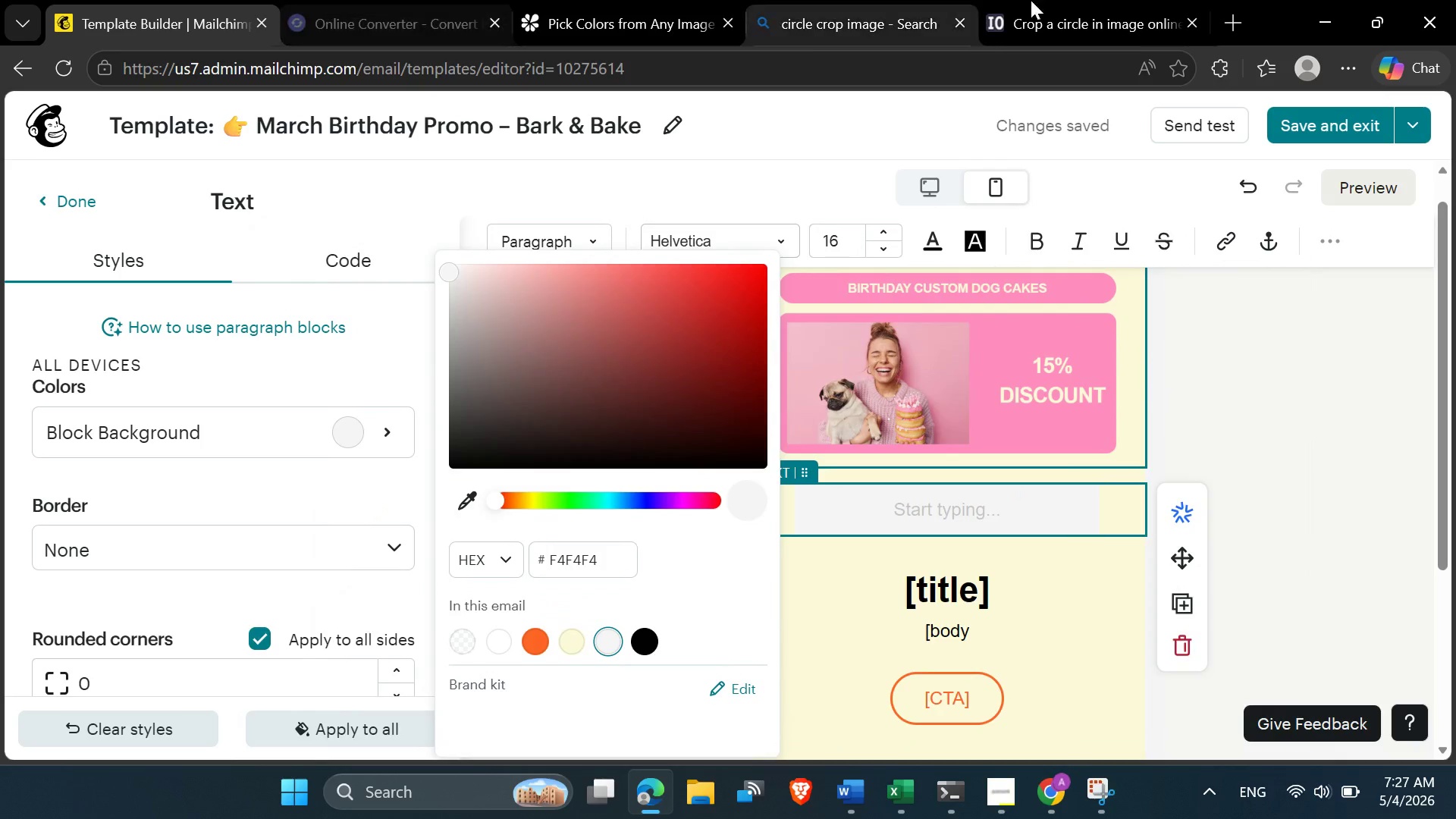 
left_click([1064, 0])
 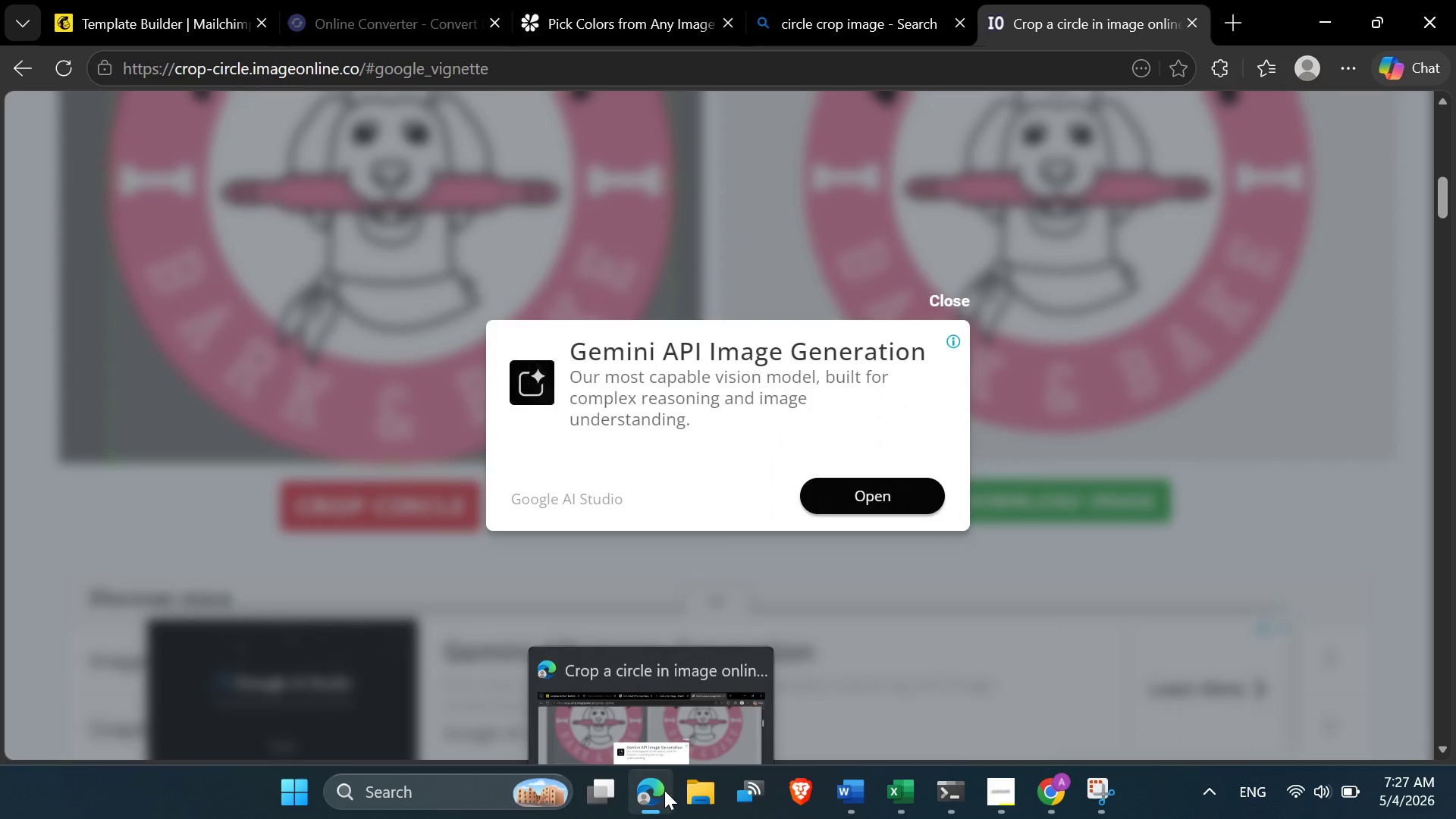 
left_click([180, 0])
 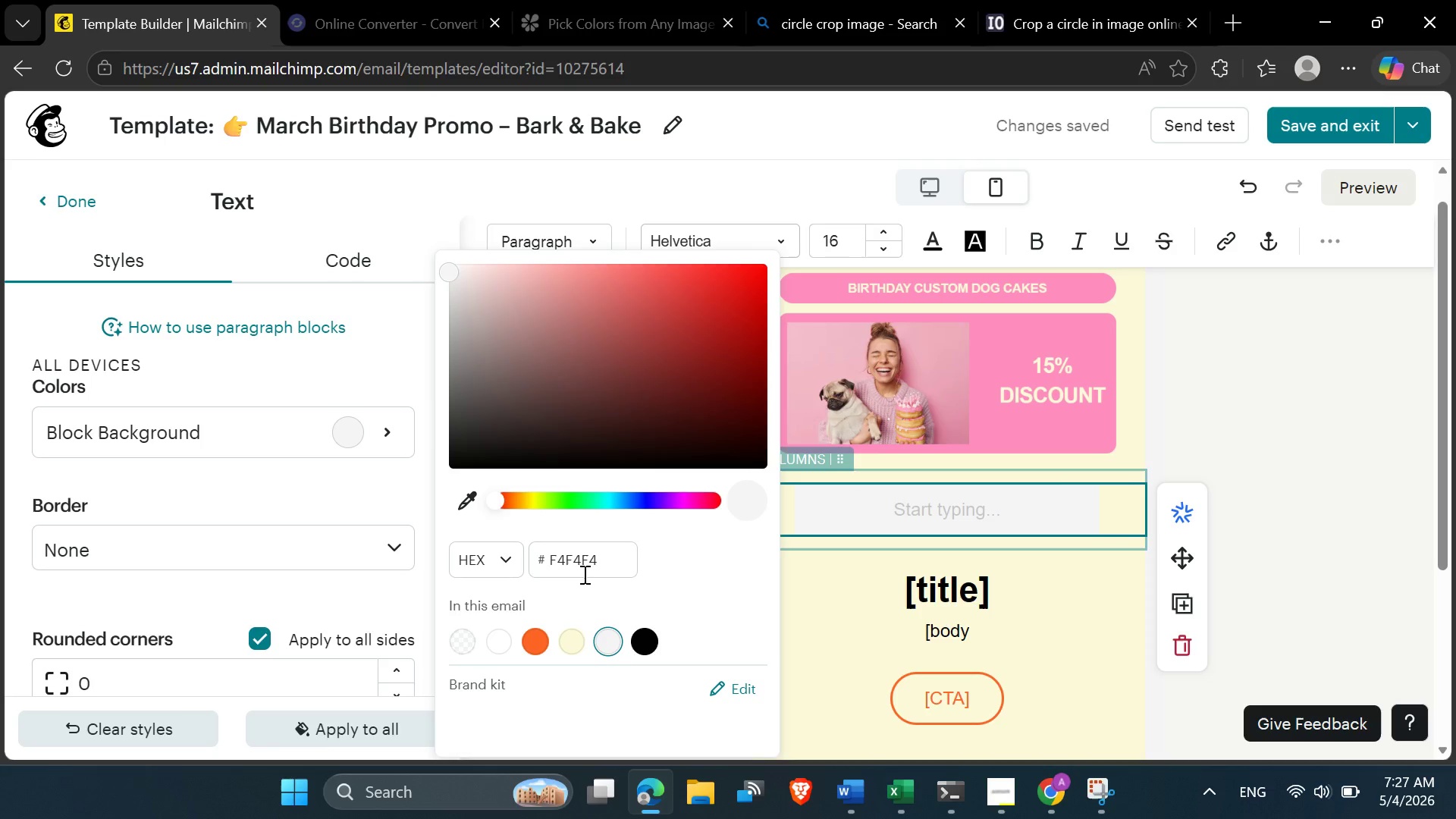 
wait(5.02)
 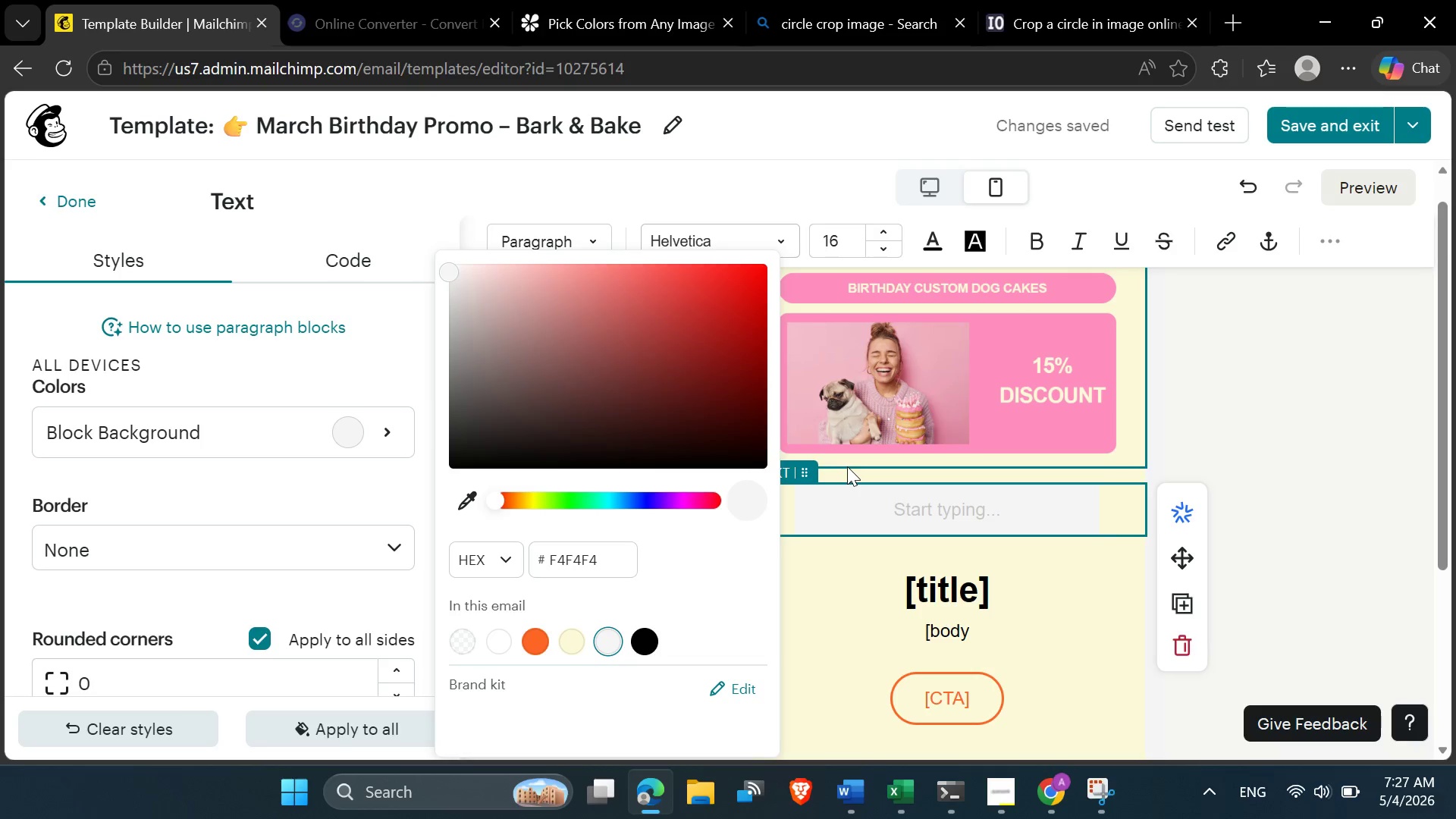 
double_click([570, 555])
 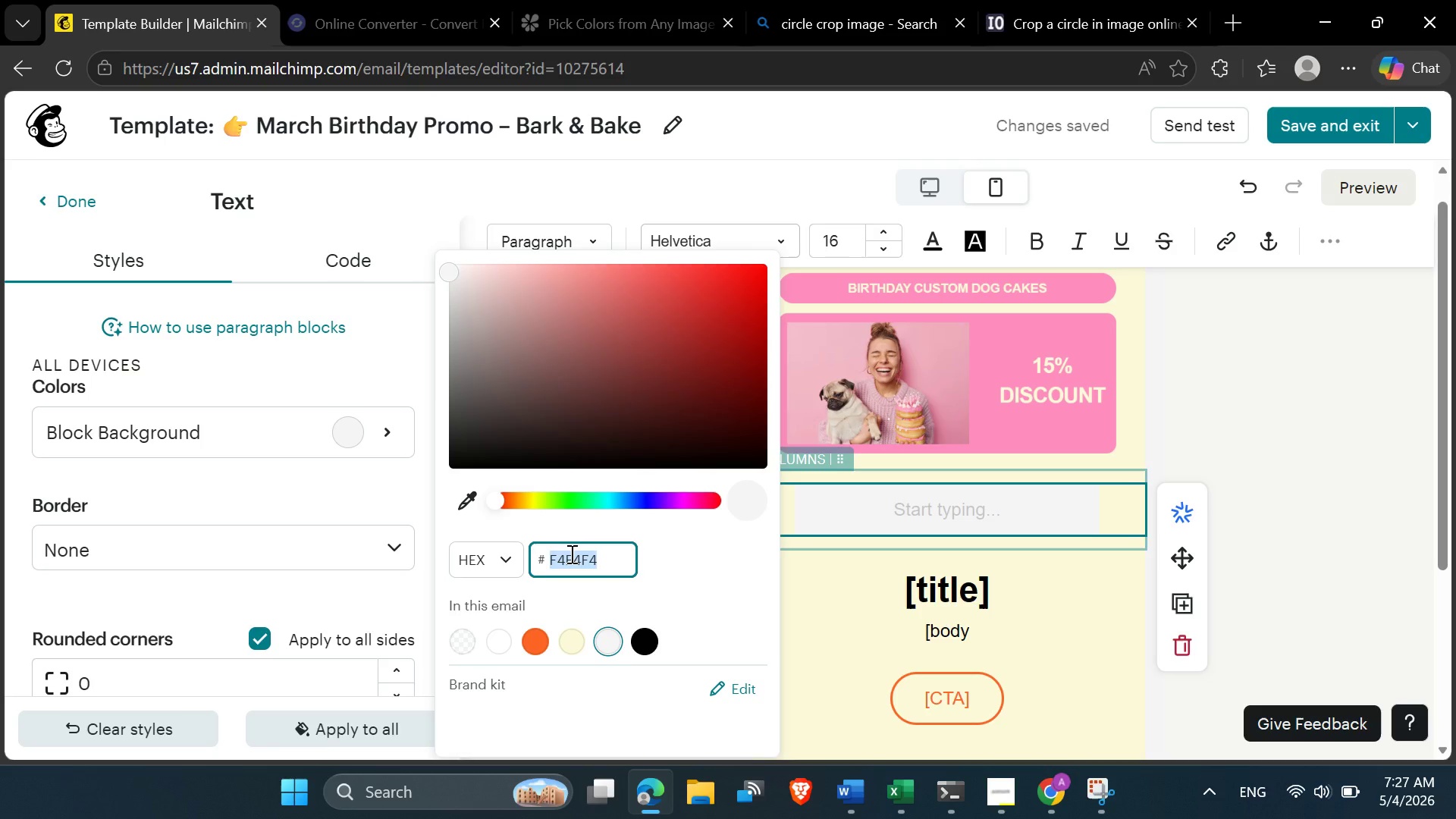 
key(Control+V)
 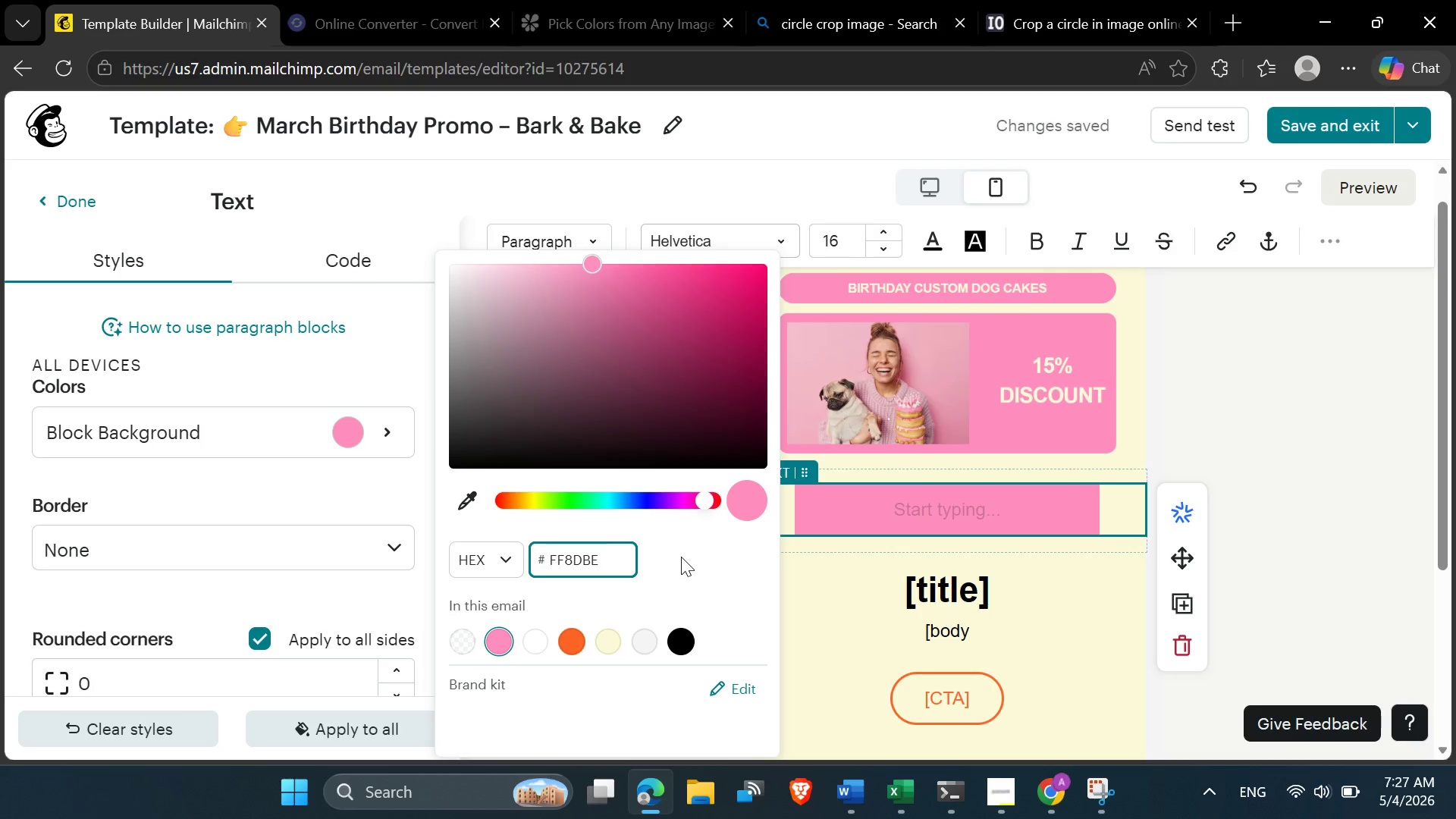 
wait(5.69)
 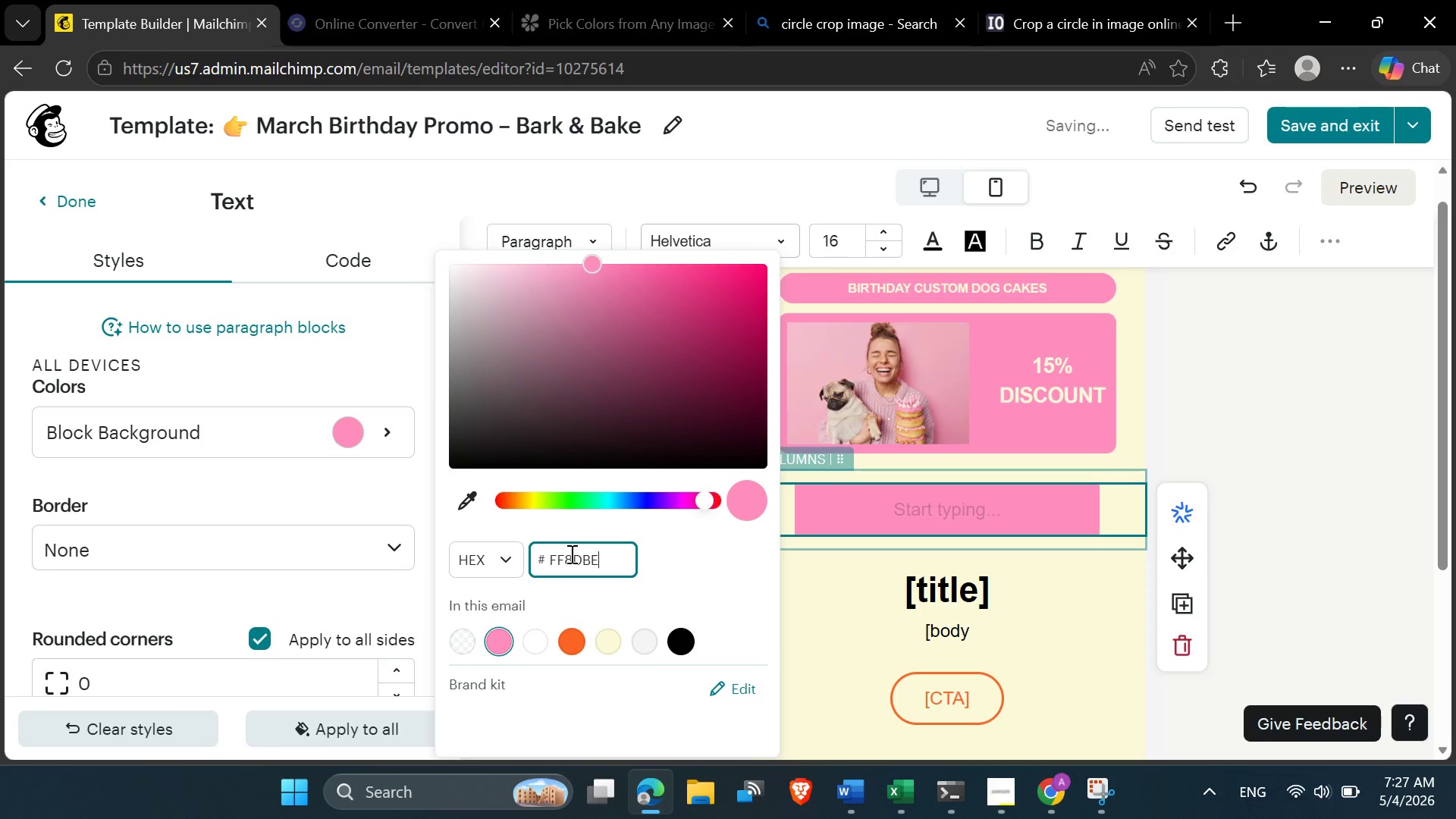 
left_click([1194, 375])
 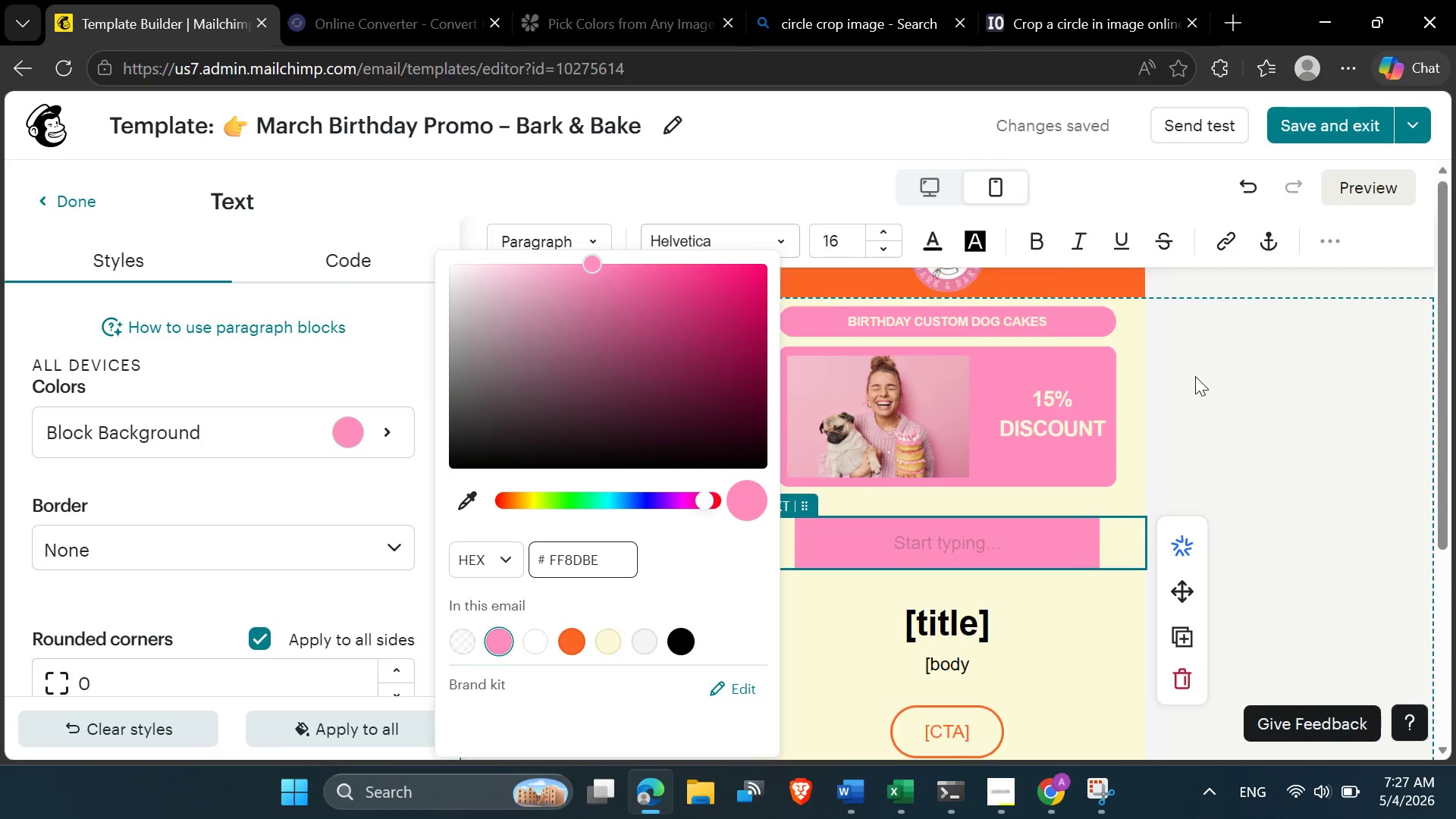 
scroll: coordinate [1195, 376], scroll_direction: up, amount: 3.0
 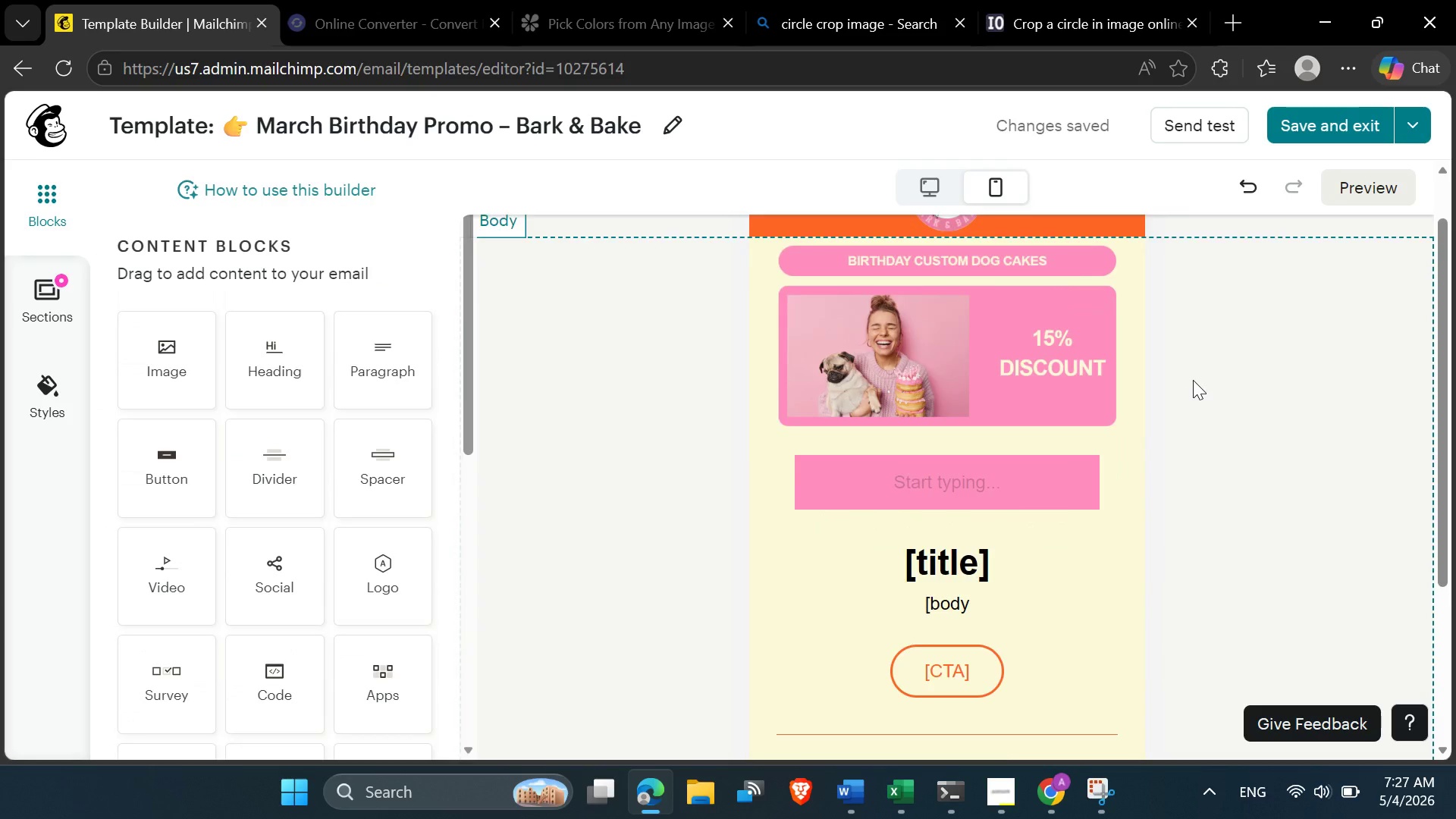 
scroll: coordinate [1193, 380], scroll_direction: down, amount: 2.0
 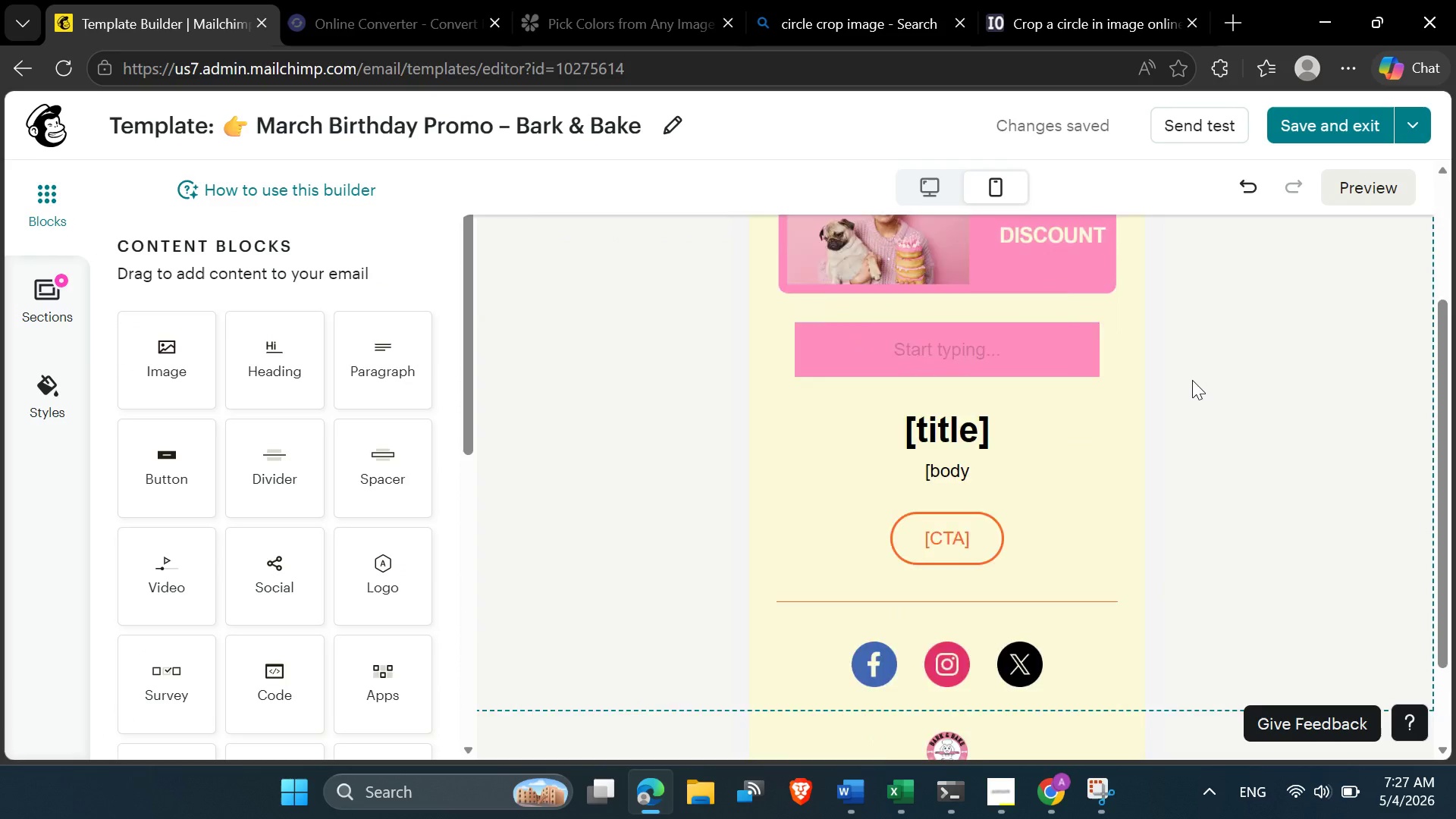 
scroll: coordinate [1192, 380], scroll_direction: up, amount: 2.0
 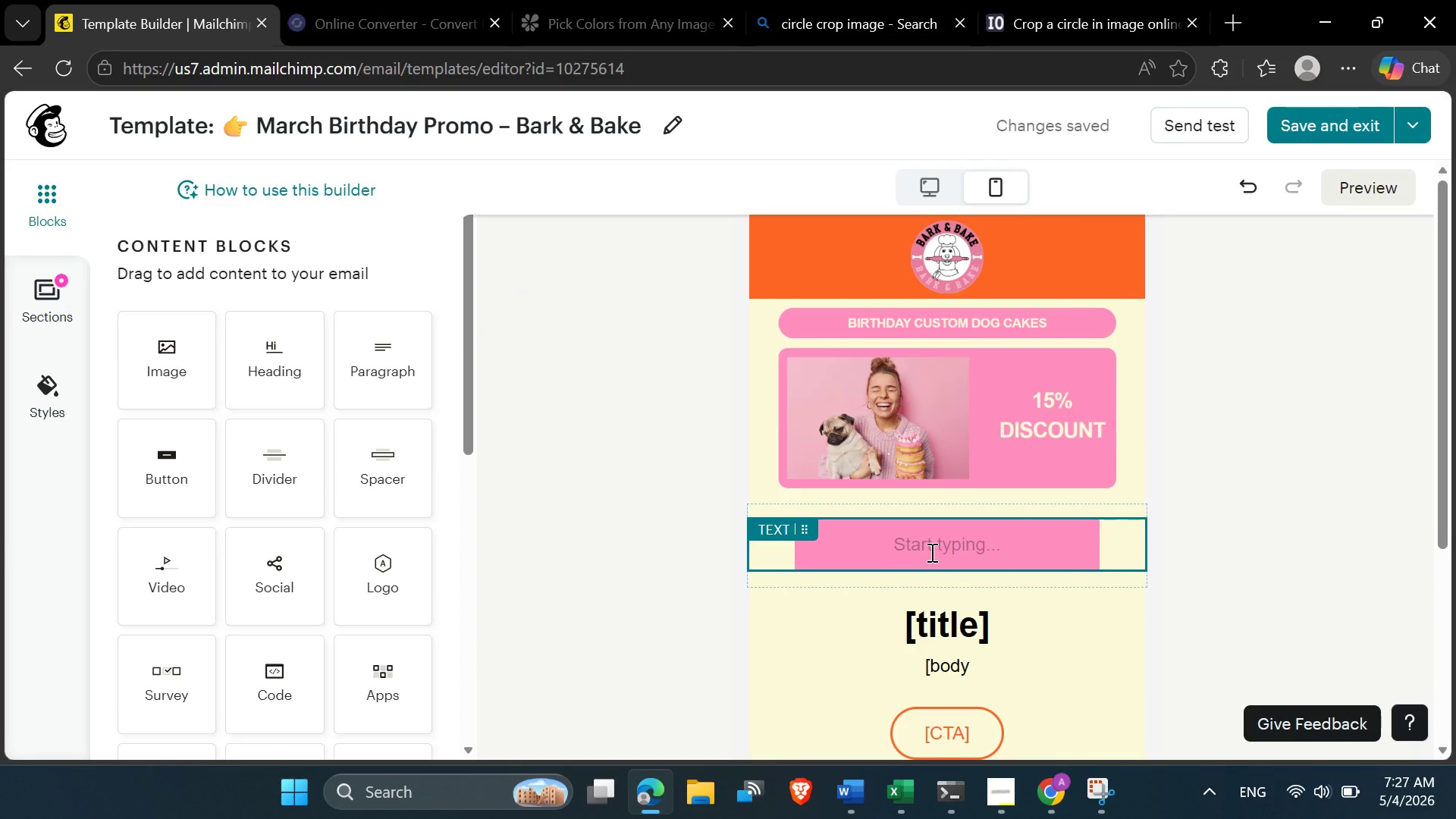 
left_click([930, 552])
 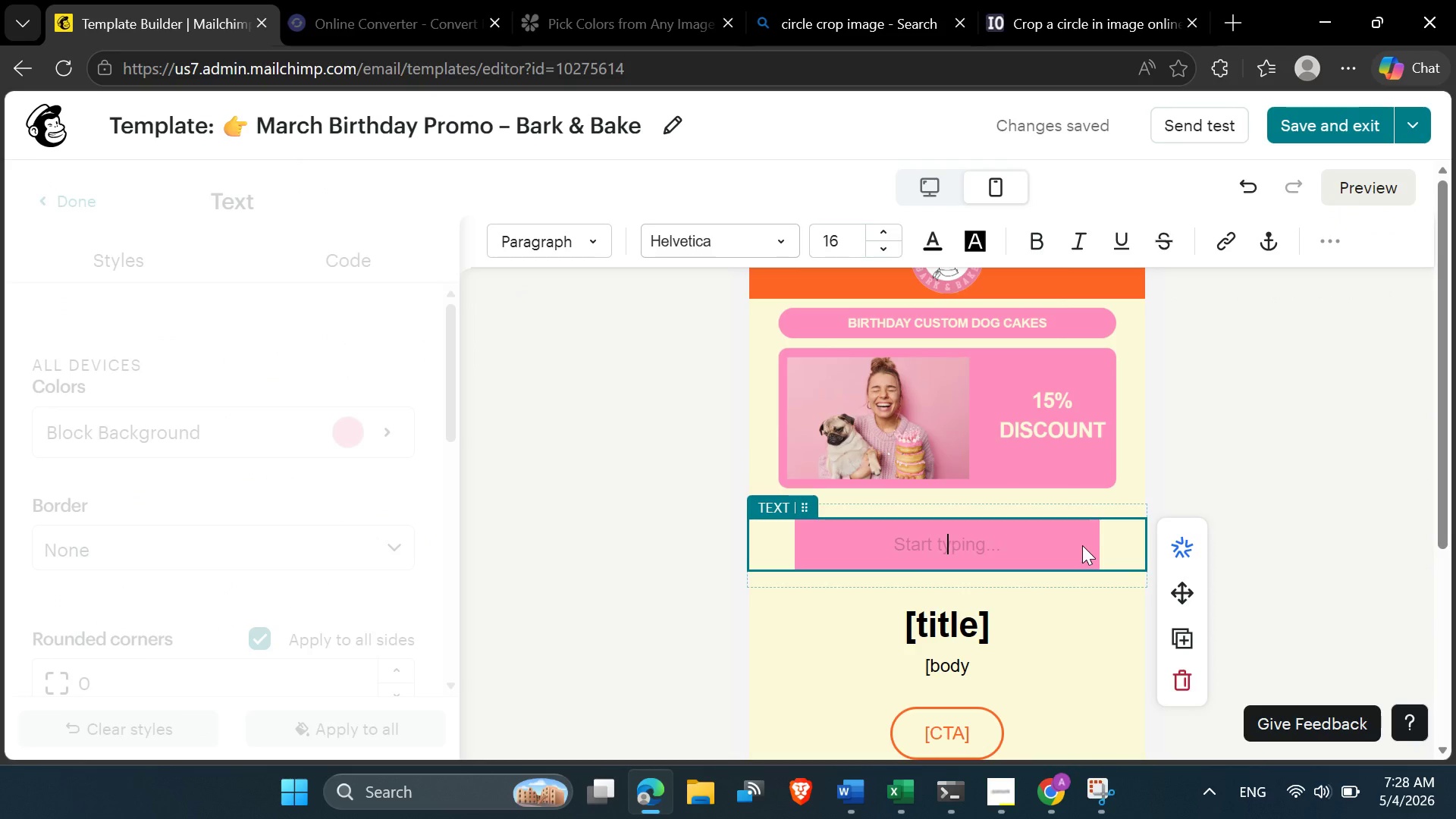 
left_click([1084, 545])
 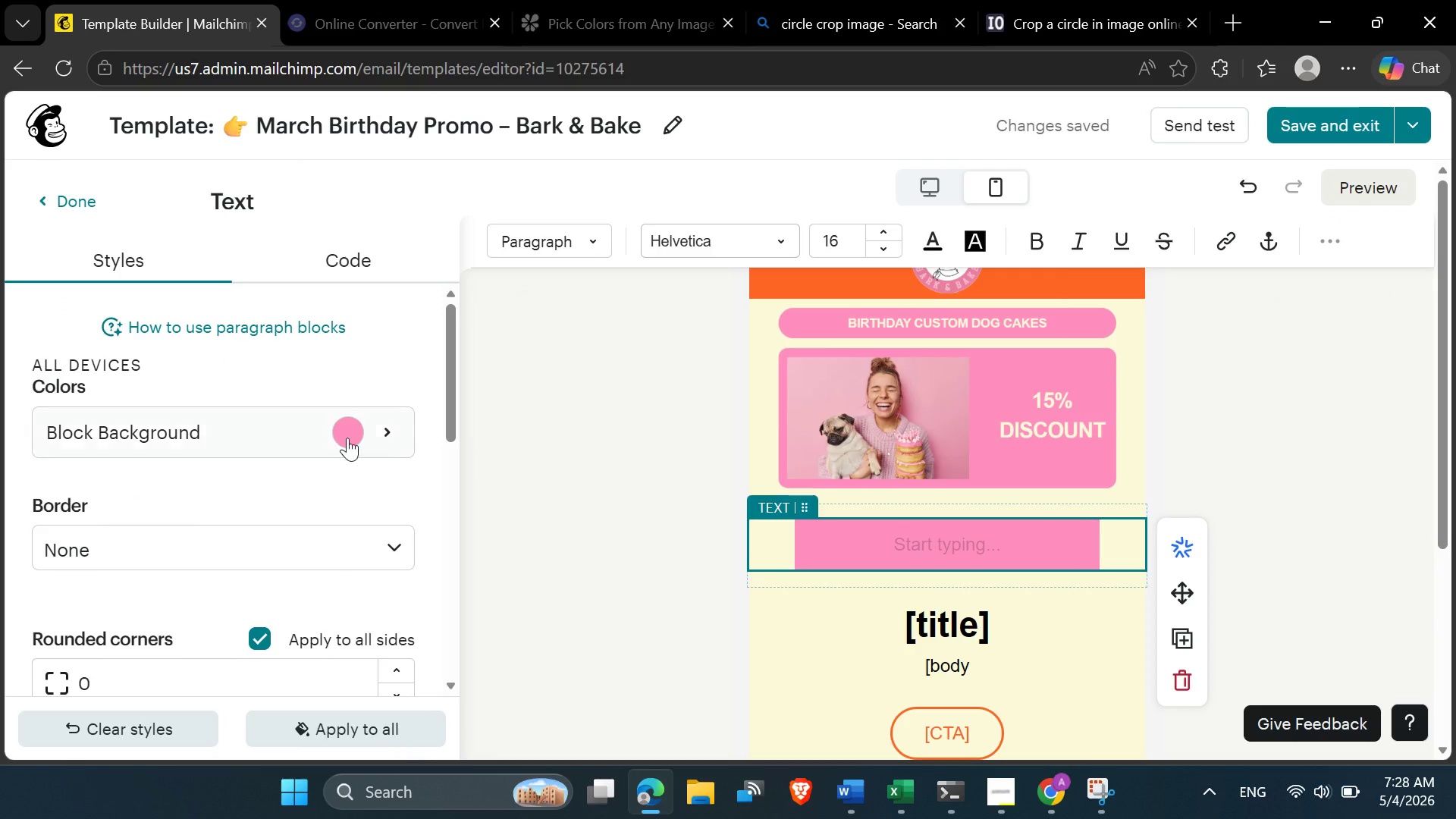 
left_click([350, 435])
 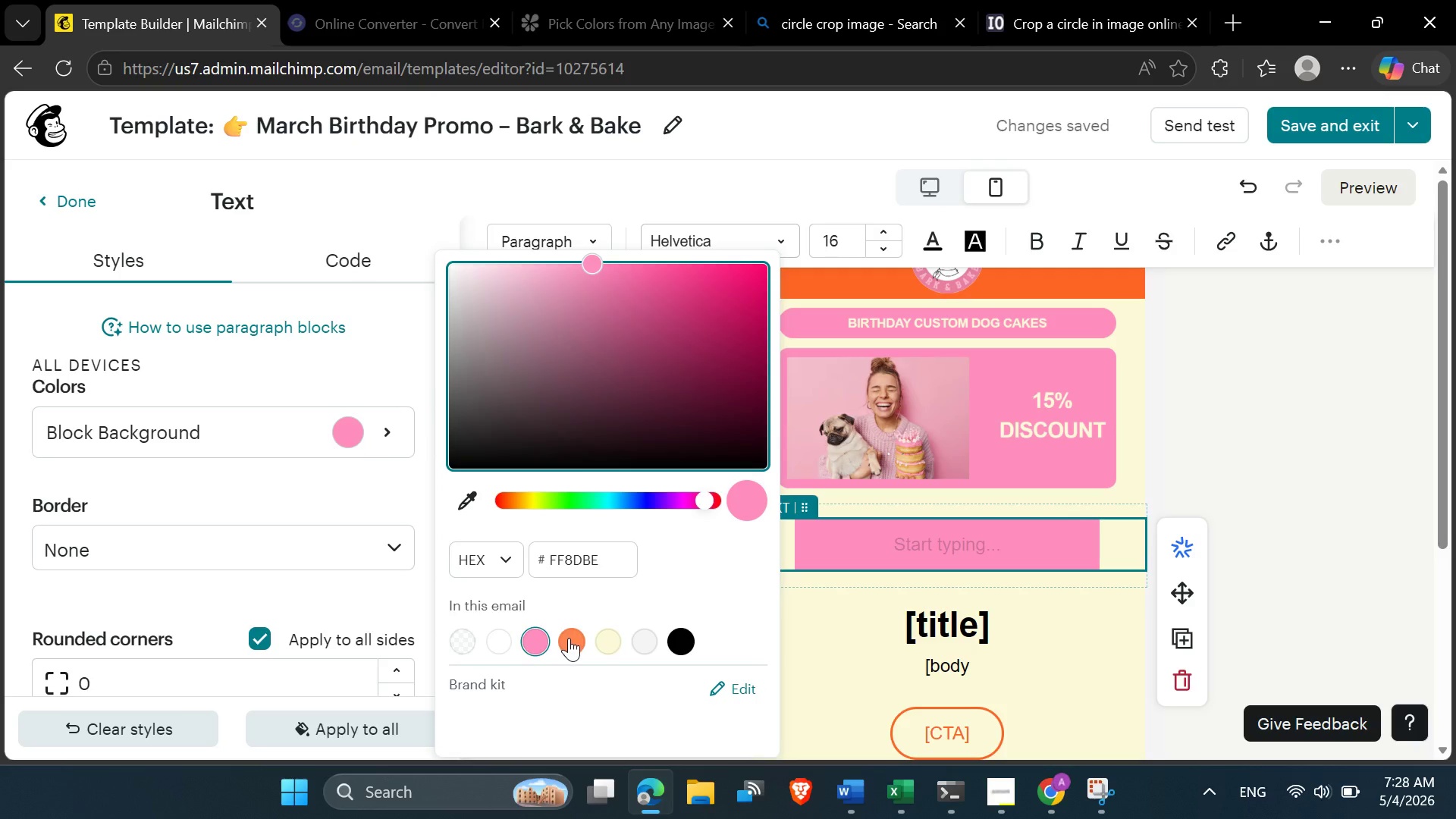 
left_click([569, 638])
 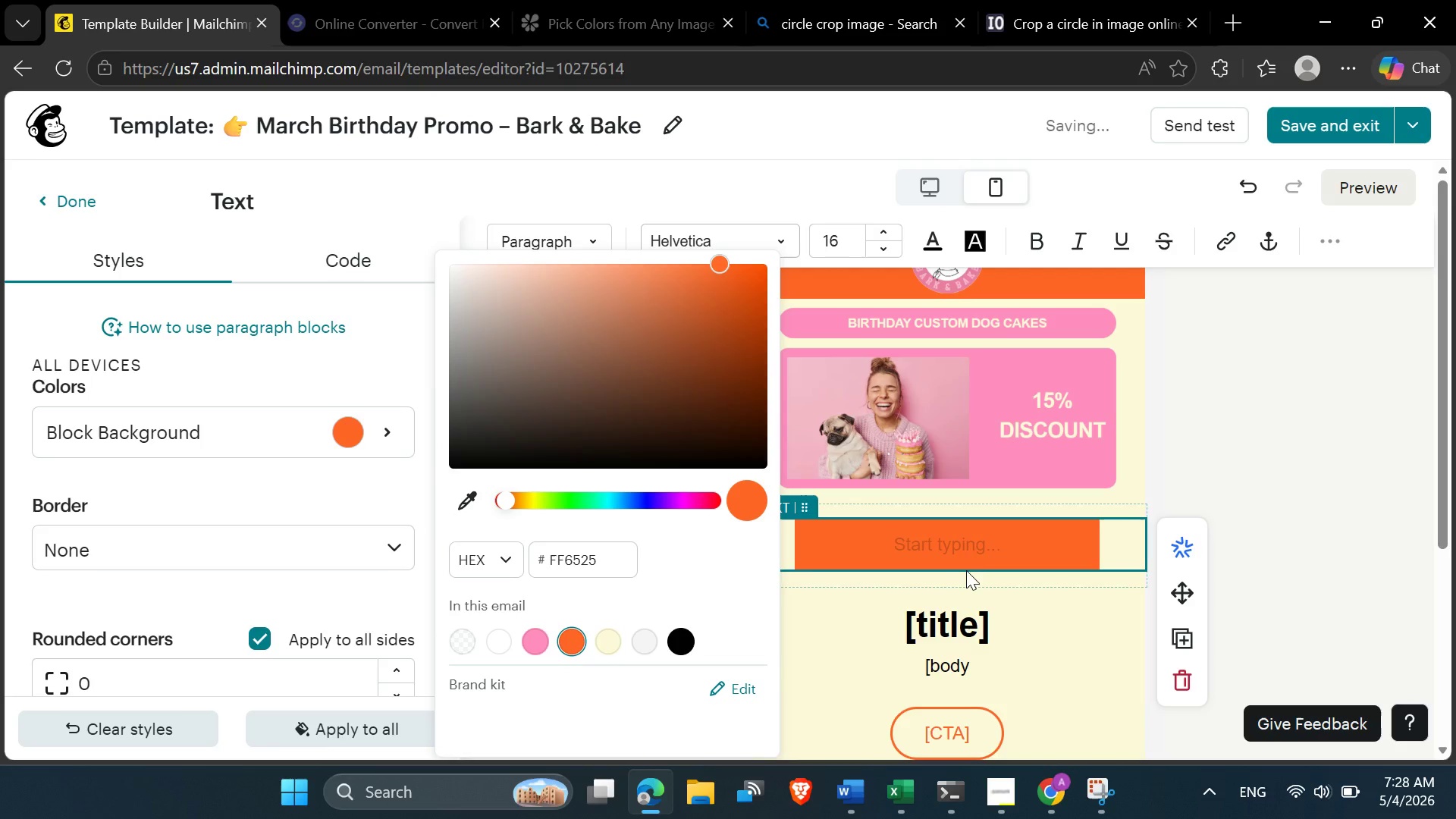 
double_click([970, 540])
 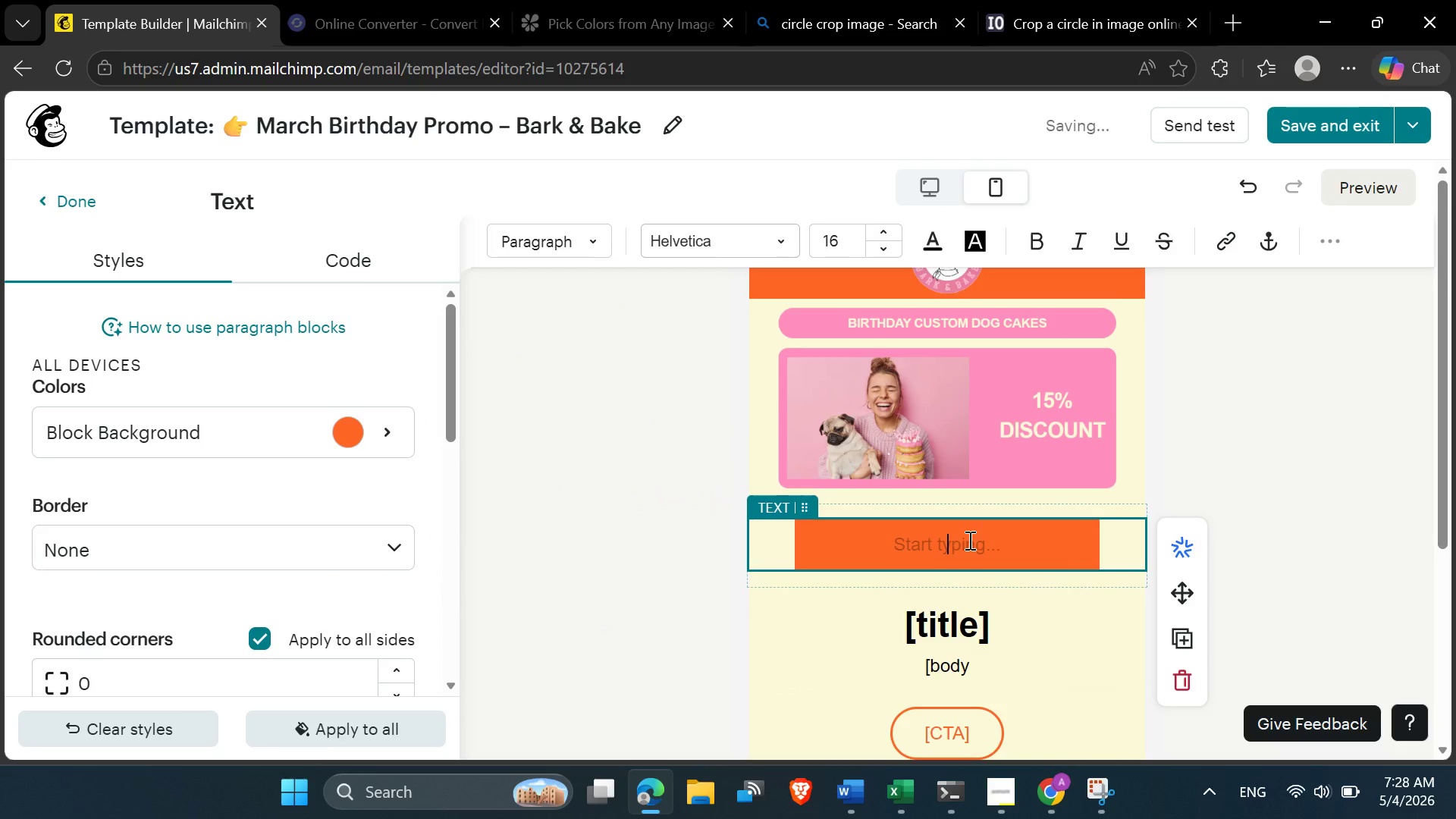 
type(Hello)
 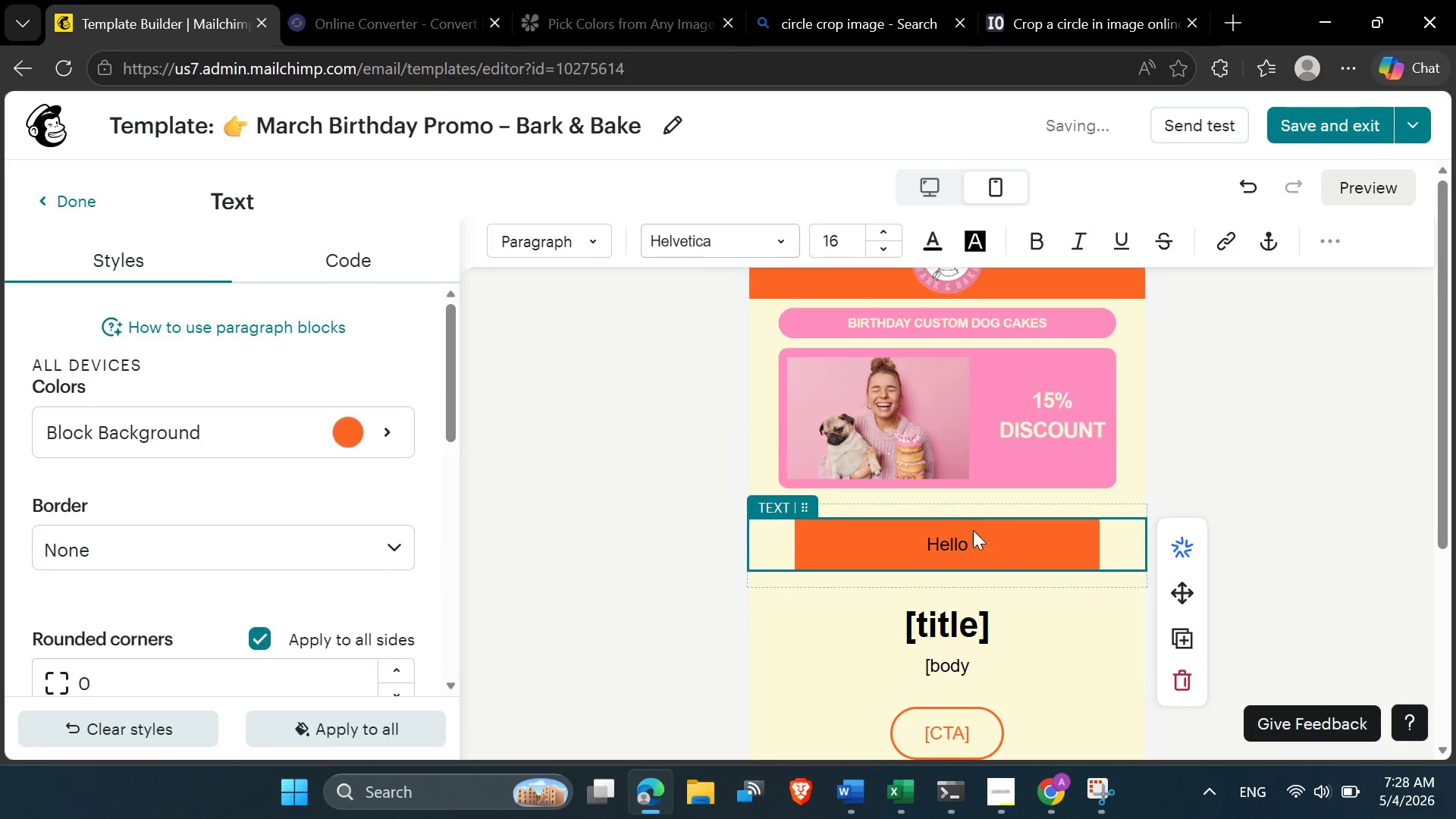 
left_click_drag(start_coordinate=[974, 529], to_coordinate=[927, 537])
 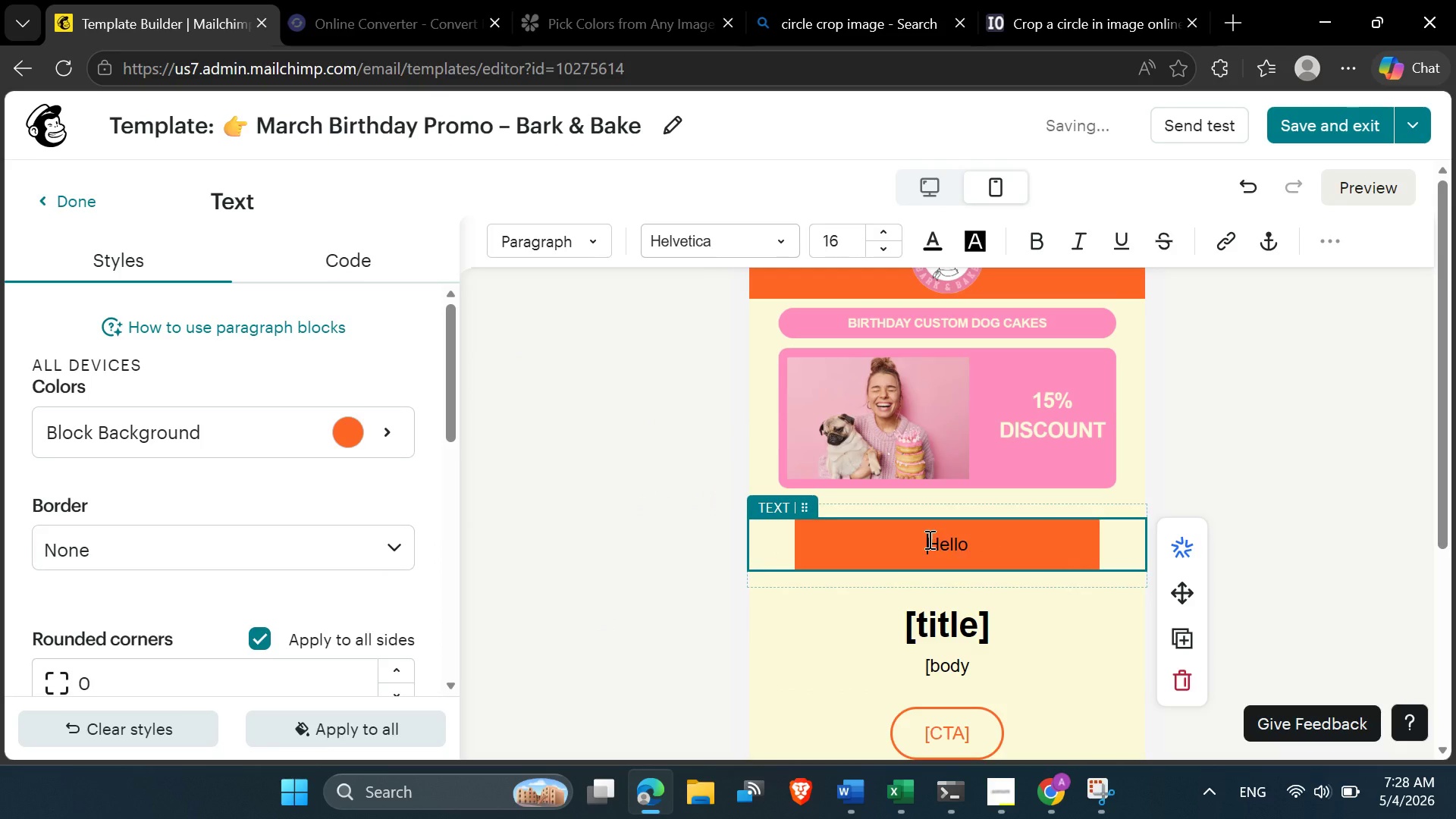 
double_click([928, 539])
 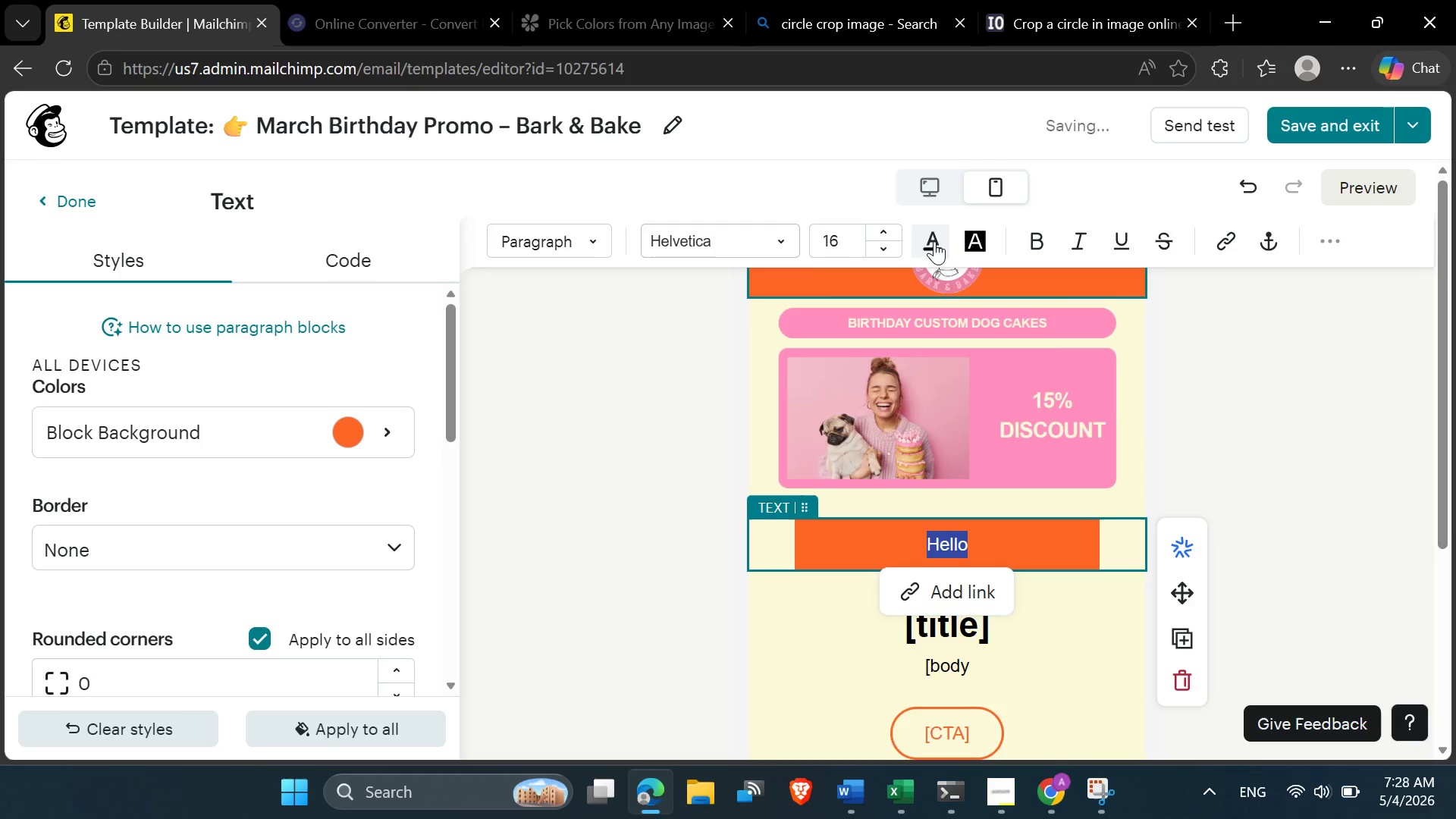 
left_click([934, 237])
 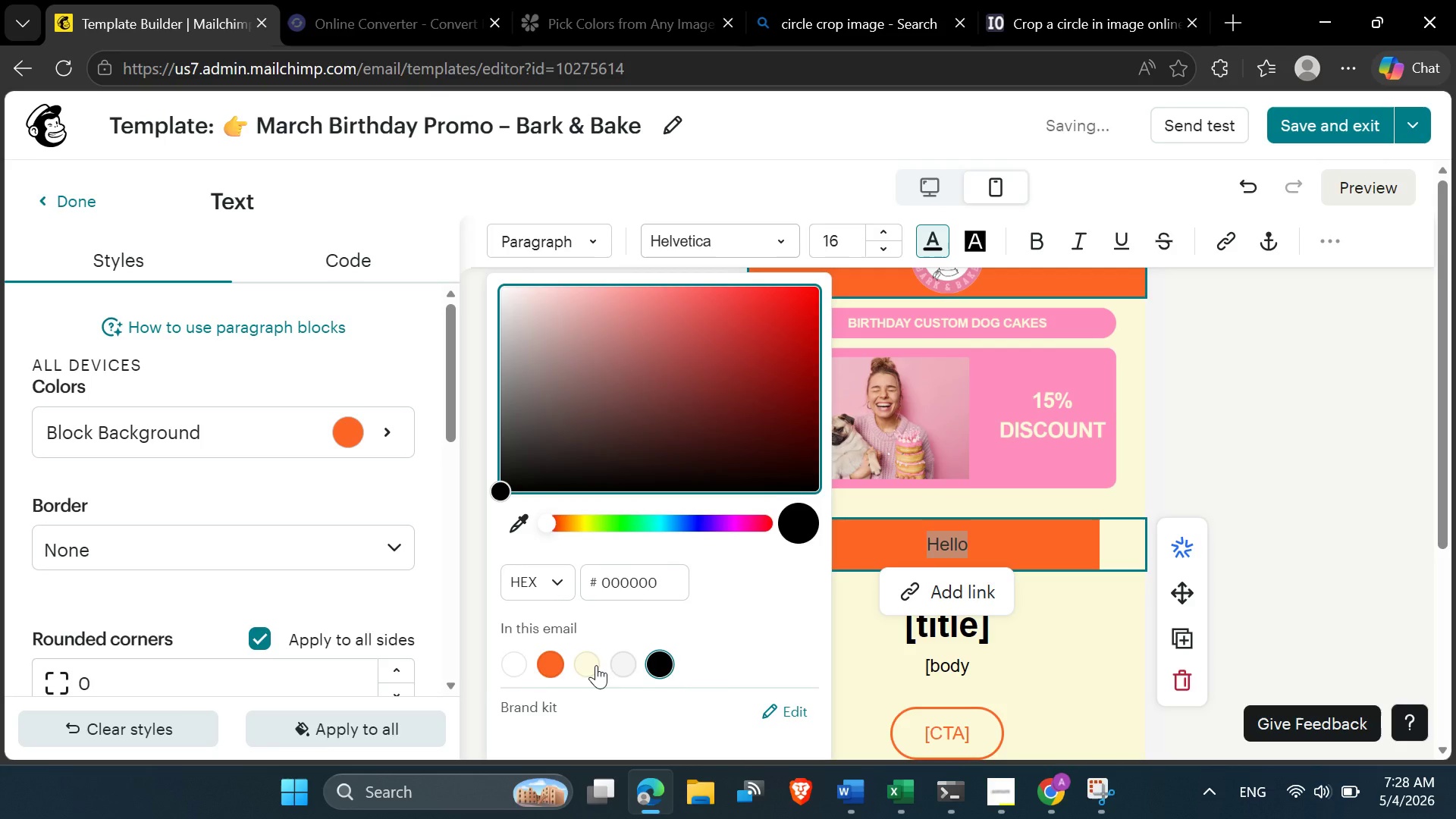 
left_click([595, 665])
 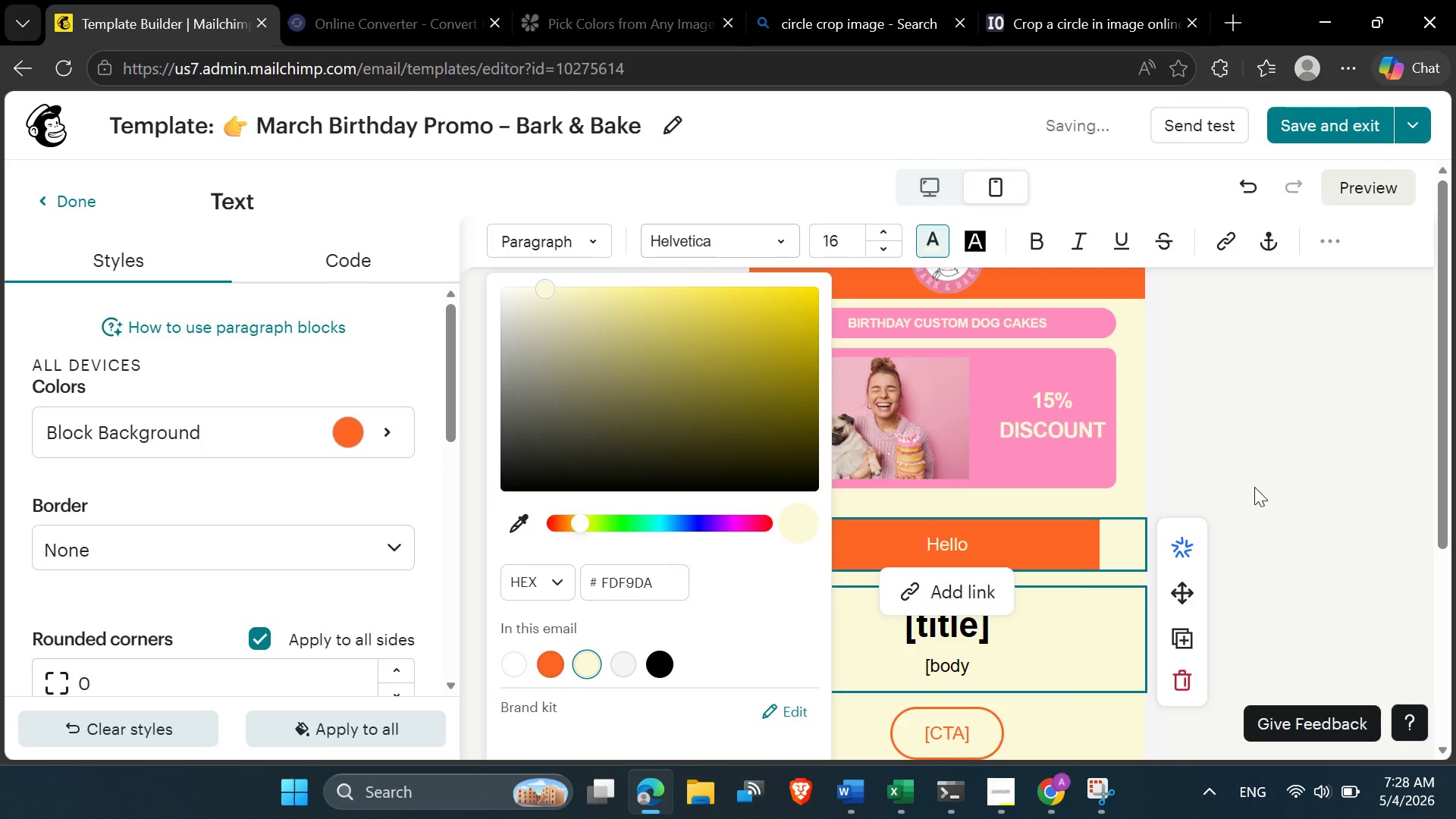 
left_click([1254, 486])
 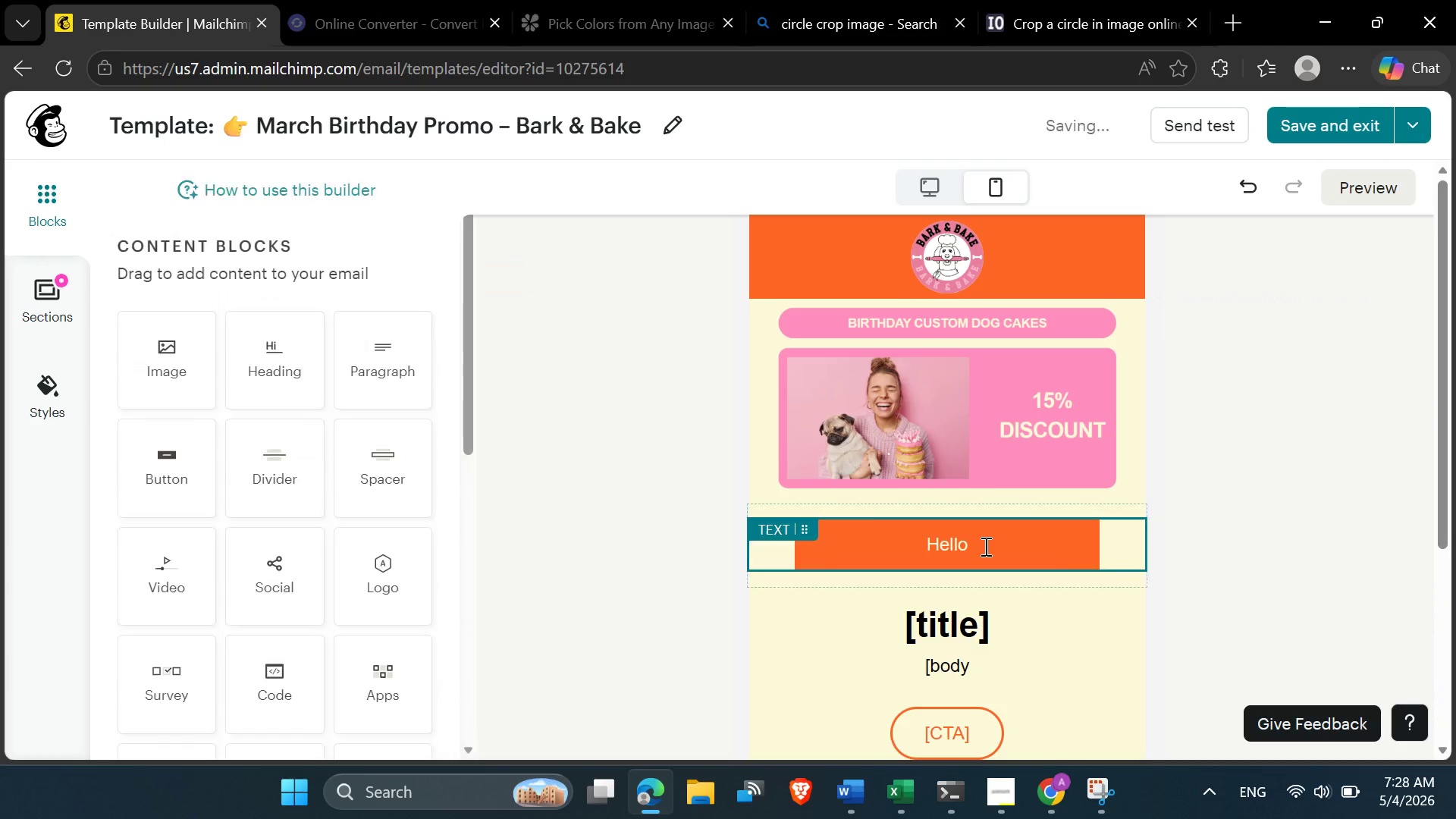 
left_click([984, 546])
 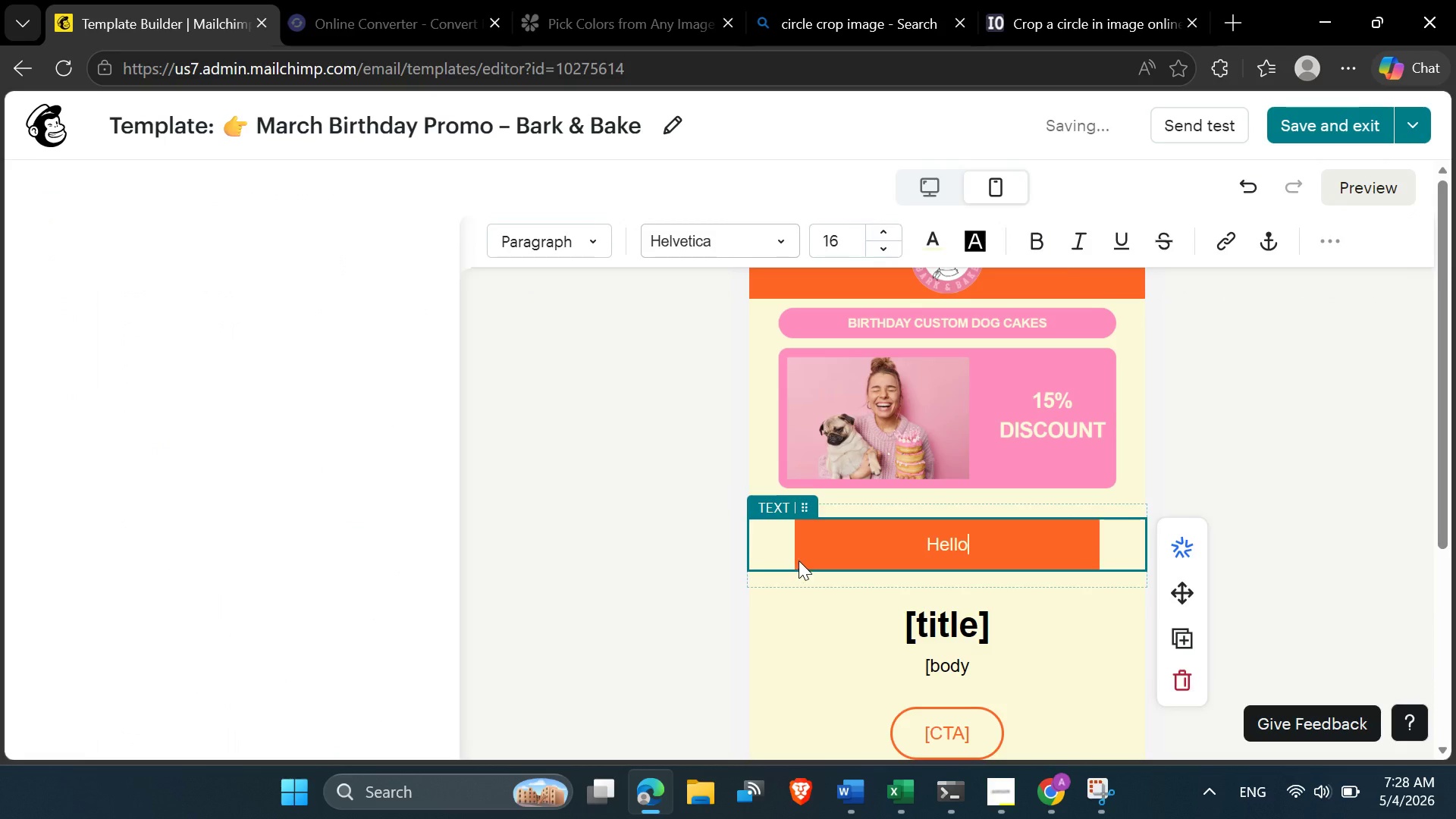 
left_click([799, 558])
 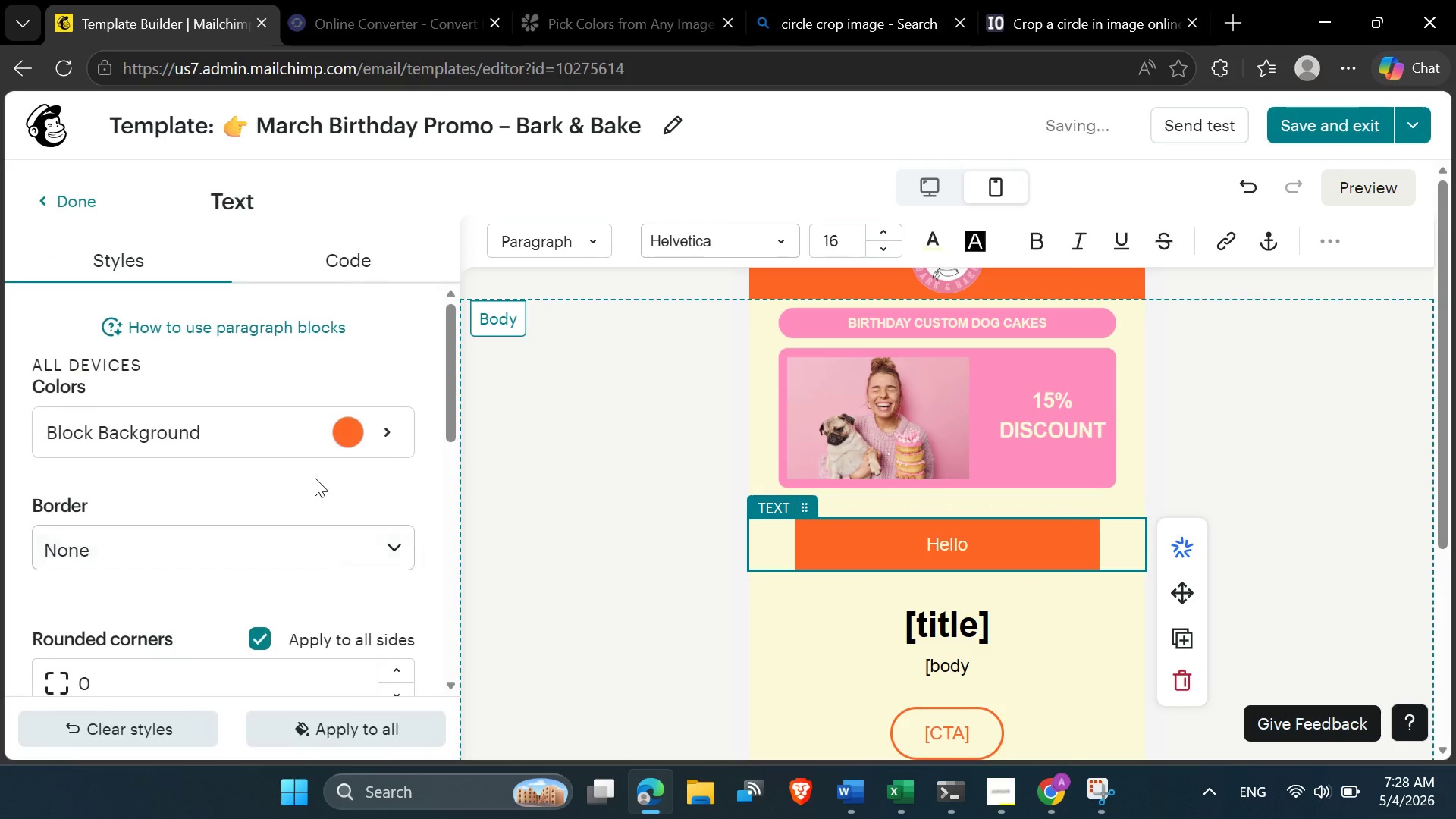 
scroll: coordinate [238, 639], scroll_direction: down, amount: 7.0
 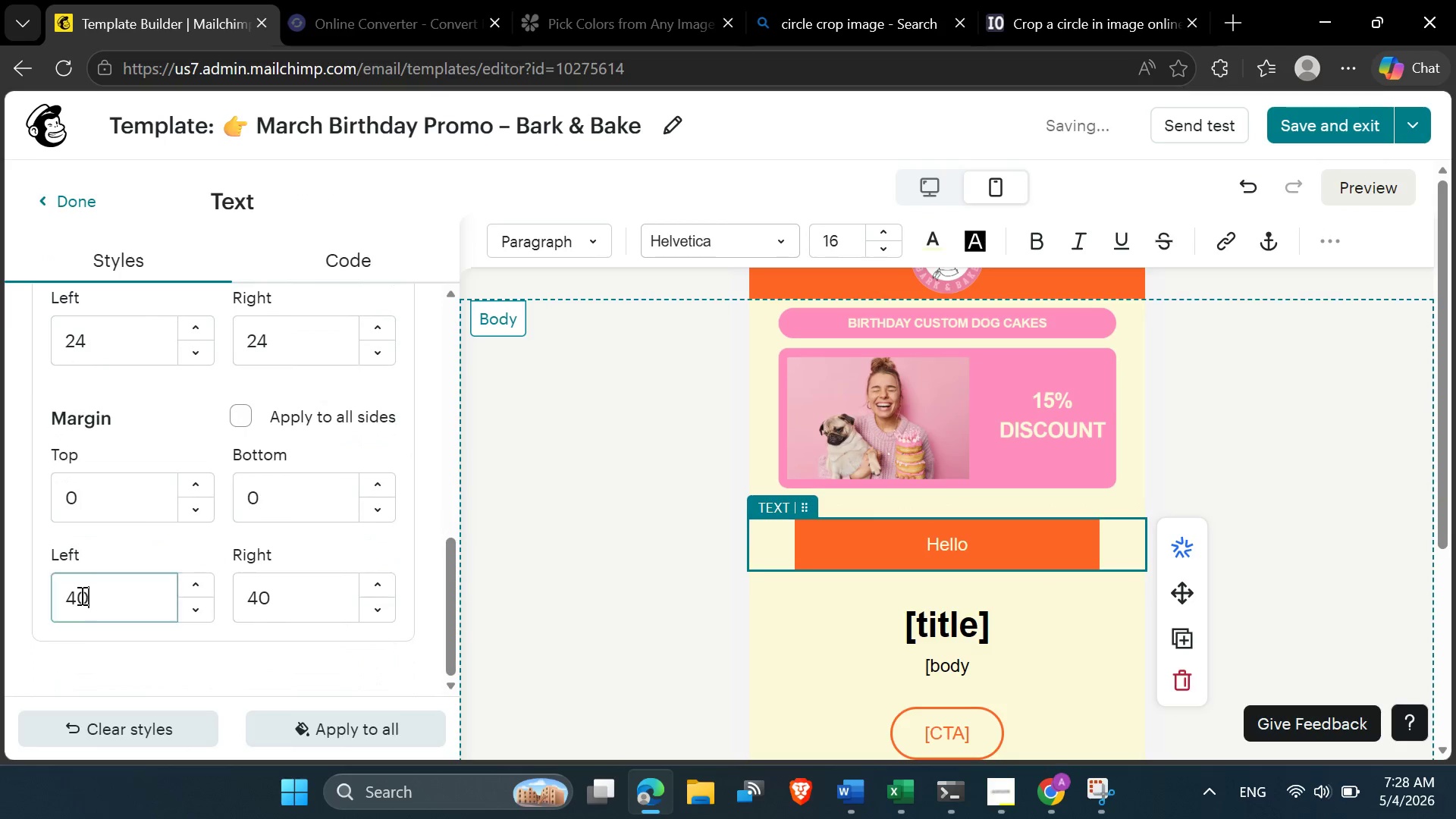 
left_click_drag(start_coordinate=[117, 588], to_coordinate=[67, 593])
 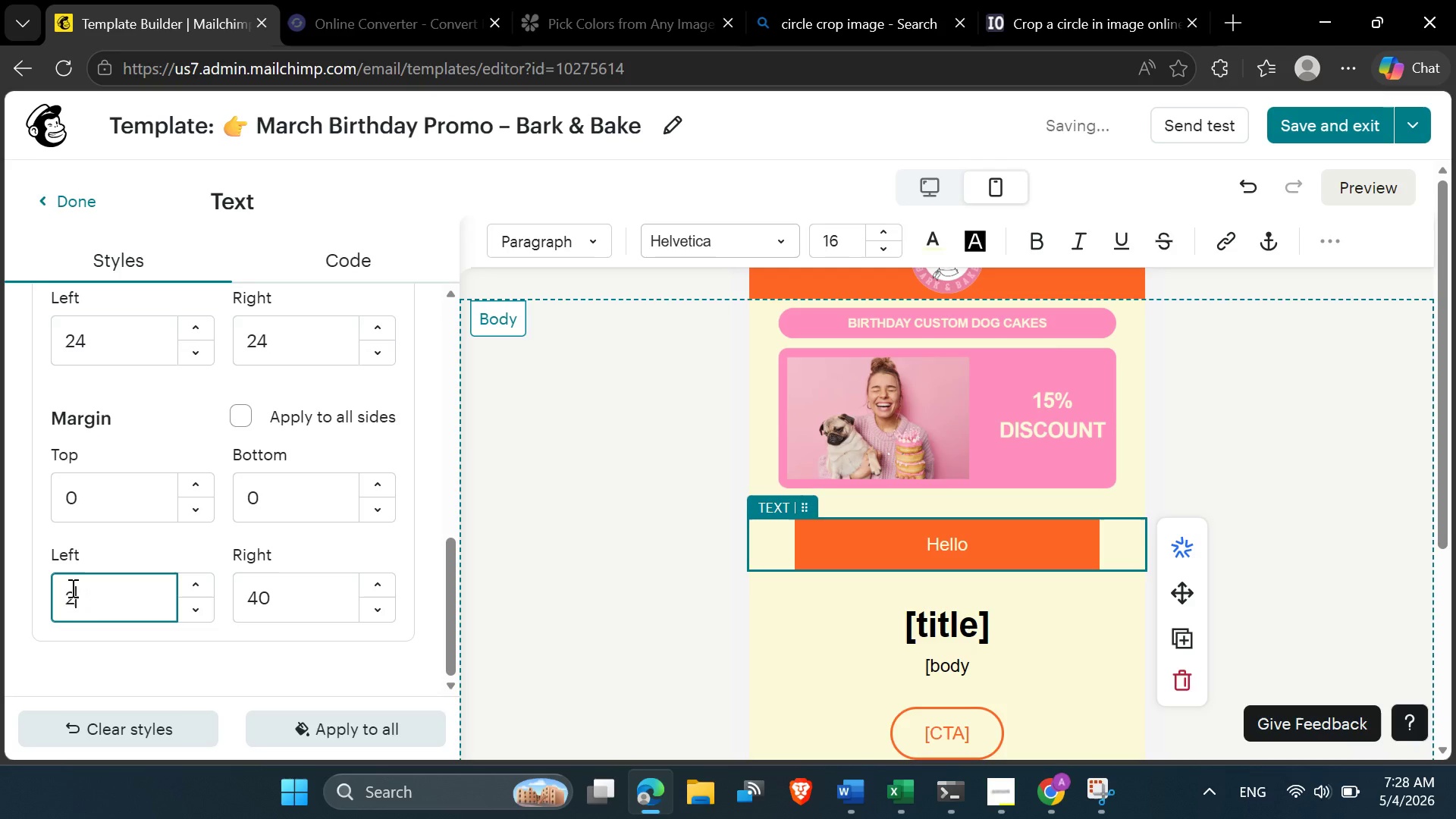 
type(25)
 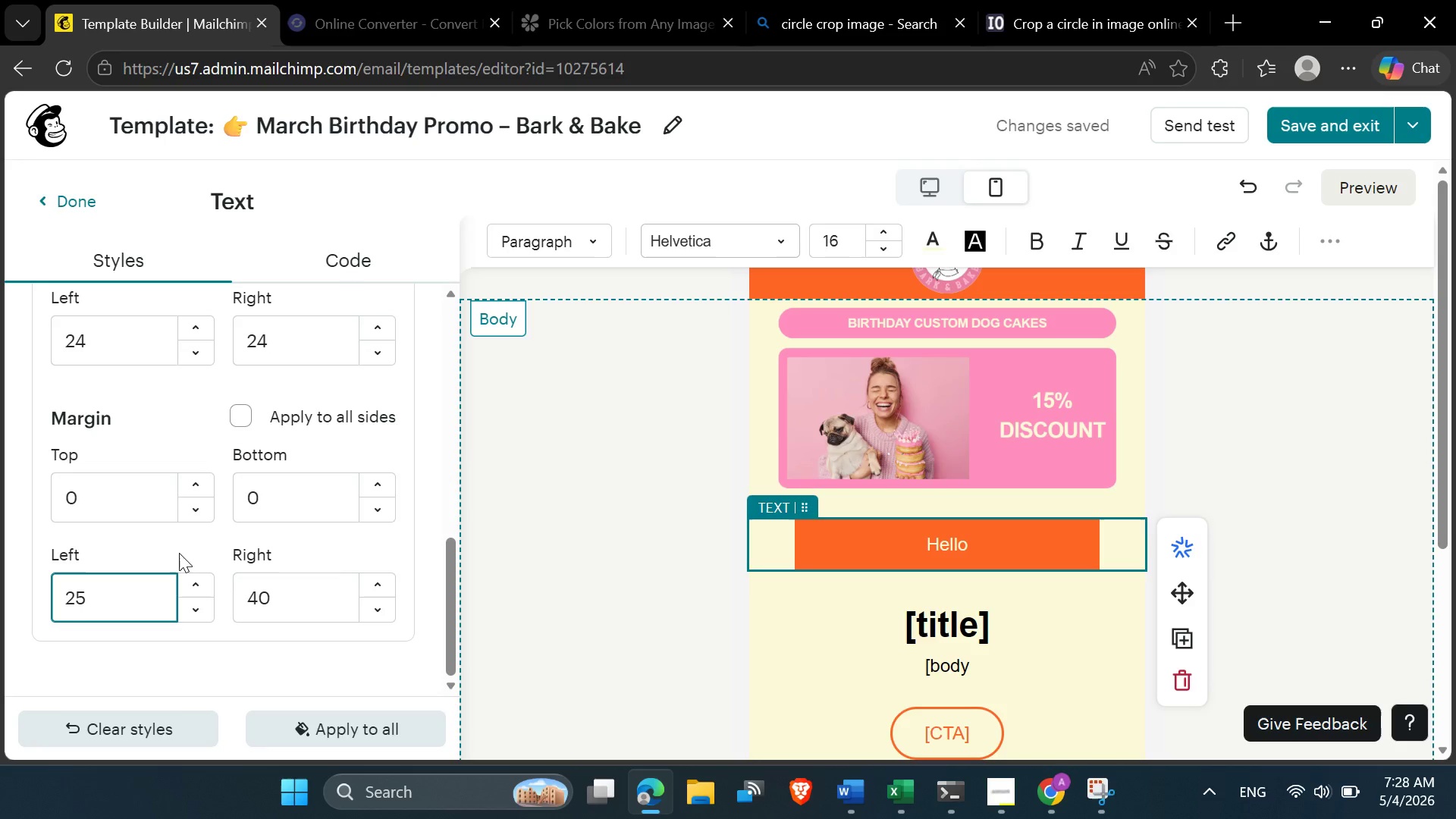 
left_click([179, 553])
 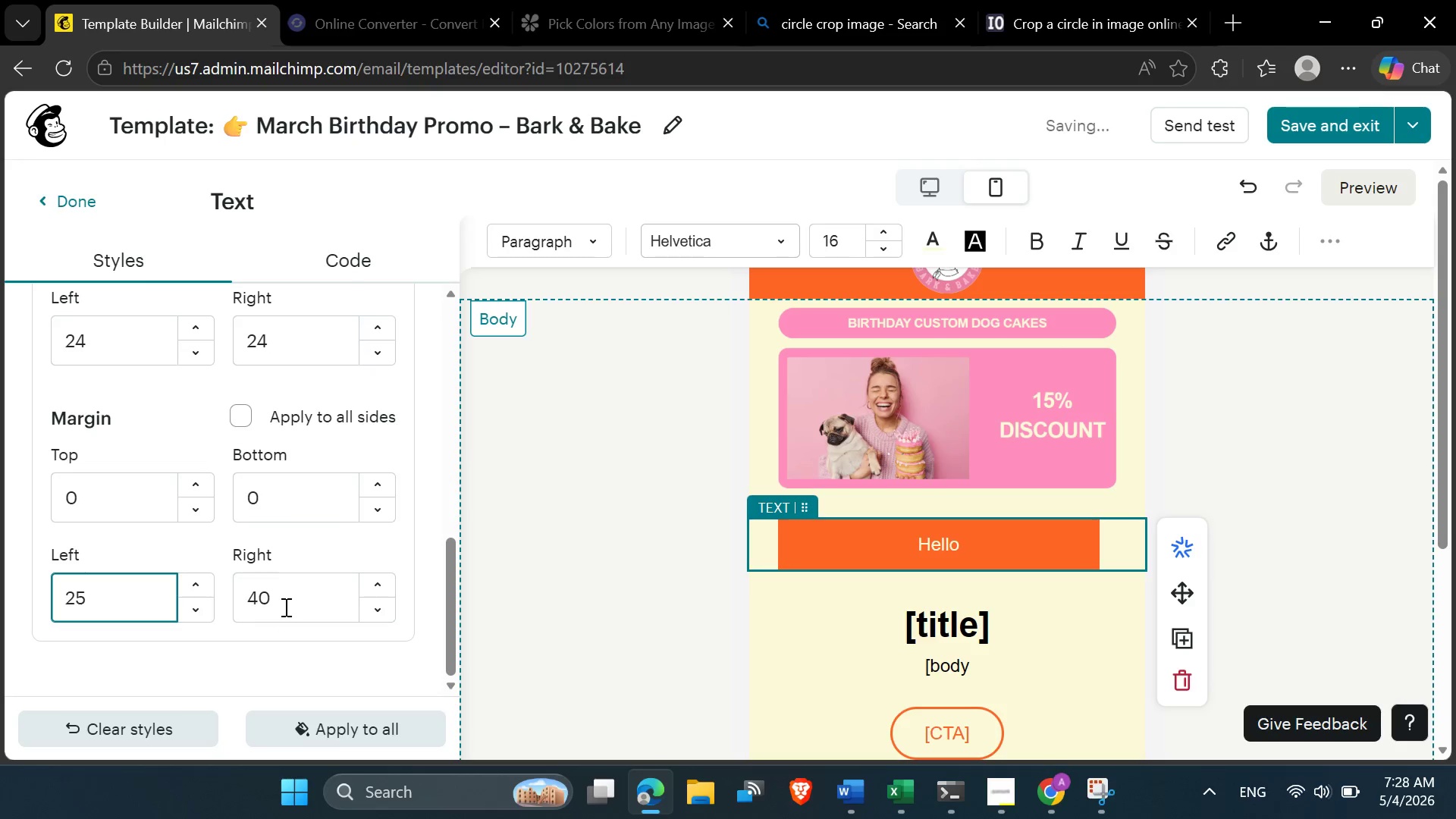 
left_click_drag(start_coordinate=[284, 605], to_coordinate=[249, 598])
 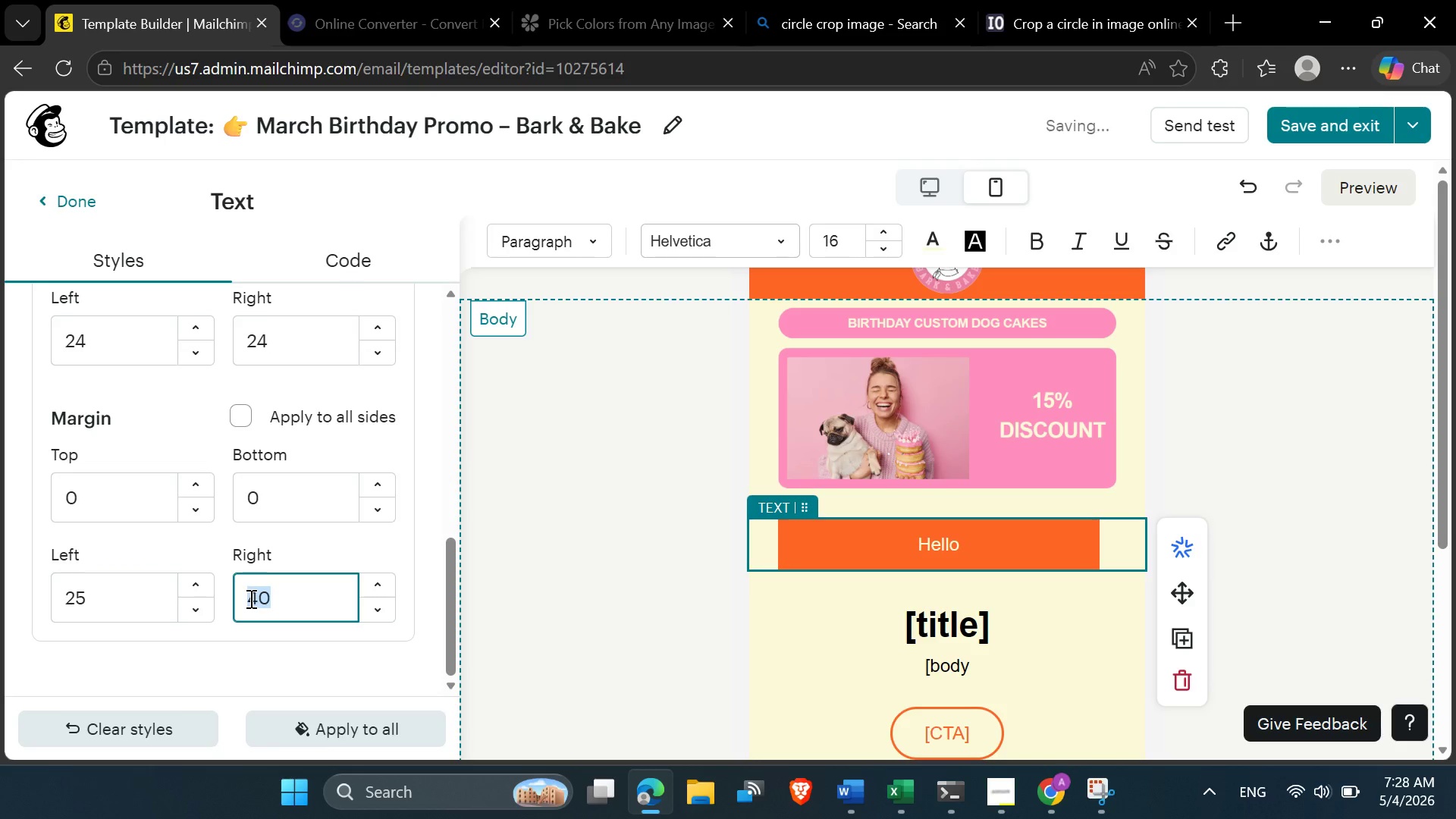 
type(25)
 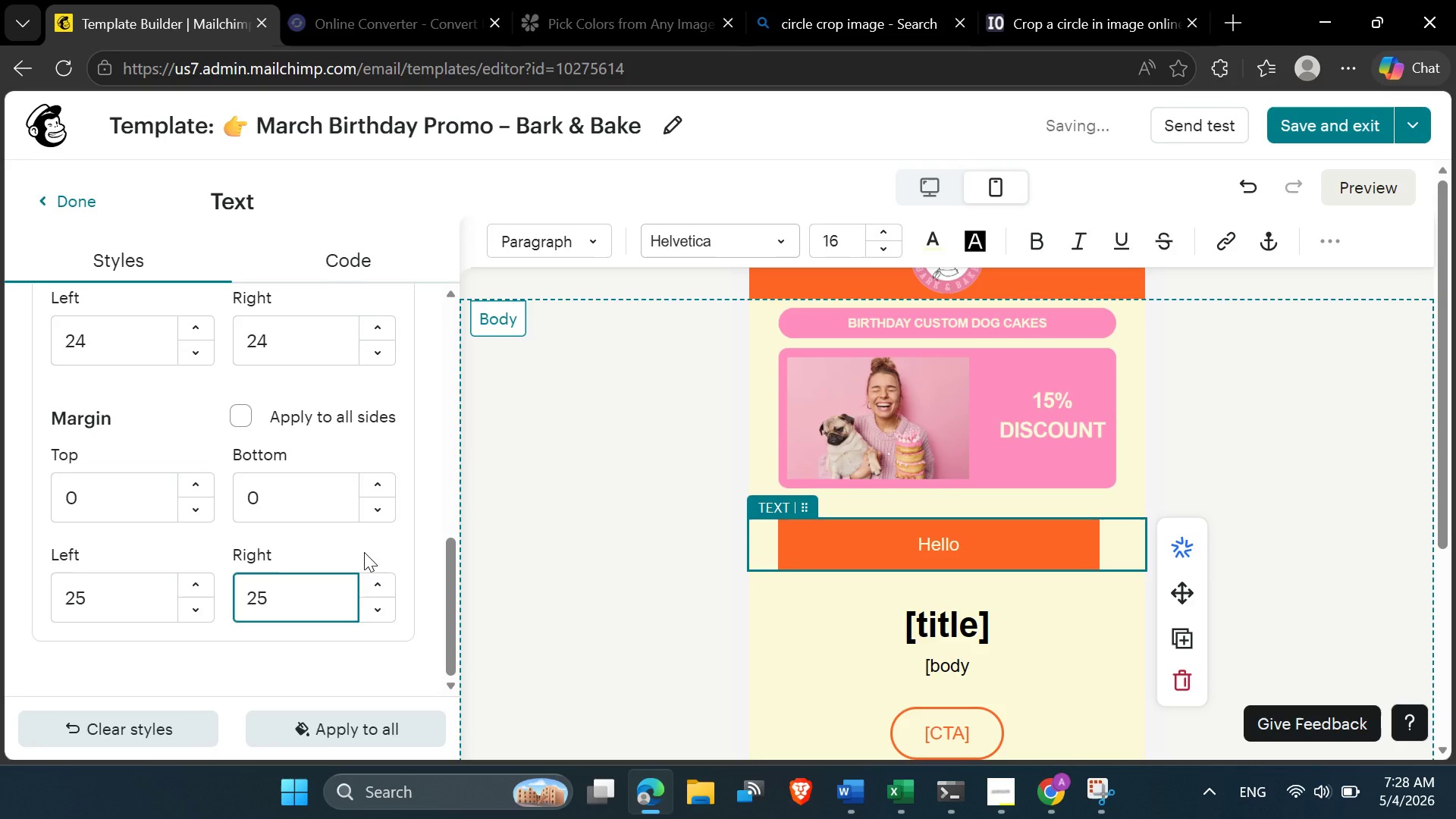 
left_click([364, 552])
 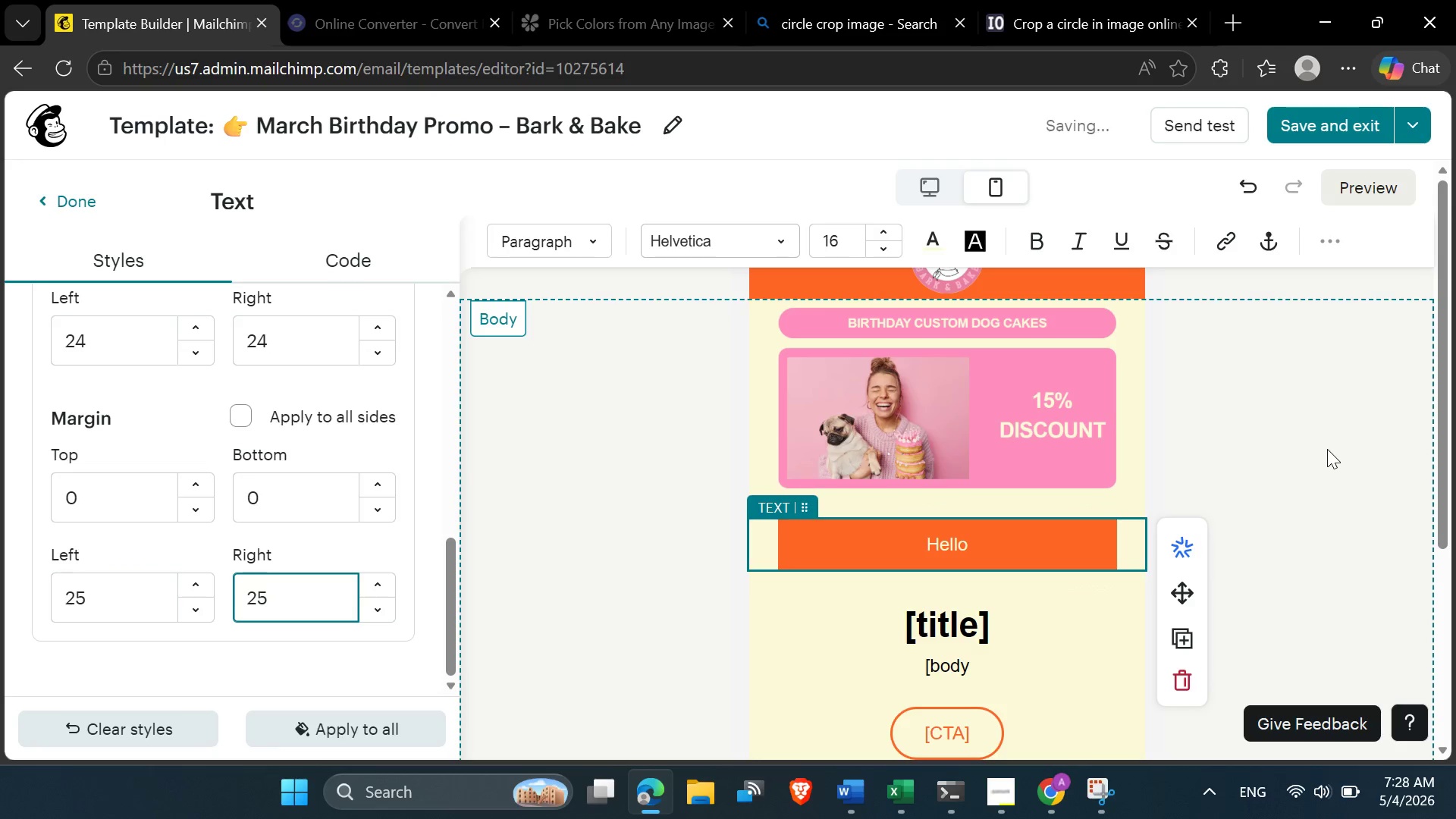 
left_click([1327, 449])
 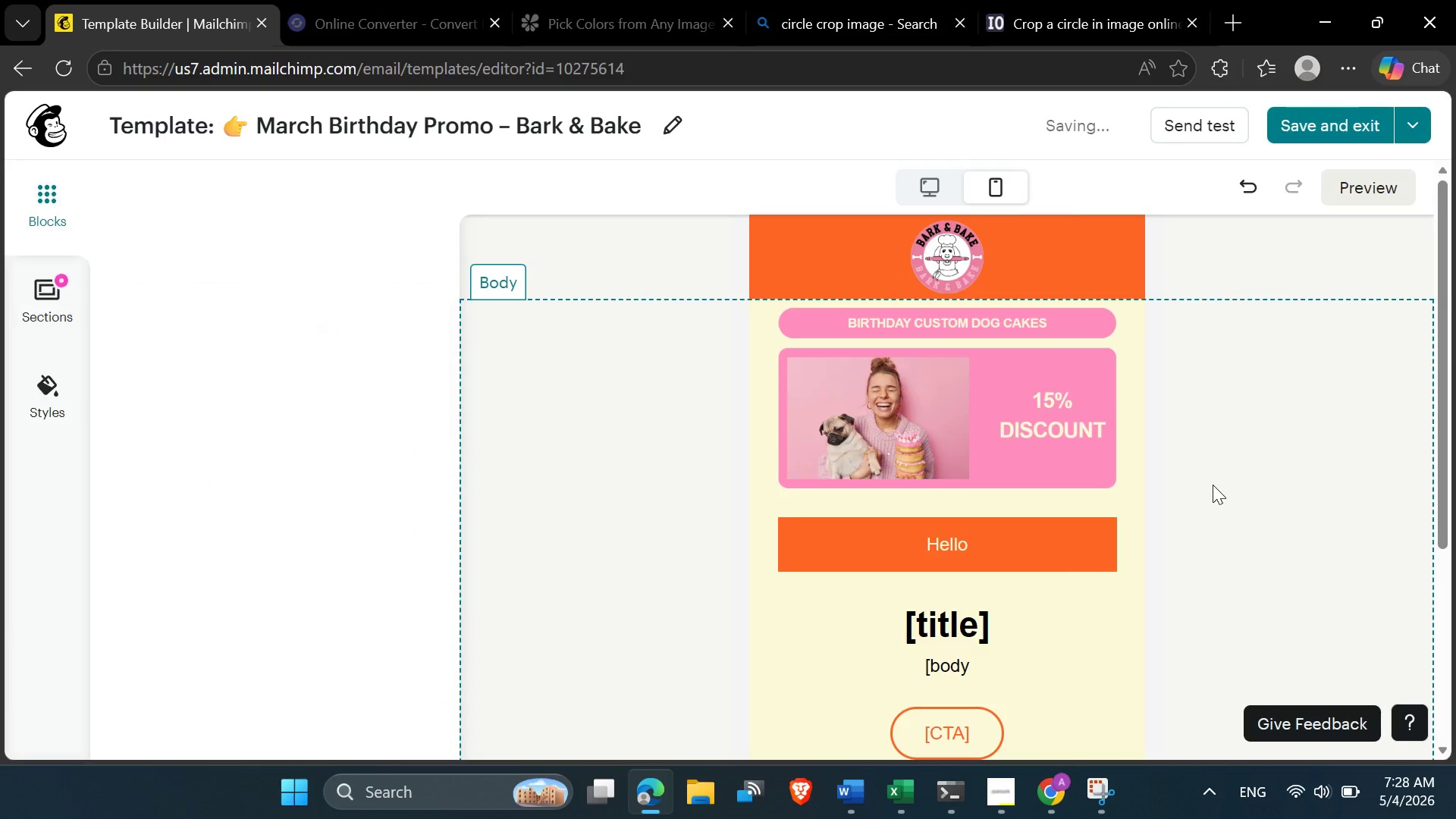 
scroll: coordinate [1213, 485], scroll_direction: up, amount: 1.0
 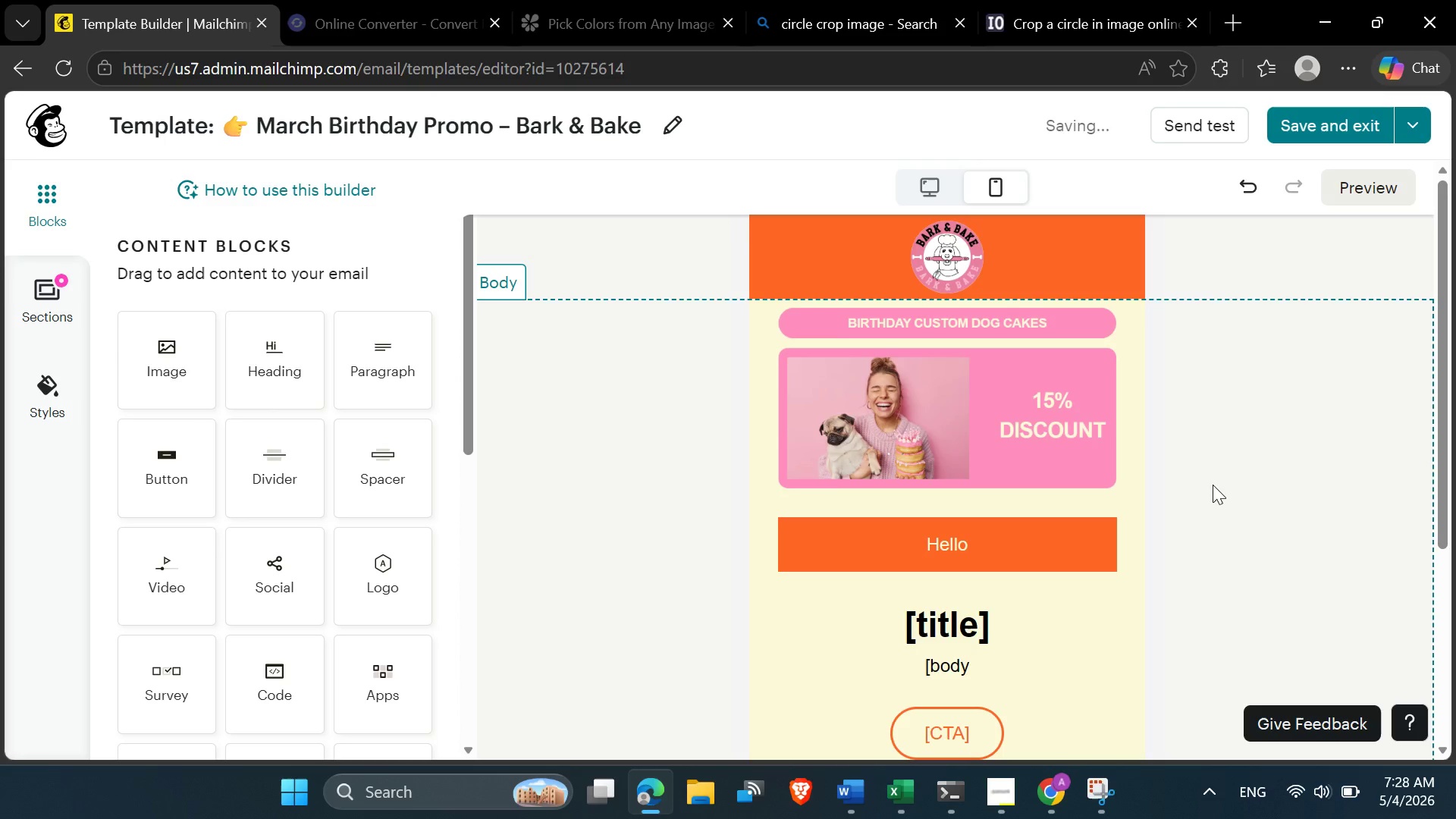 
scroll: coordinate [1213, 485], scroll_direction: down, amount: 1.0
 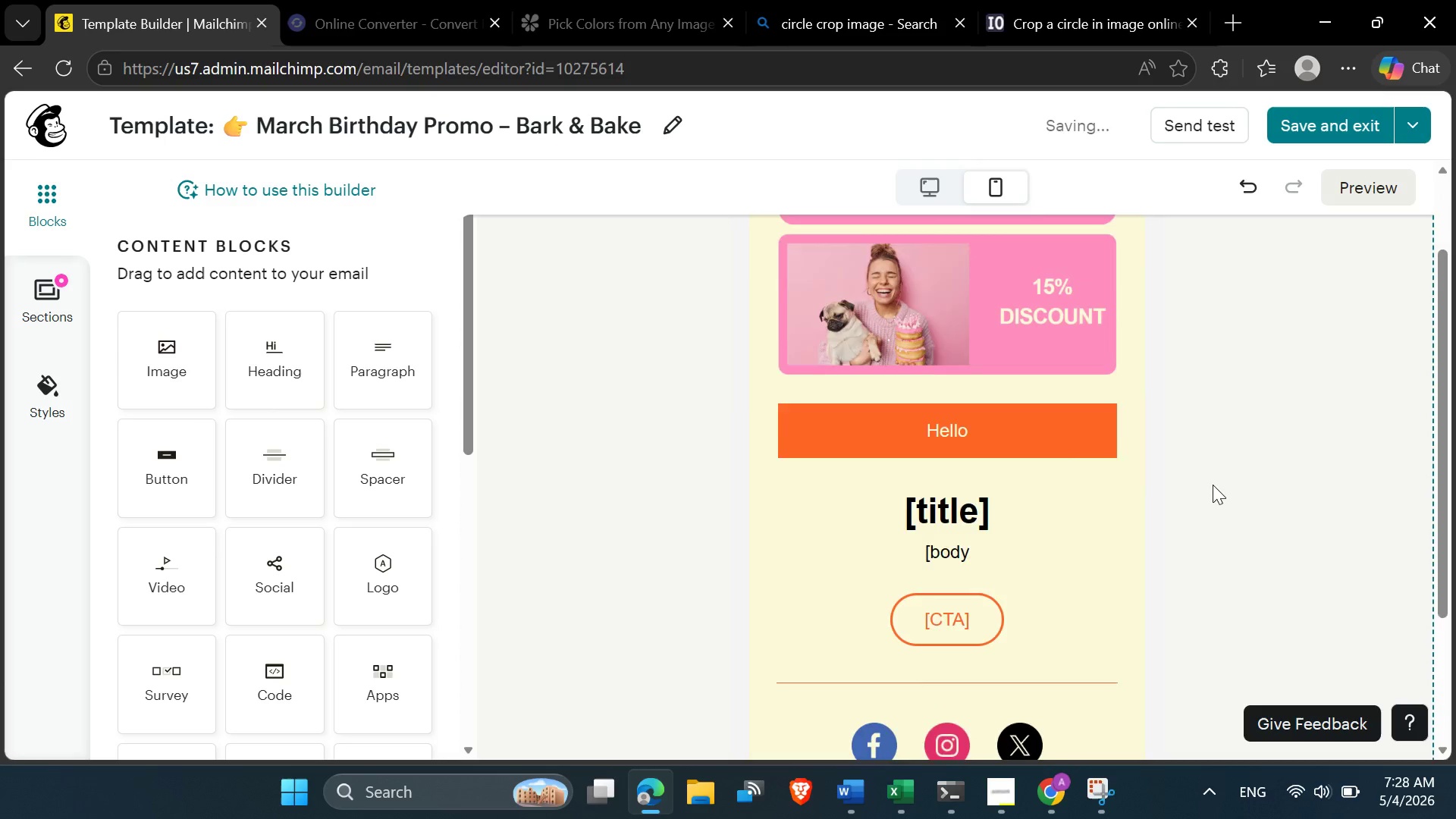 
scroll: coordinate [1213, 485], scroll_direction: up, amount: 2.0
 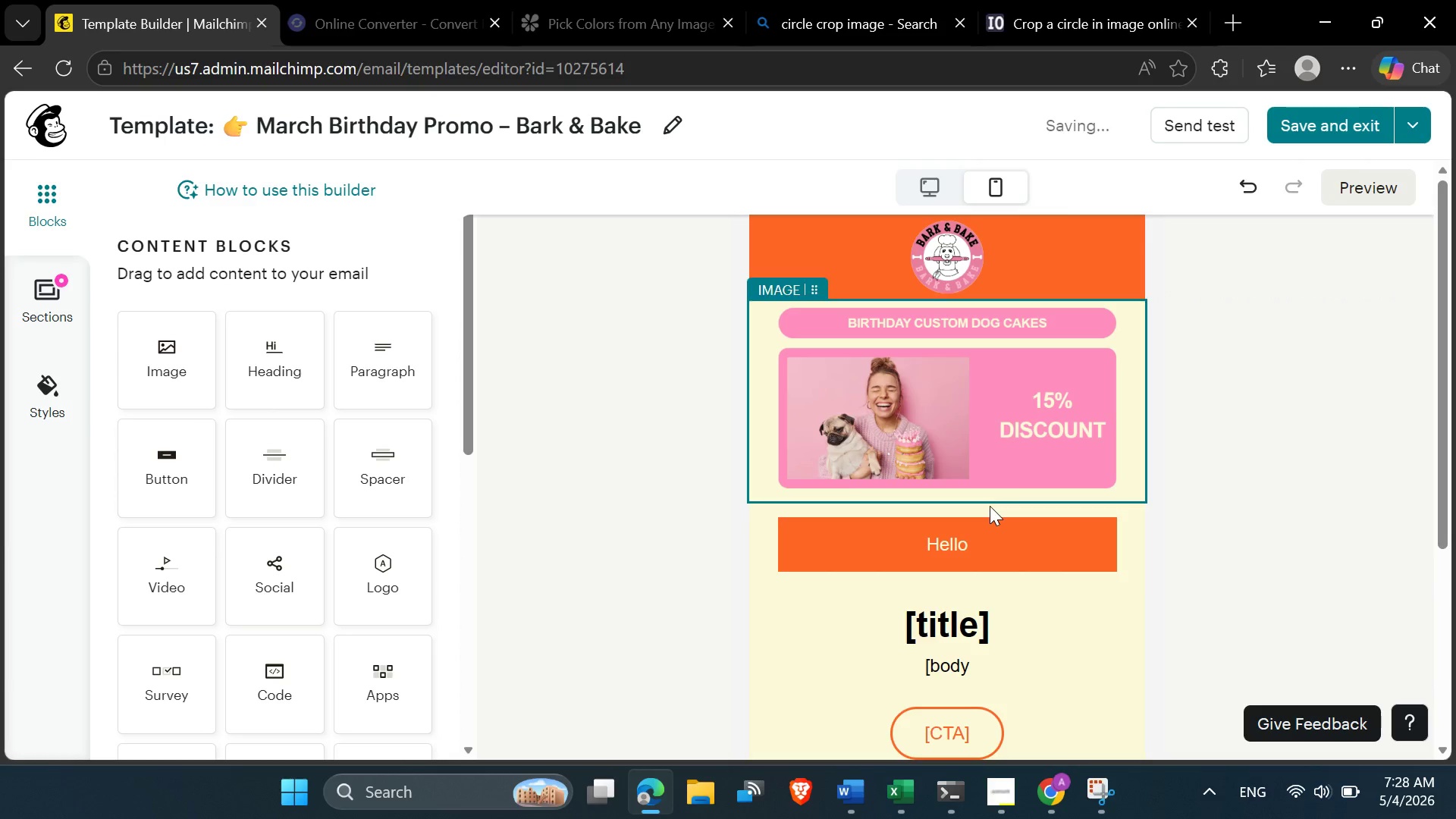 
left_click([990, 510])
 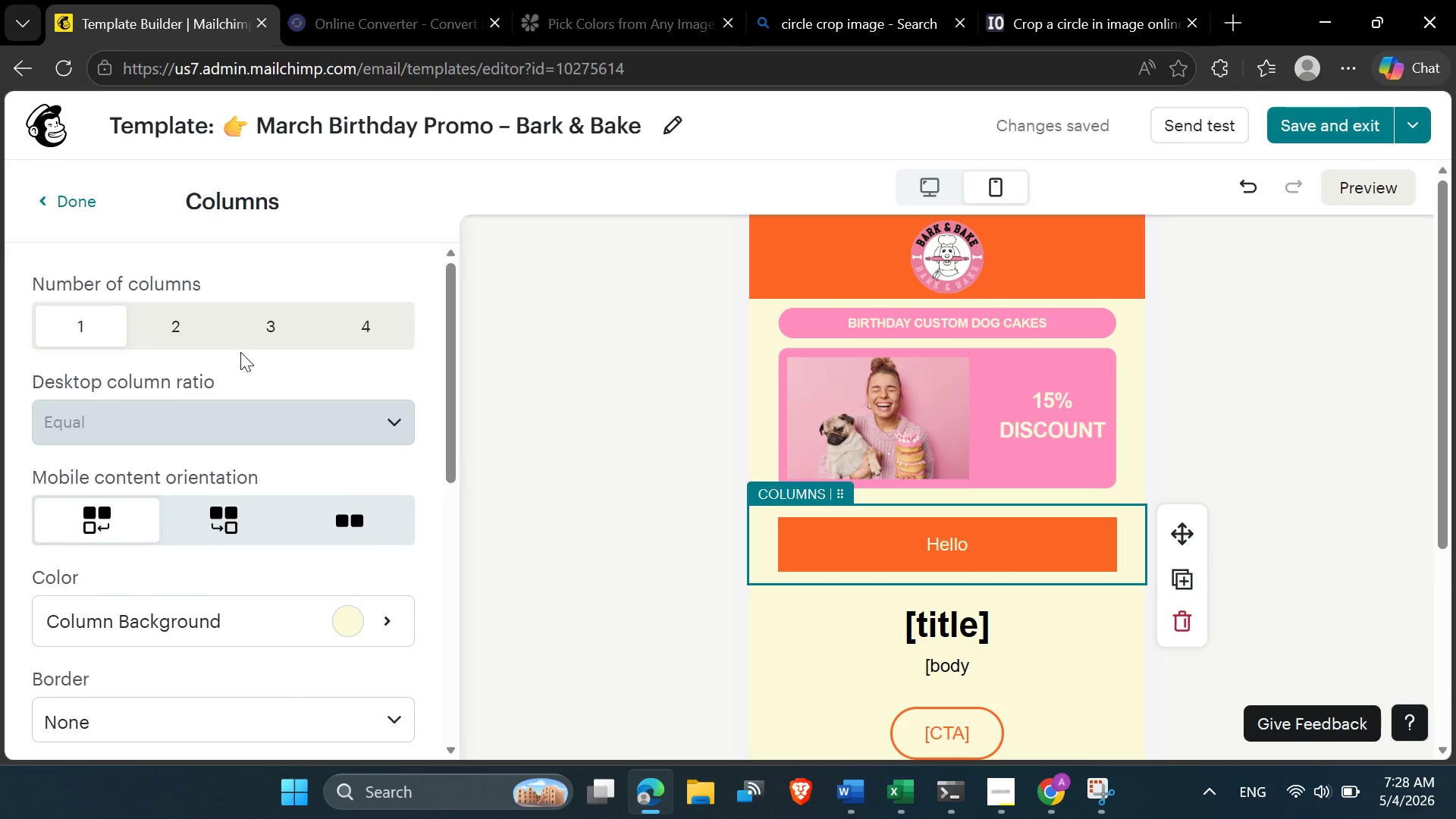 
scroll: coordinate [228, 501], scroll_direction: down, amount: 6.0
 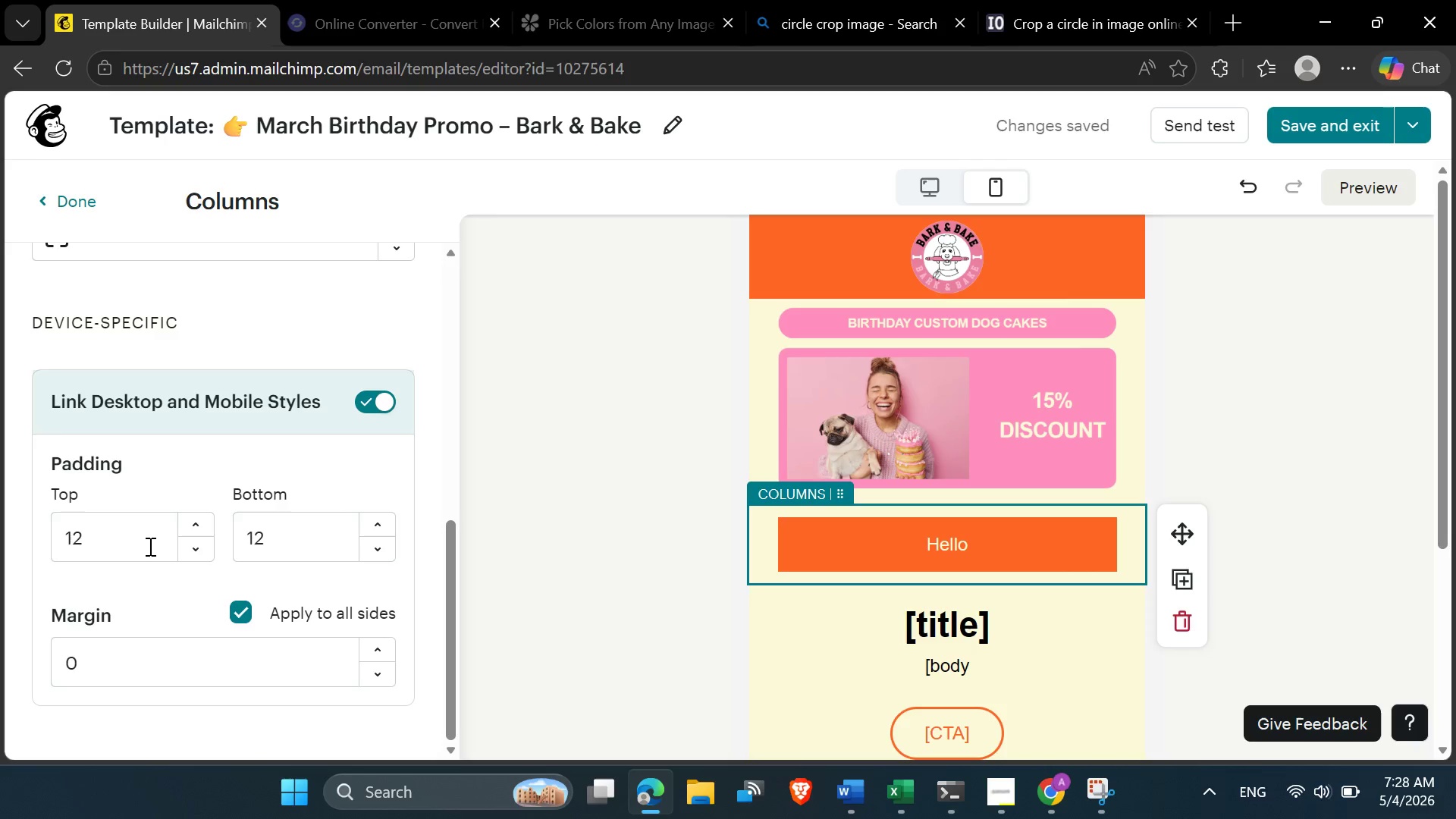 
left_click_drag(start_coordinate=[133, 539], to_coordinate=[56, 541])
 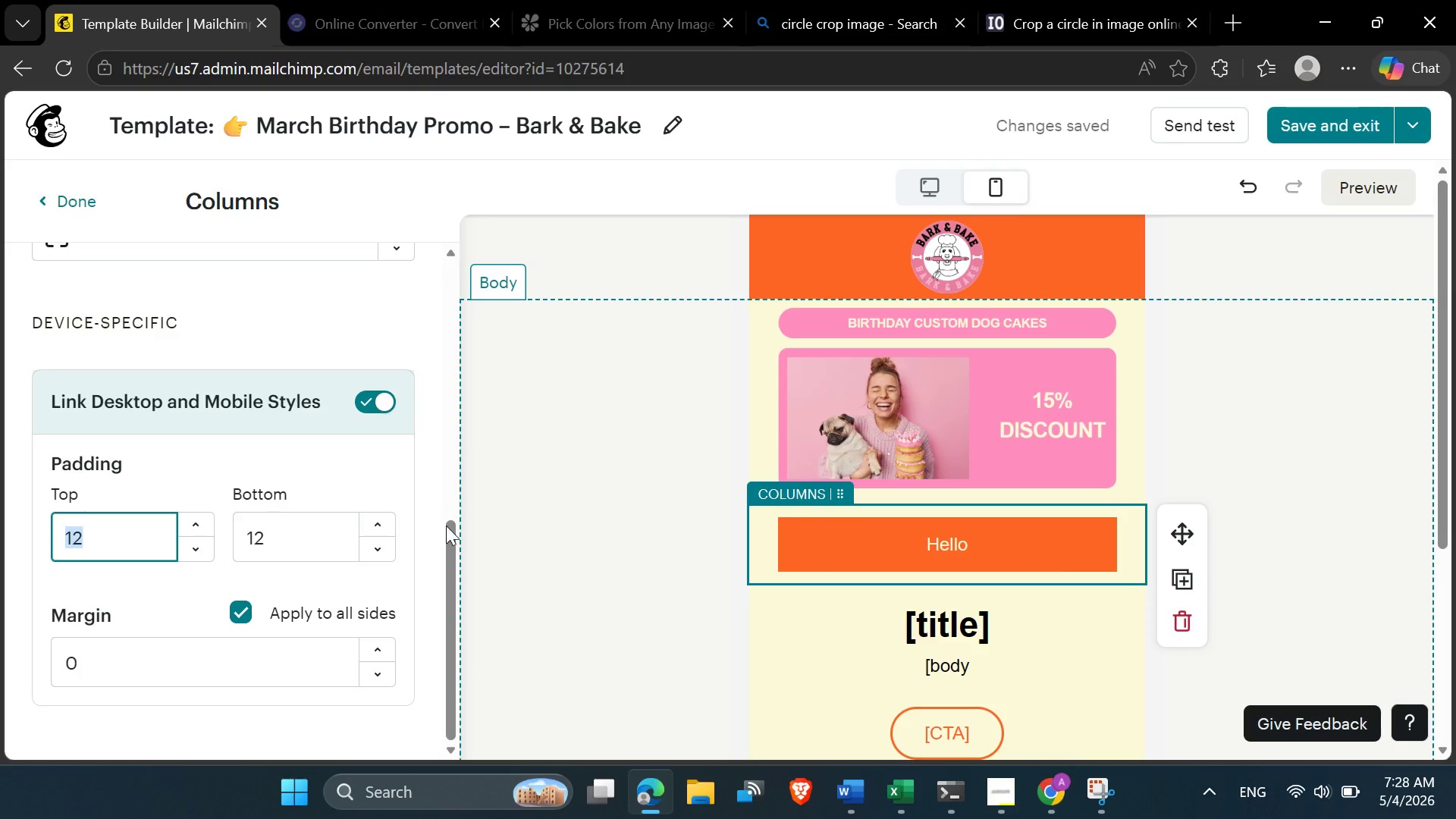 
left_click([447, 450])
 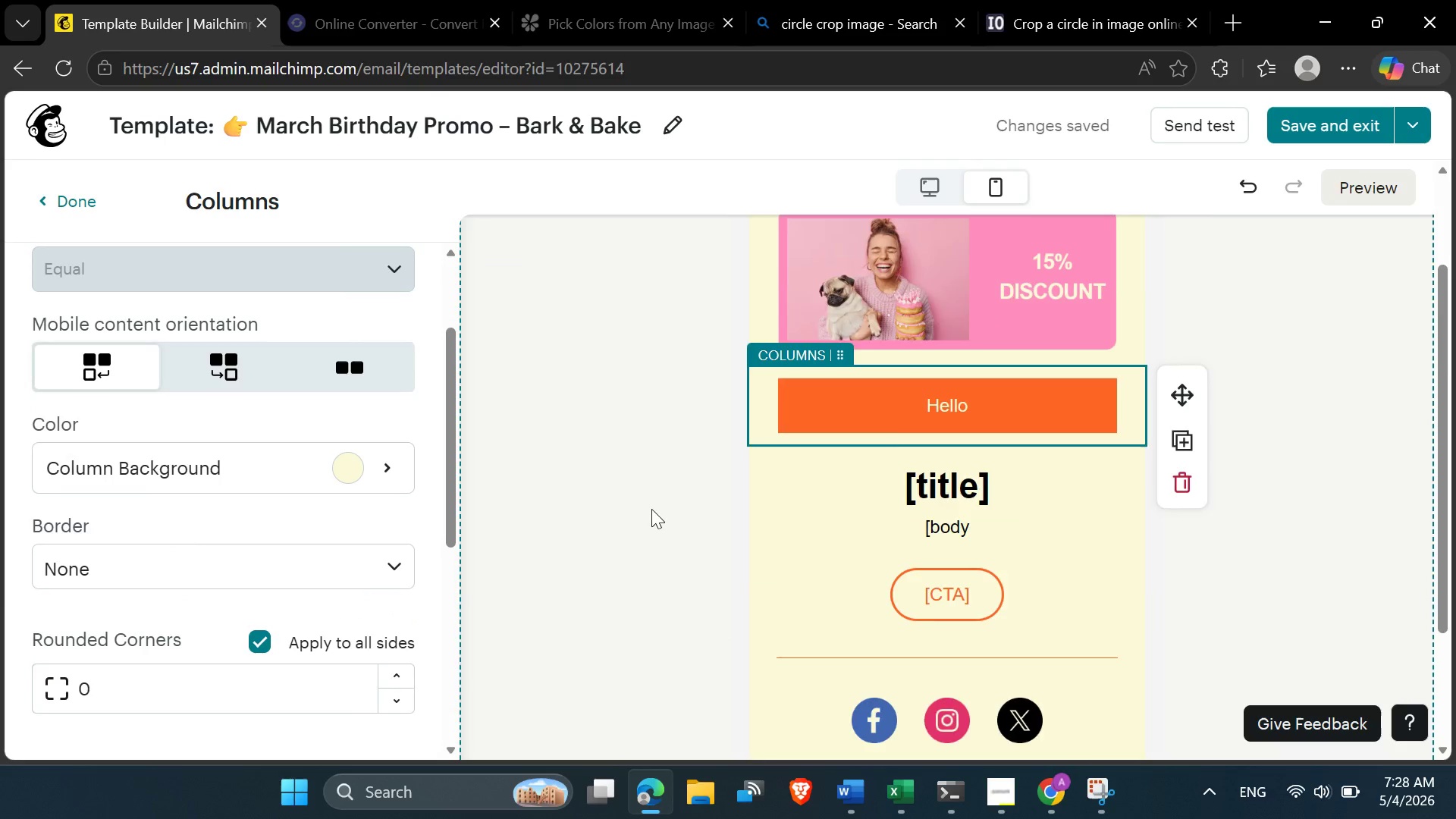 
scroll: coordinate [761, 555], scroll_direction: down, amount: 5.0
 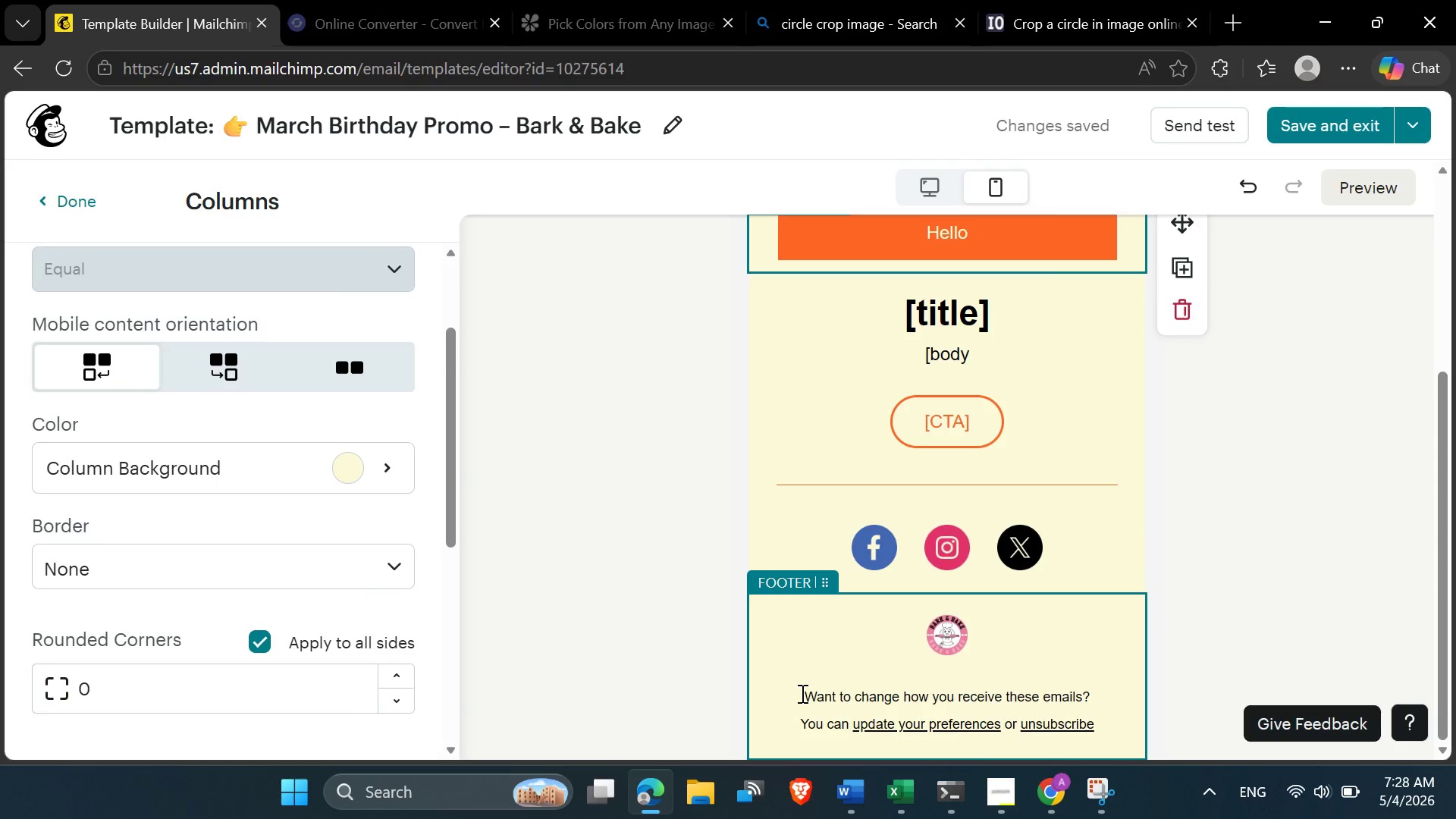 
left_click_drag(start_coordinate=[801, 694], to_coordinate=[1109, 724])
 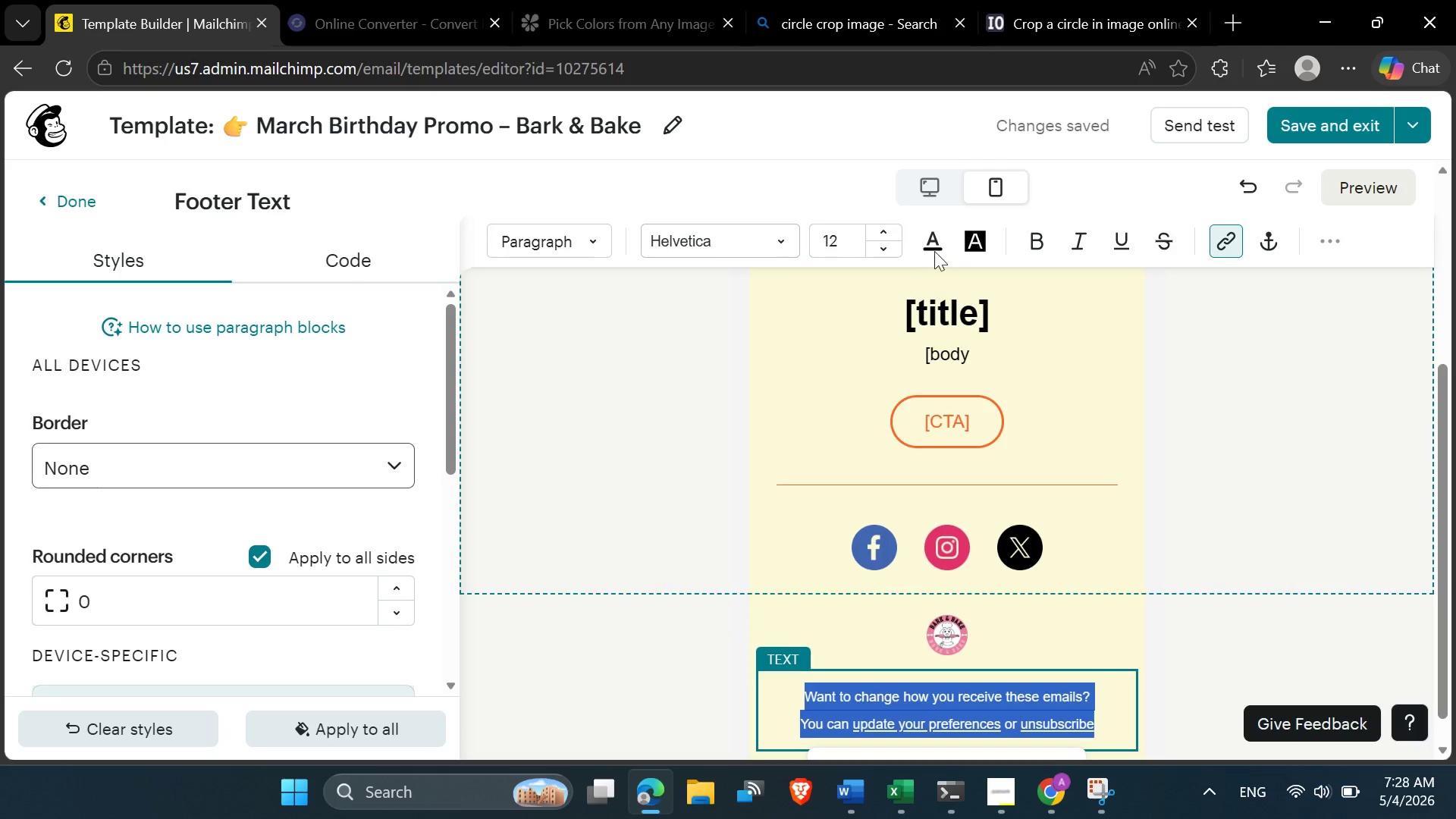 
left_click([936, 249])
 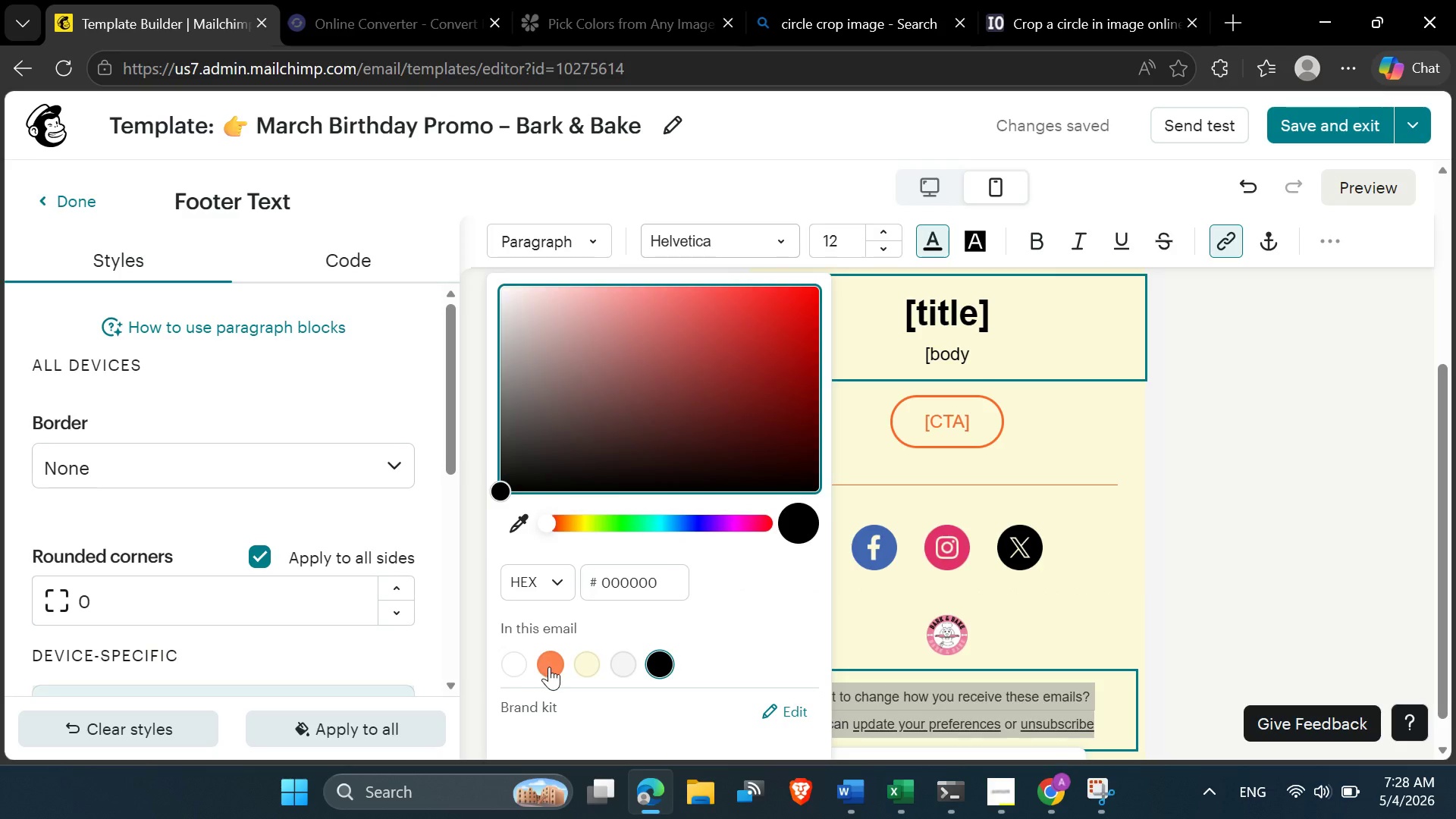 
left_click([549, 667])
 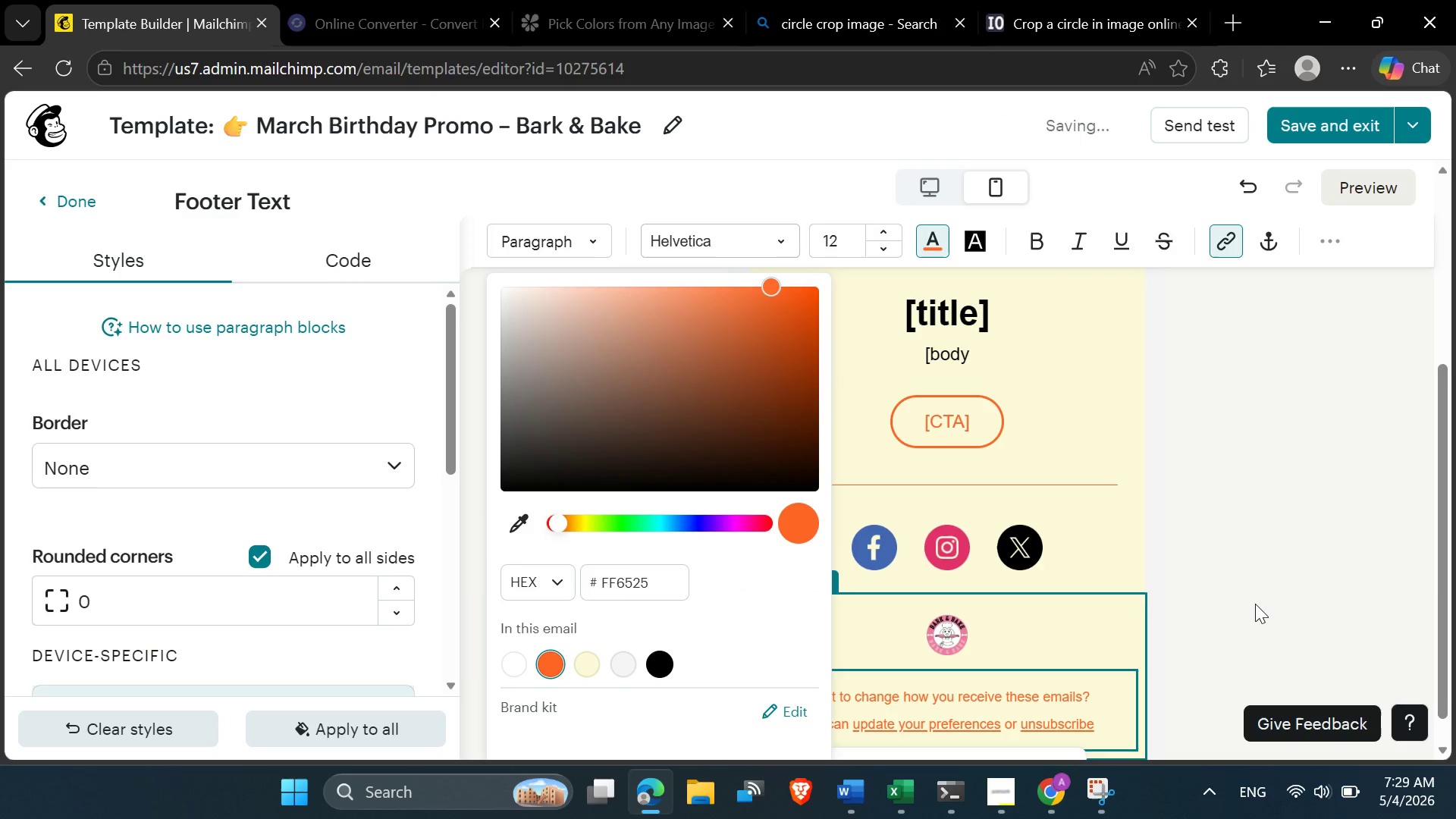 
left_click([1255, 604])
 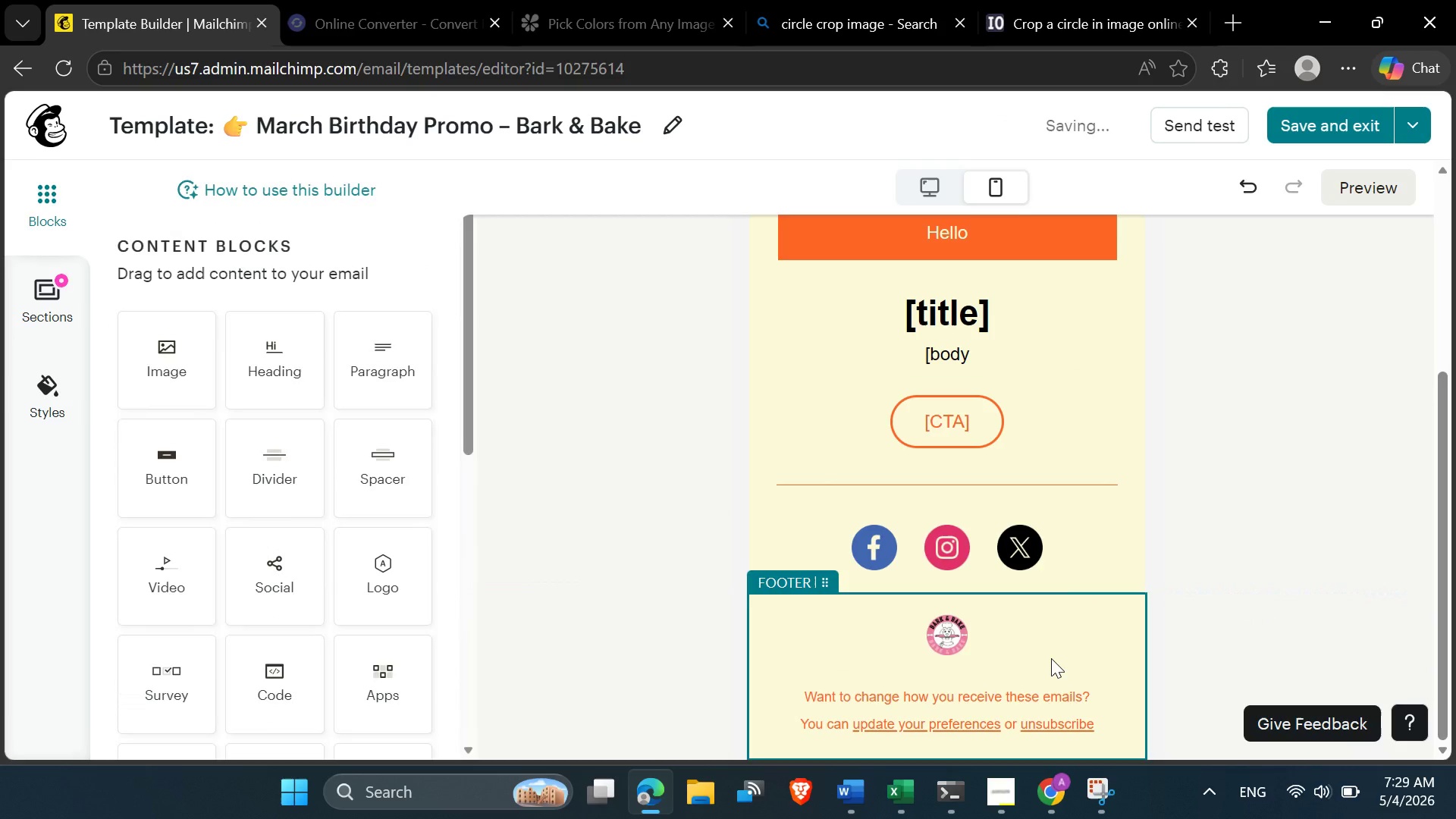 
scroll: coordinate [1058, 645], scroll_direction: up, amount: 5.0
 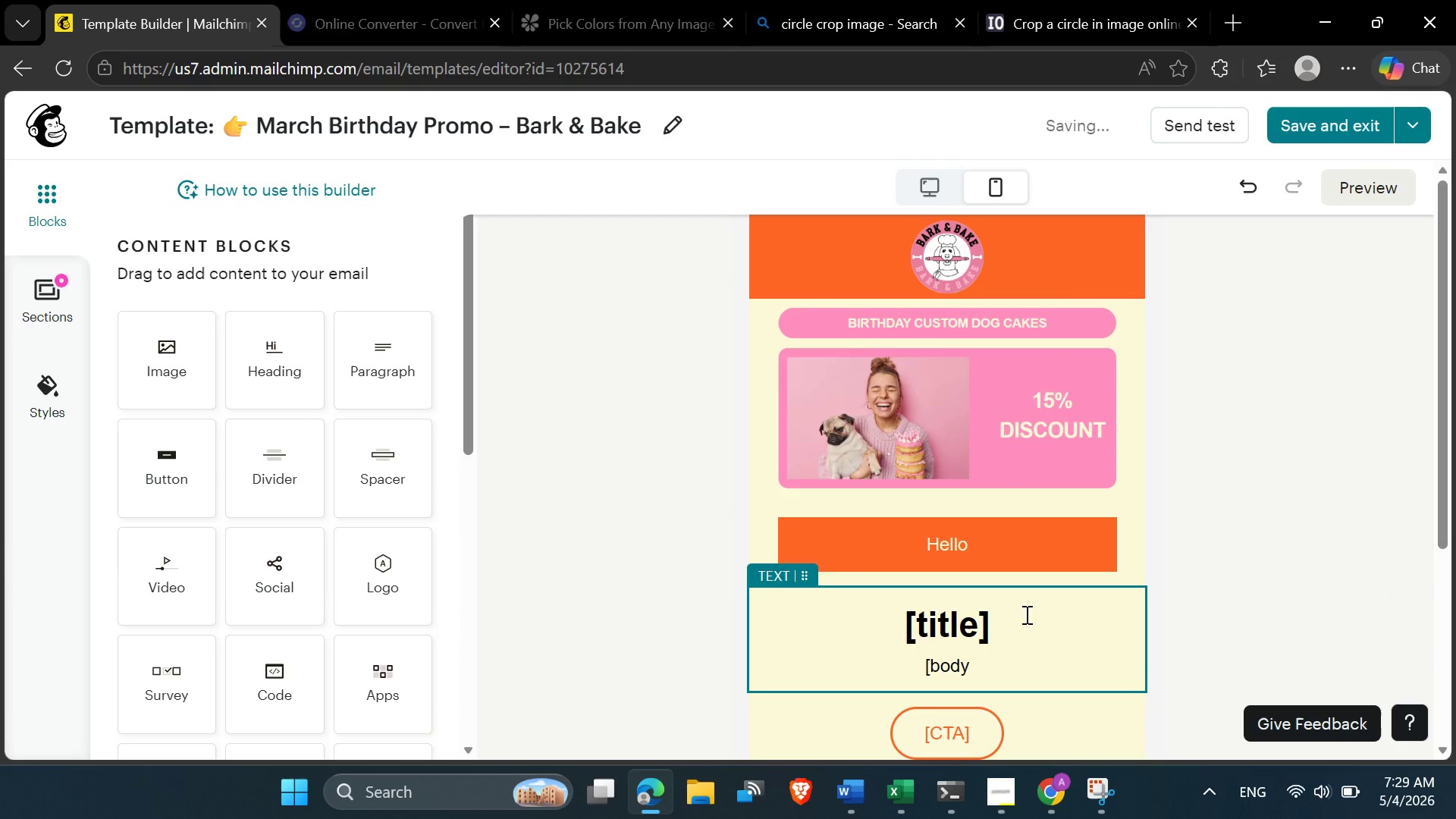 
left_click_drag(start_coordinate=[984, 661], to_coordinate=[903, 623])
 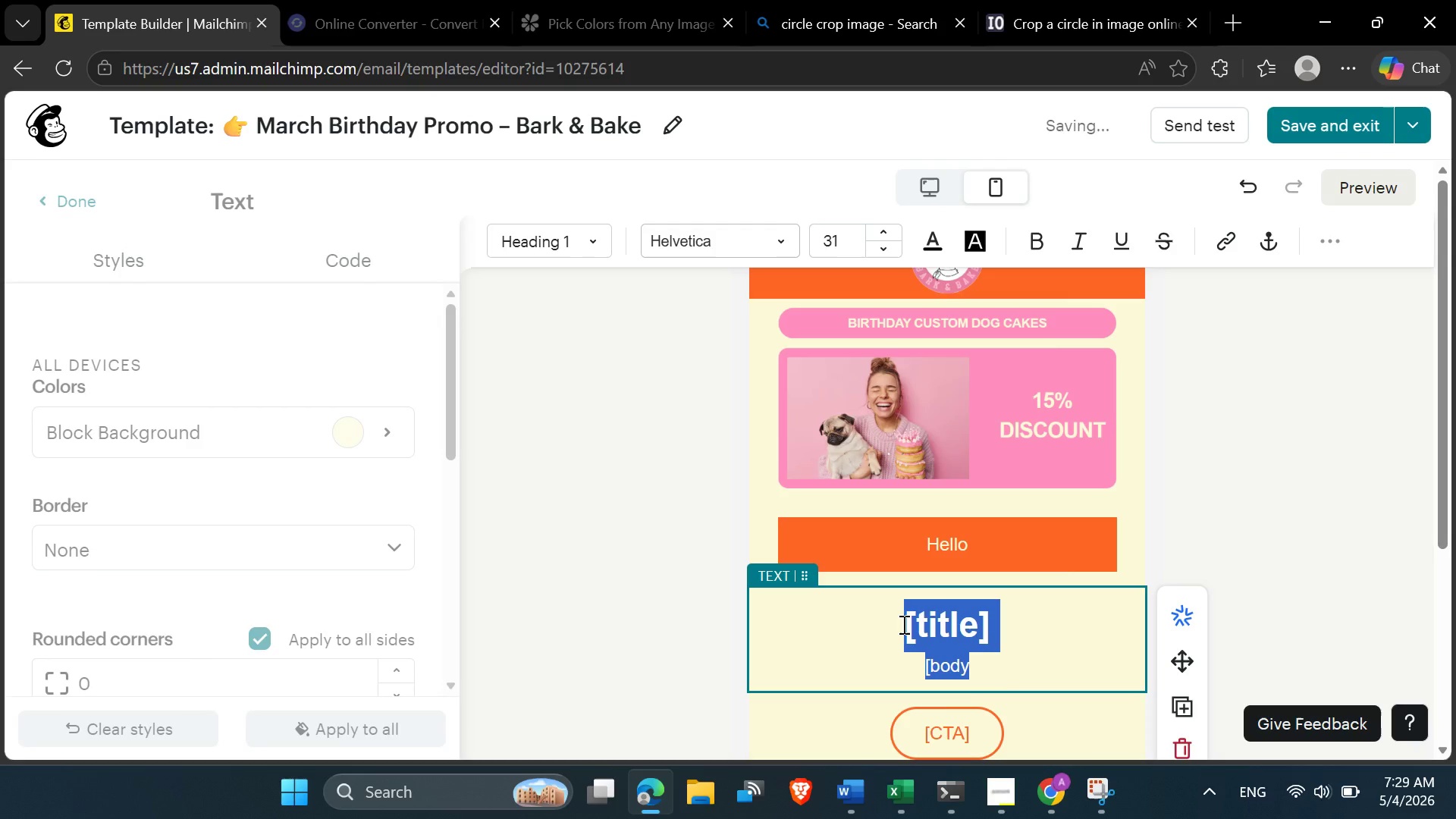 
key(Control+C)
 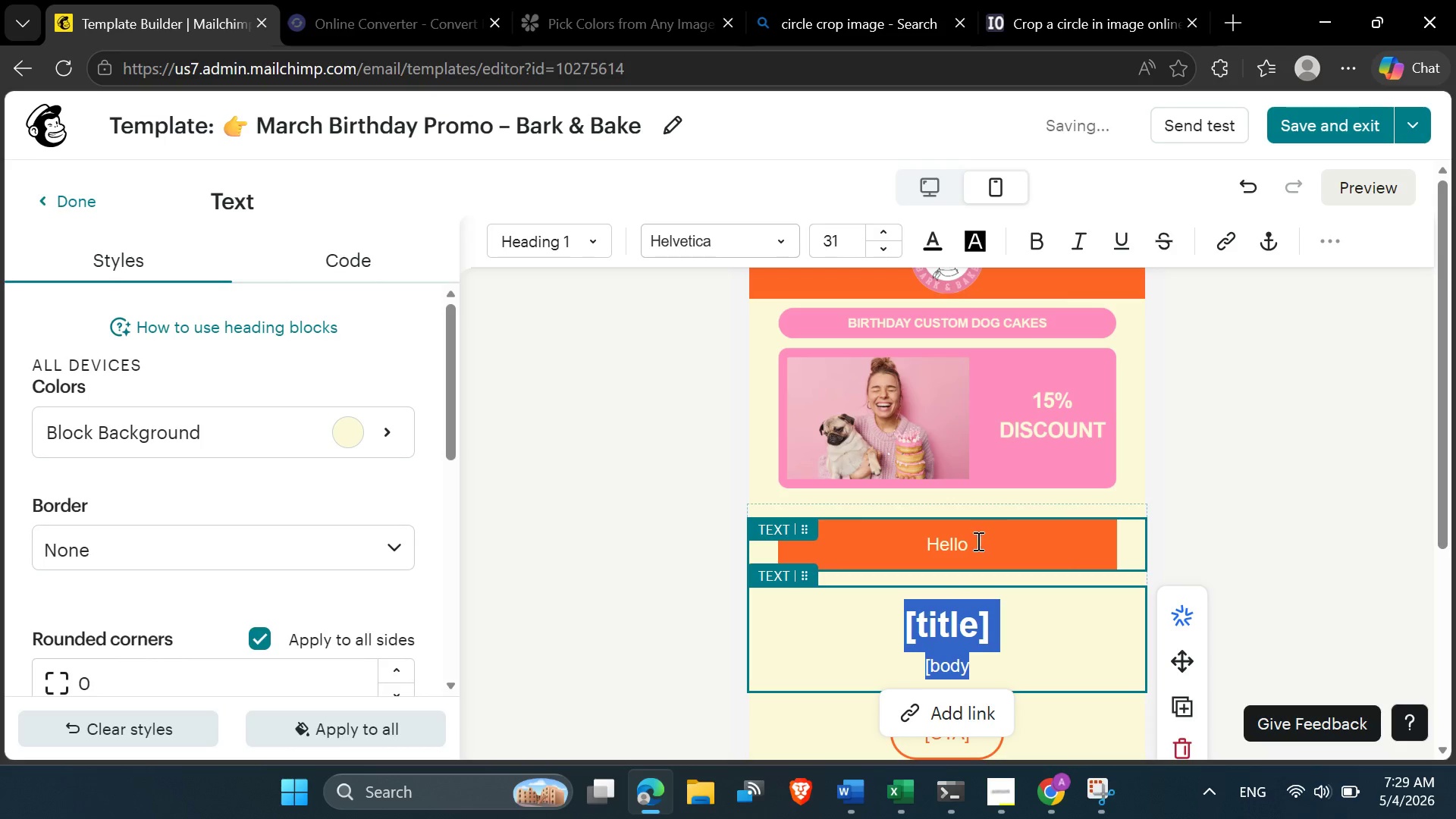 
left_click_drag(start_coordinate=[983, 532], to_coordinate=[977, 541])
 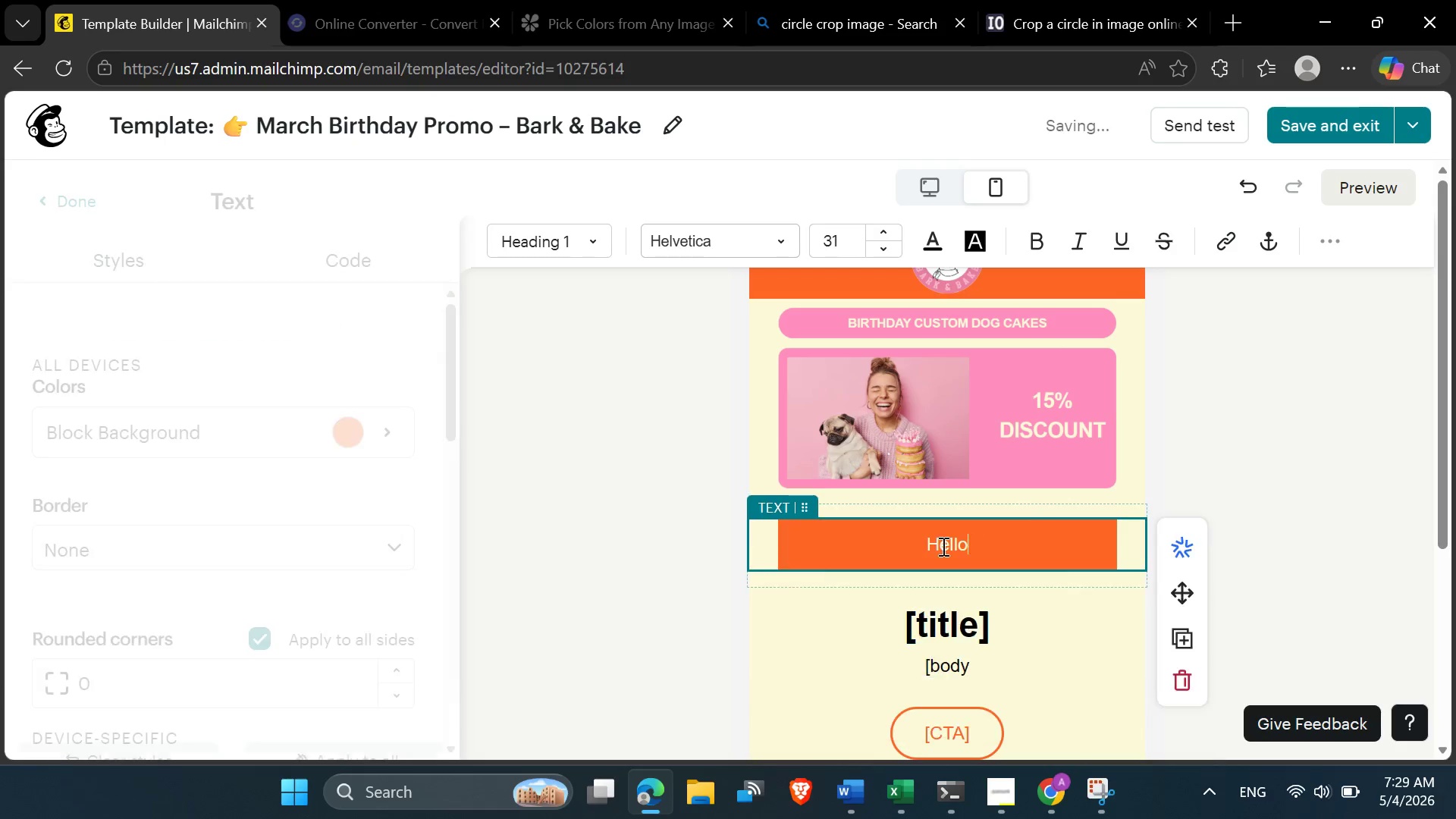 
left_click_drag(start_coordinate=[986, 543], to_coordinate=[921, 541])
 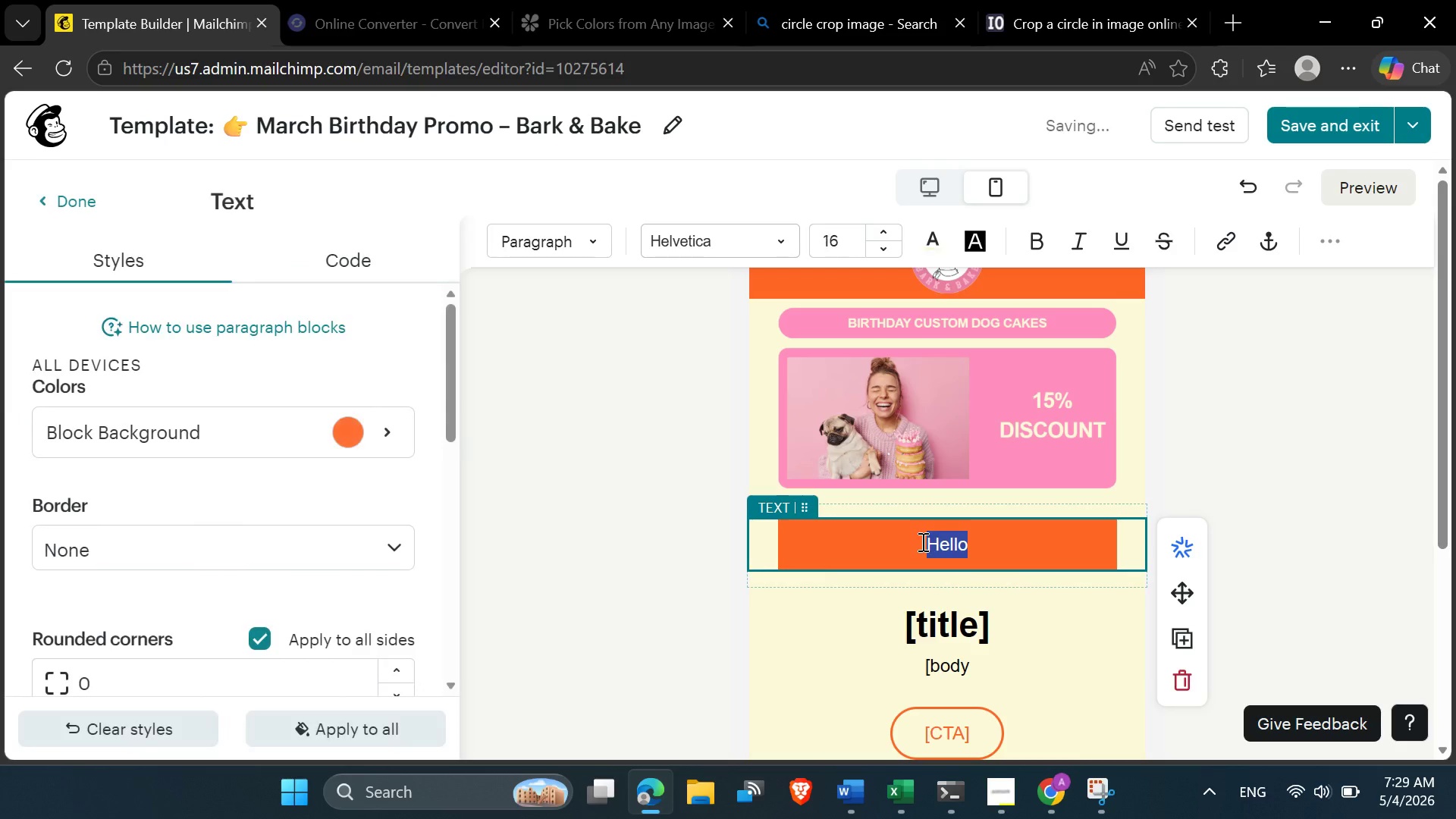 
key(Control+V)
 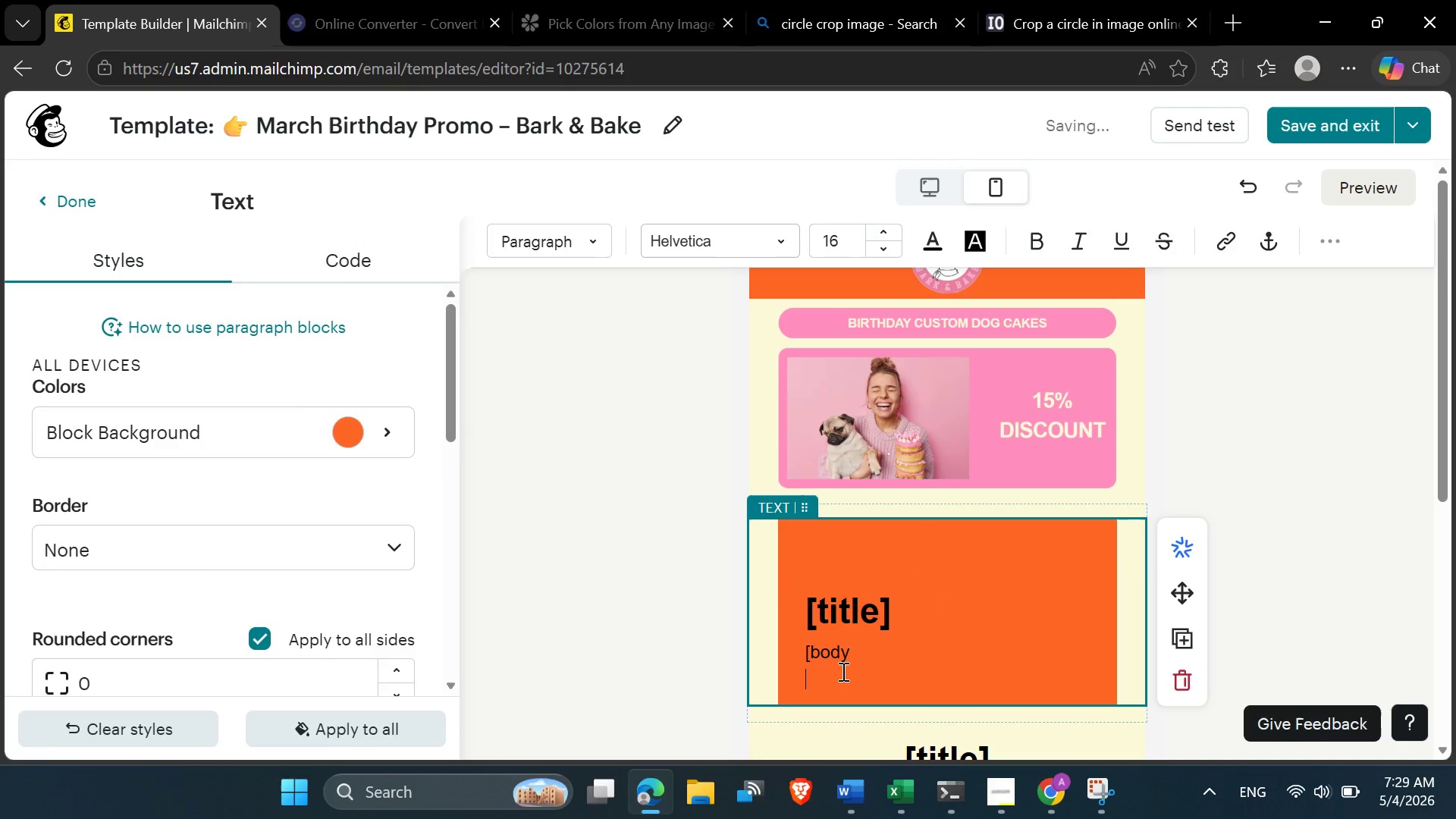 
key(Backspace)
 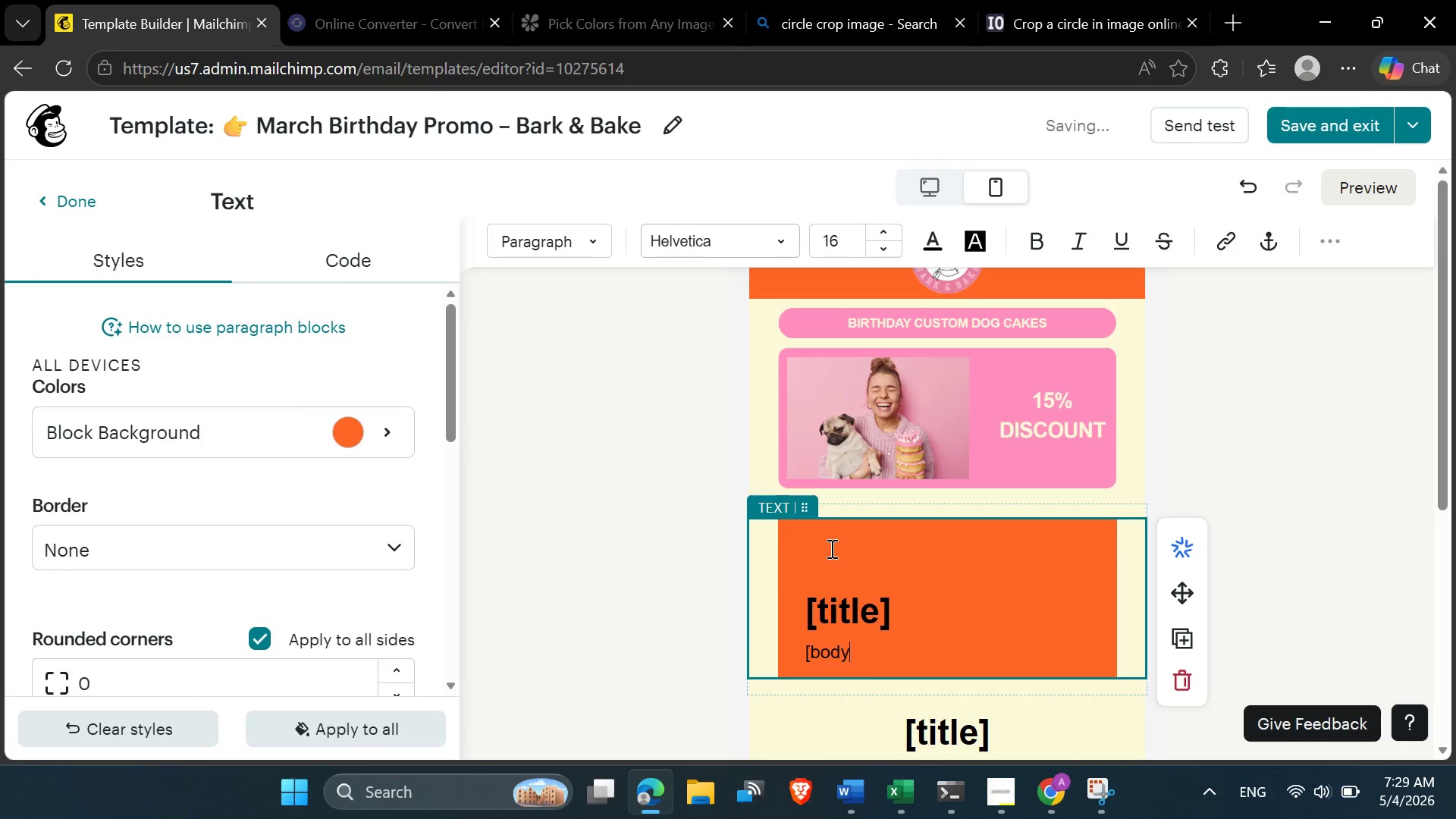 
left_click([830, 548])
 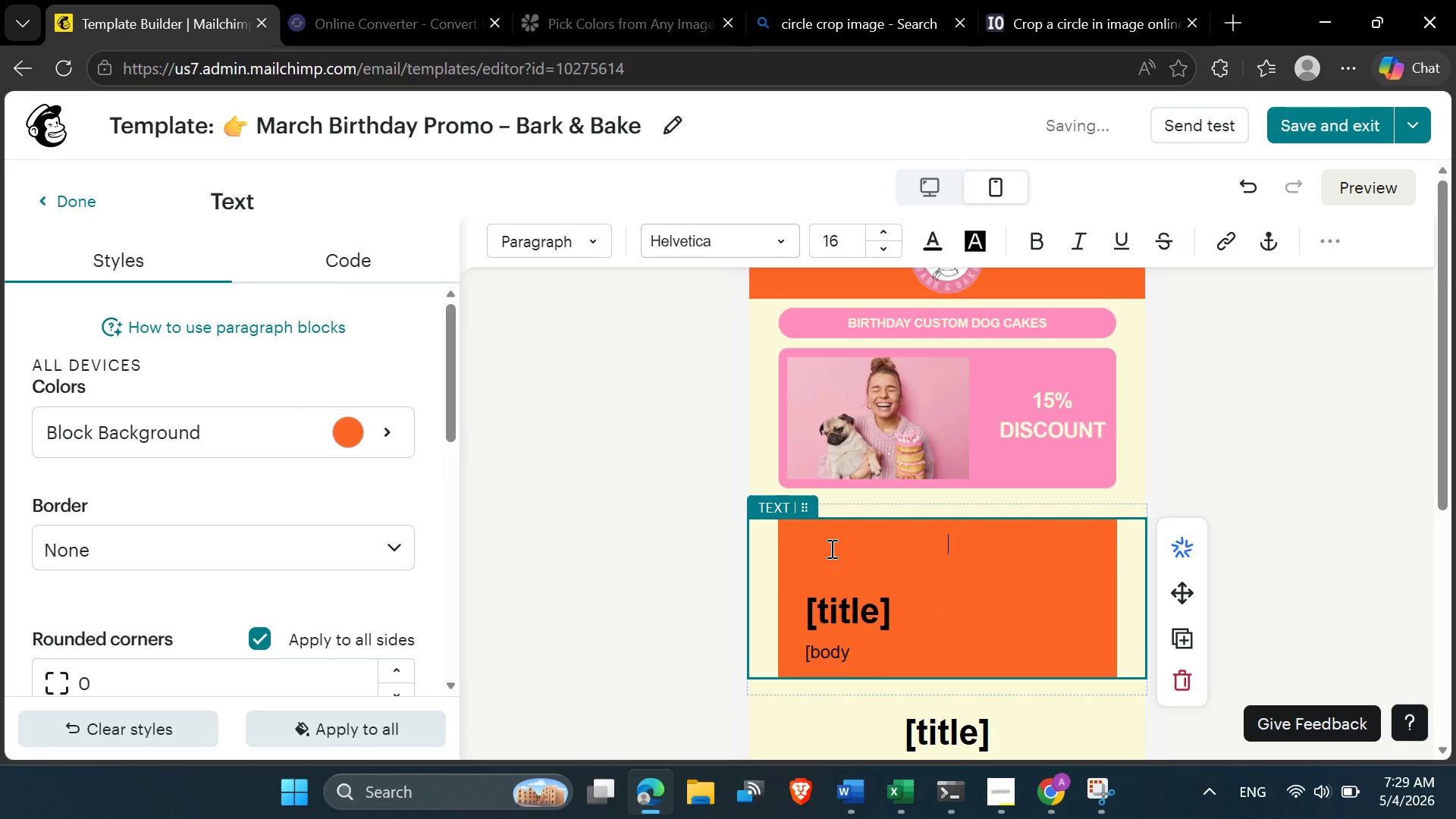 
key(Backspace)
 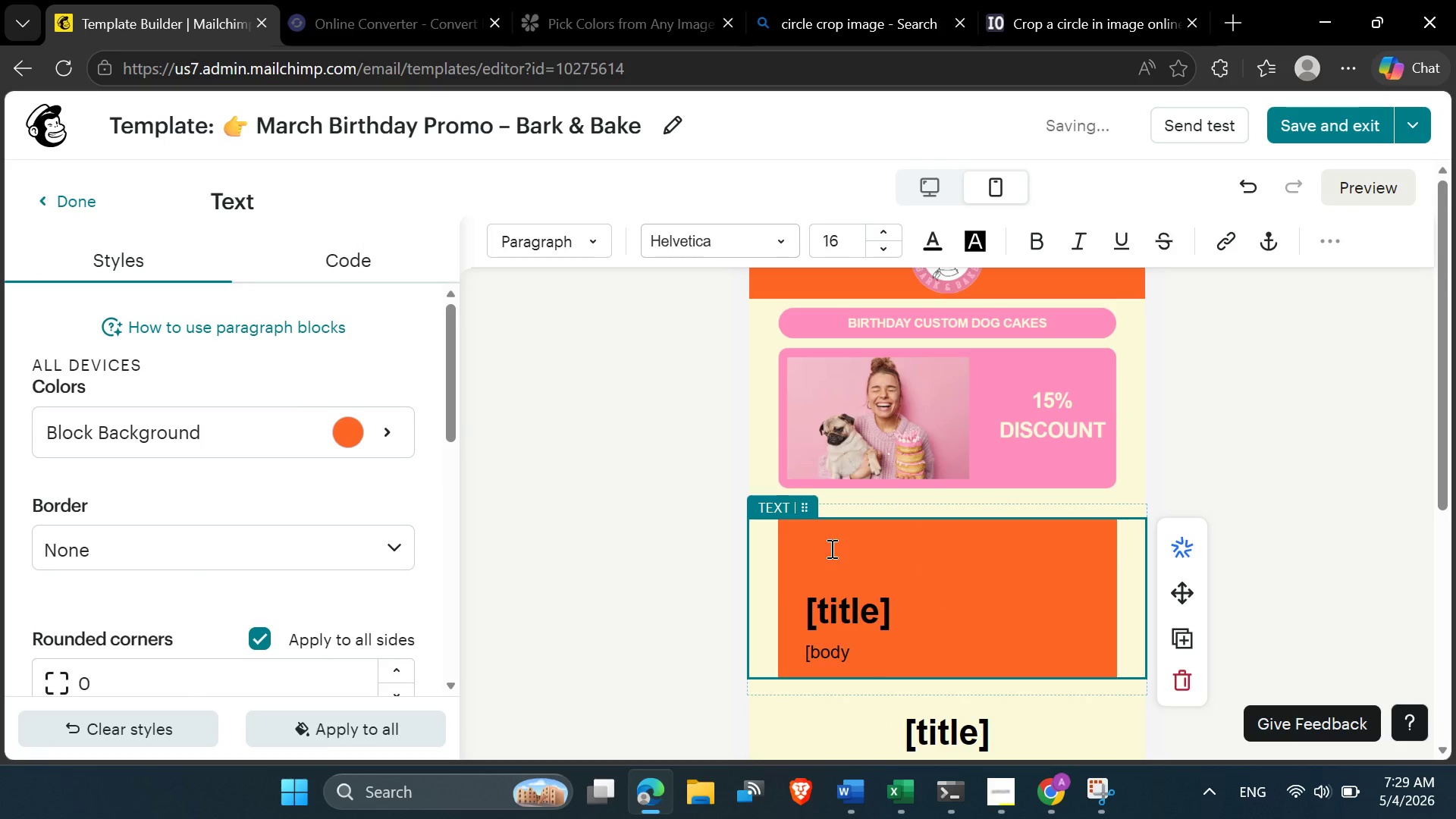 
key(Delete)
 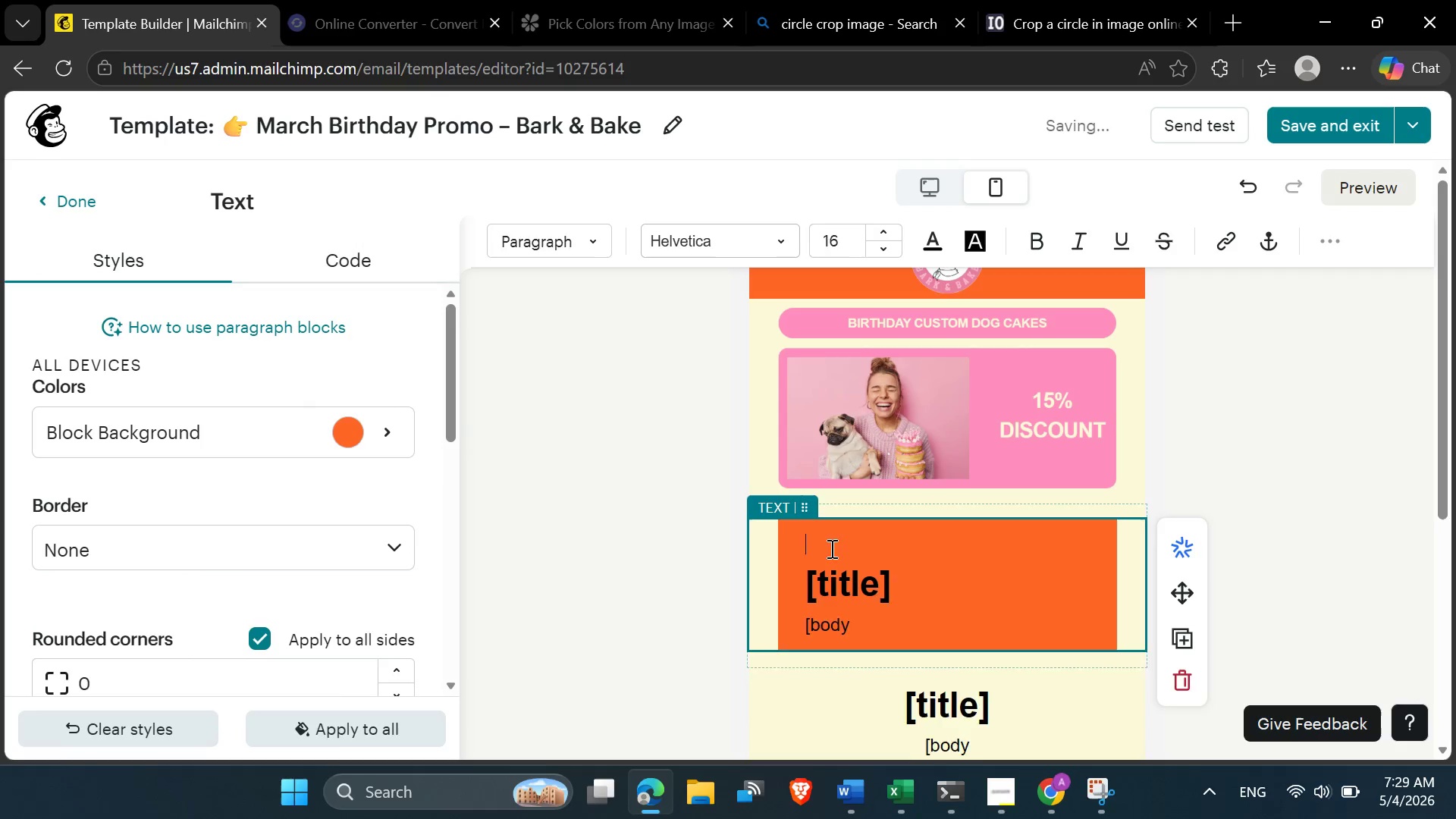 
key(Delete)
 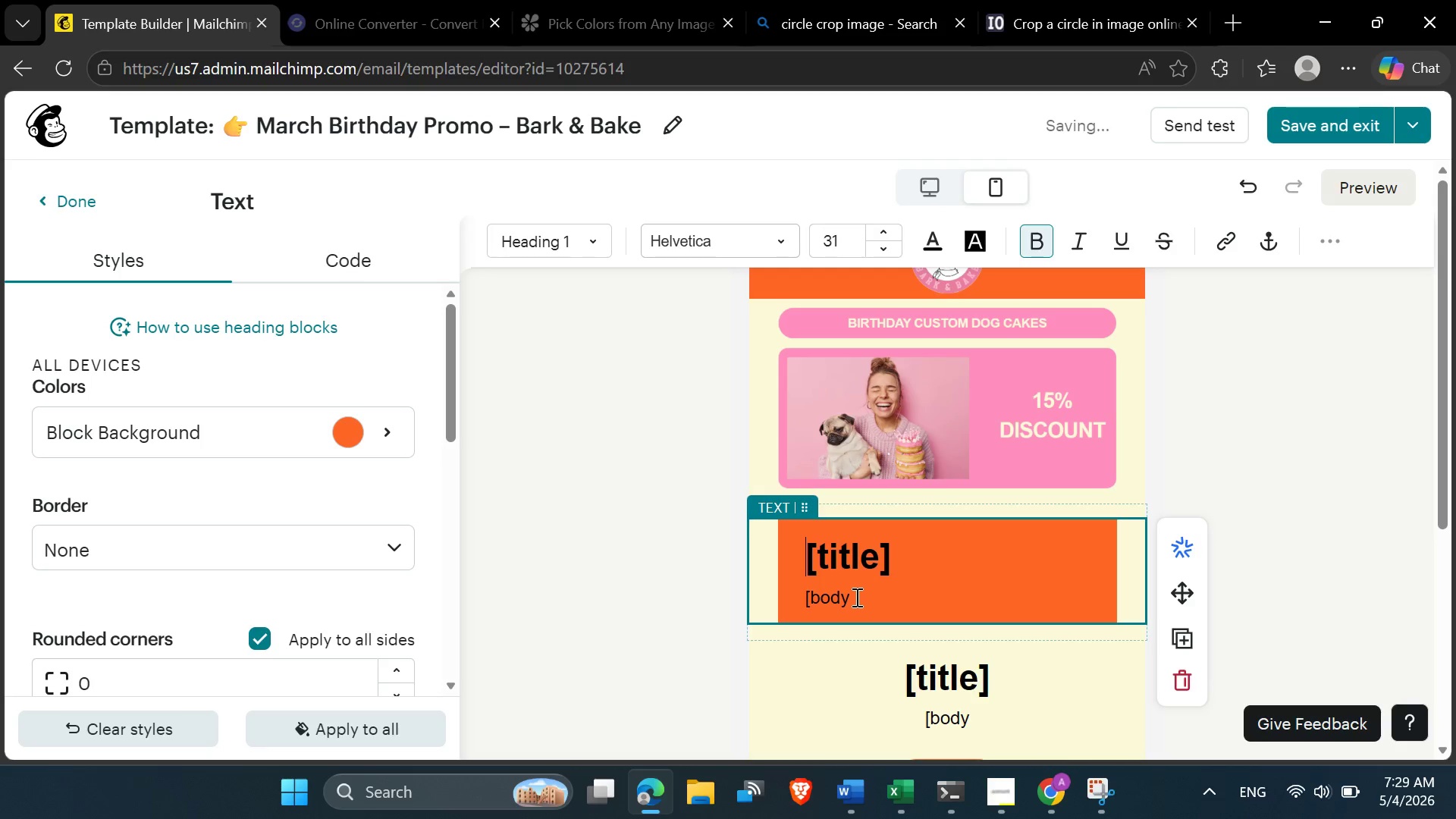 
left_click_drag(start_coordinate=[859, 596], to_coordinate=[808, 570])
 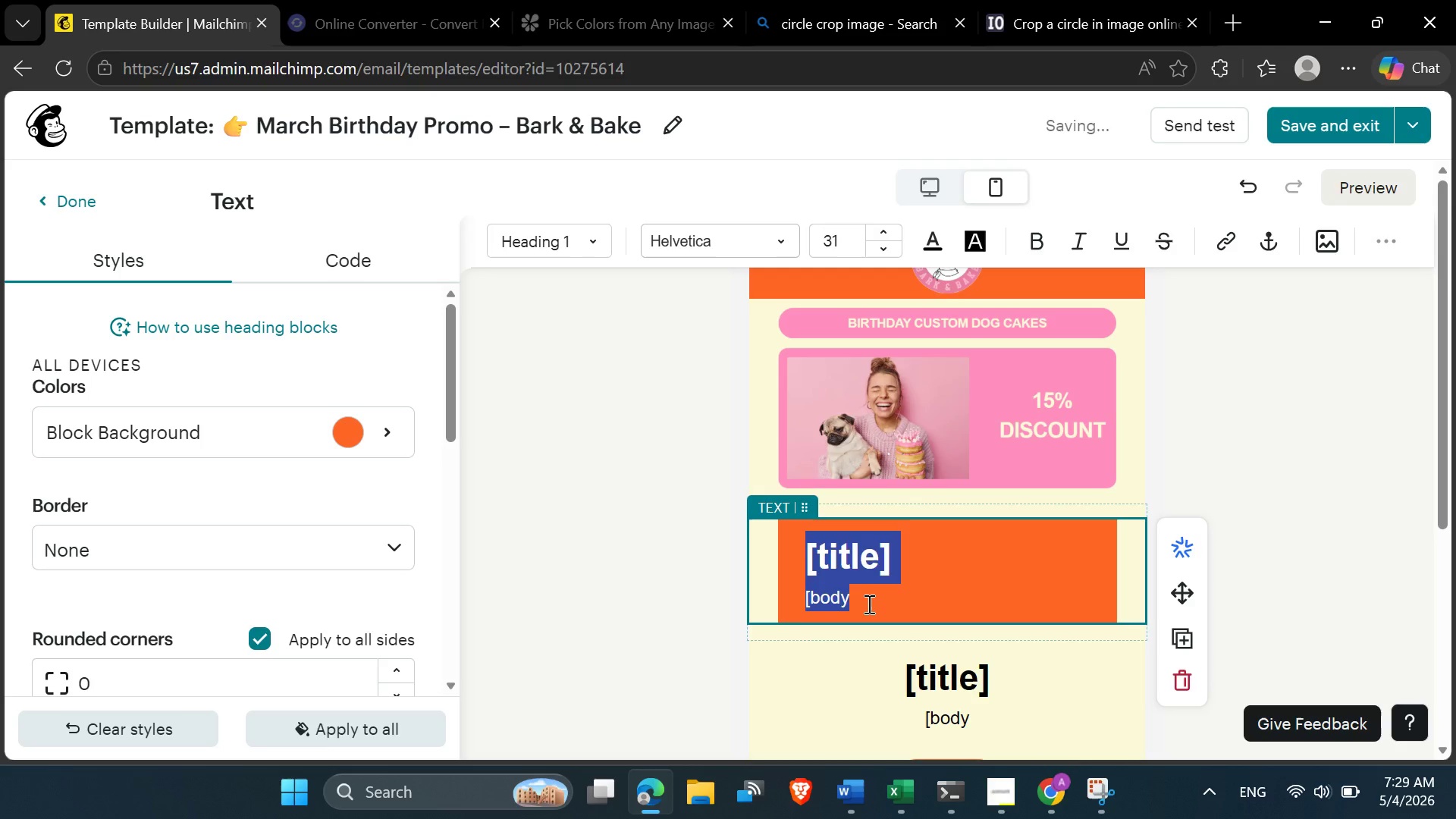 
left_click([868, 604])
 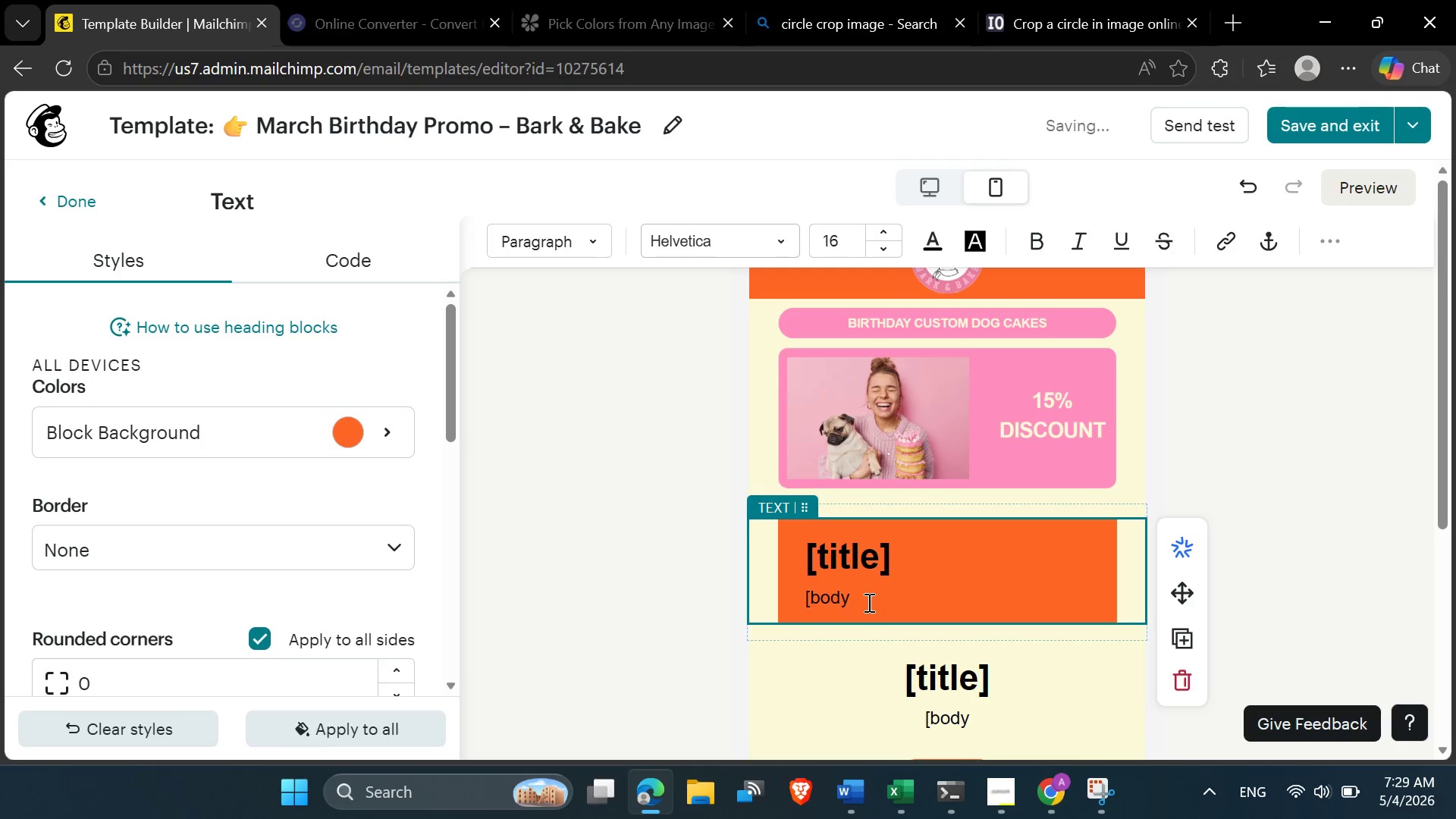 
key(BracketRight)
 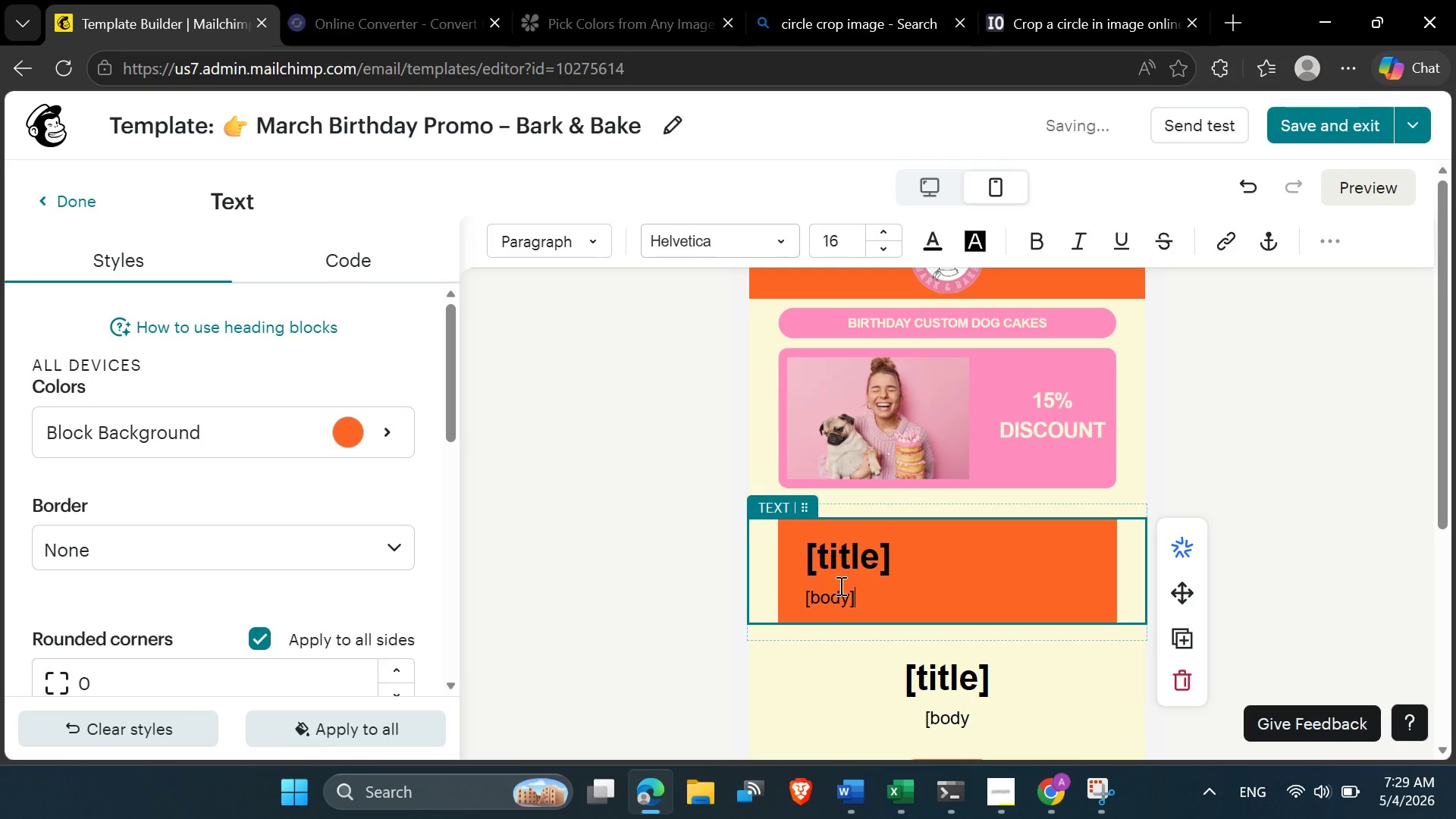 
left_click_drag(start_coordinate=[869, 598], to_coordinate=[800, 551])
 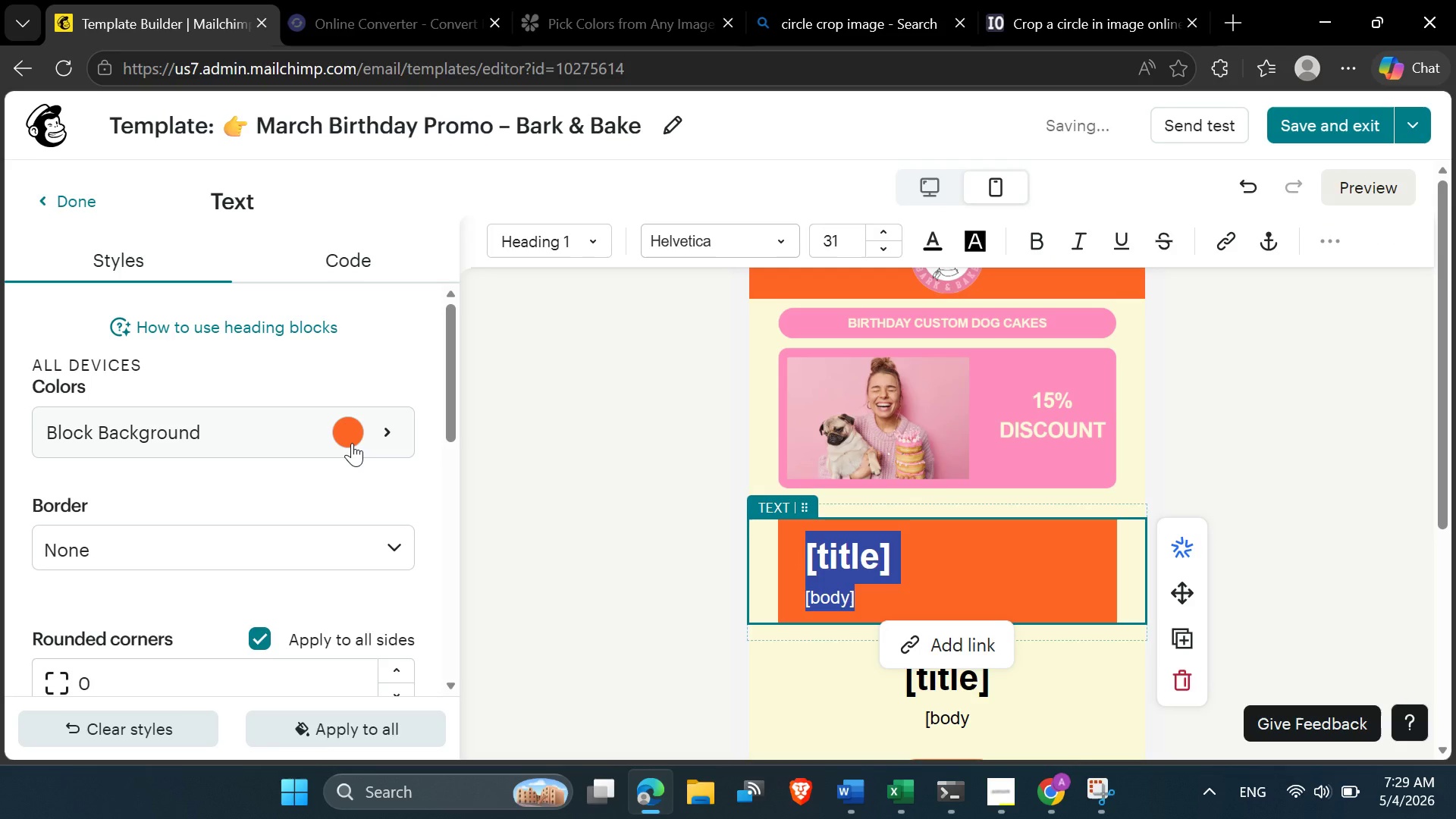 
left_click([352, 443])
 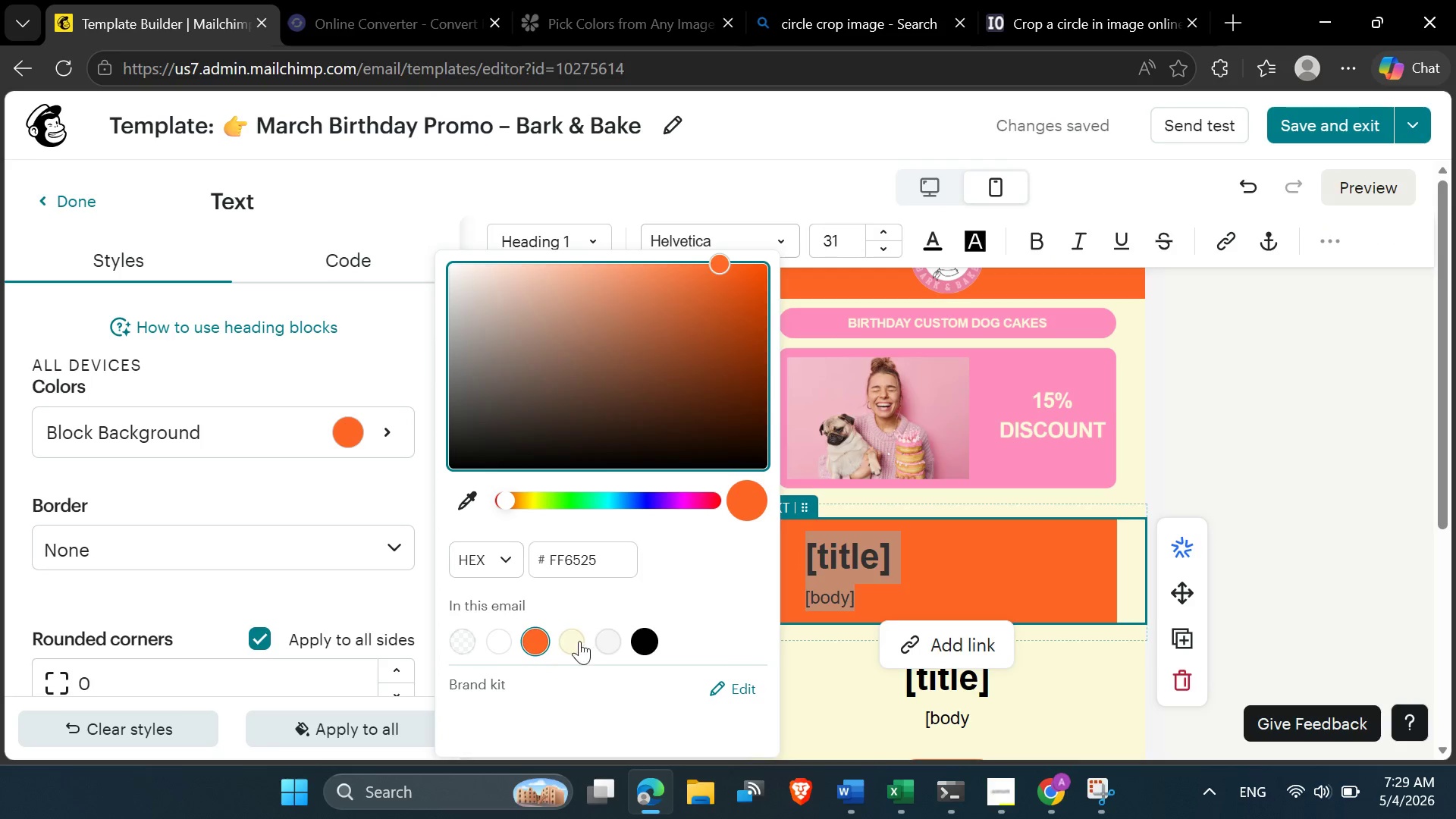 
left_click([572, 640])
 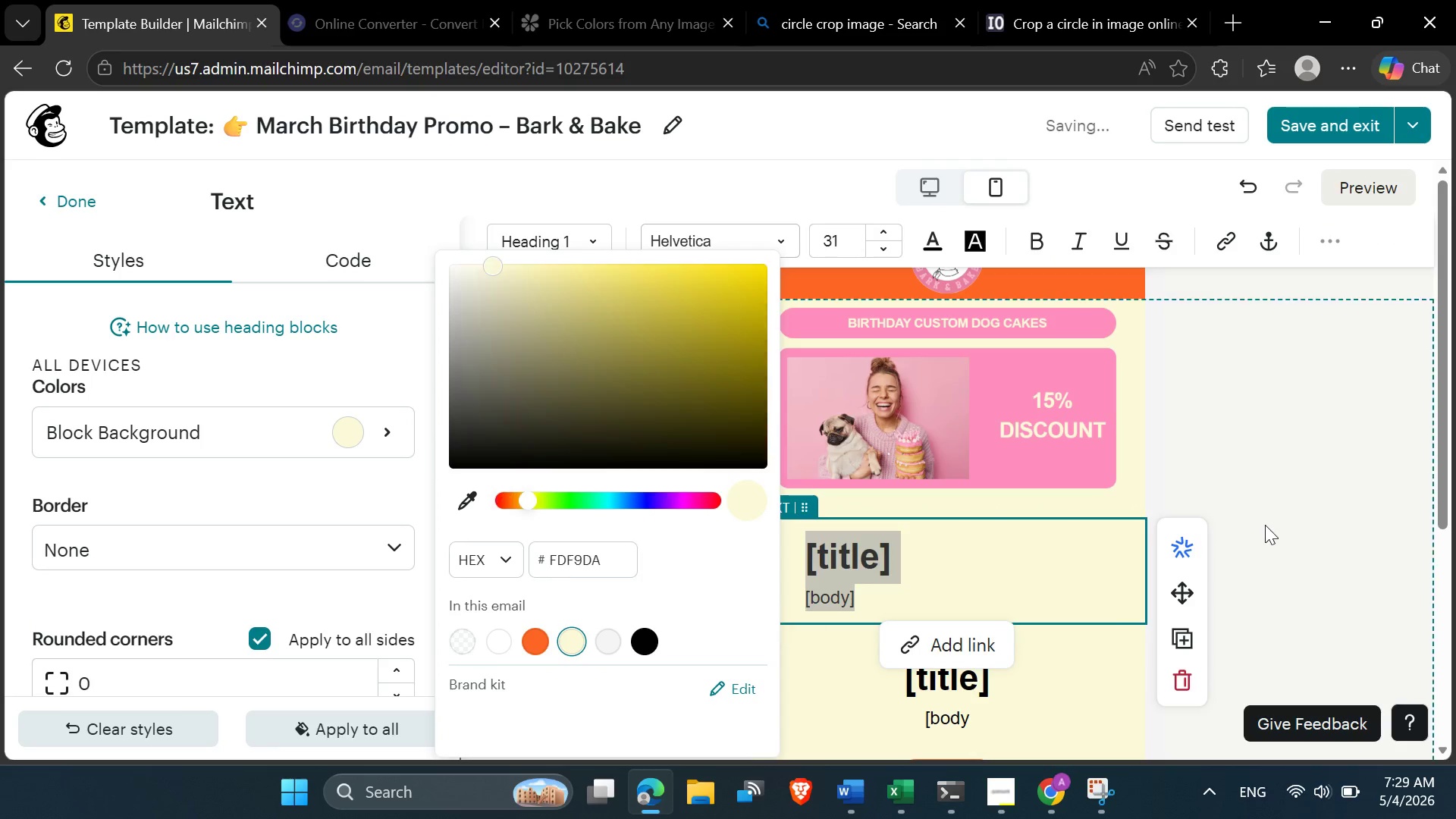 
left_click([1265, 525])
 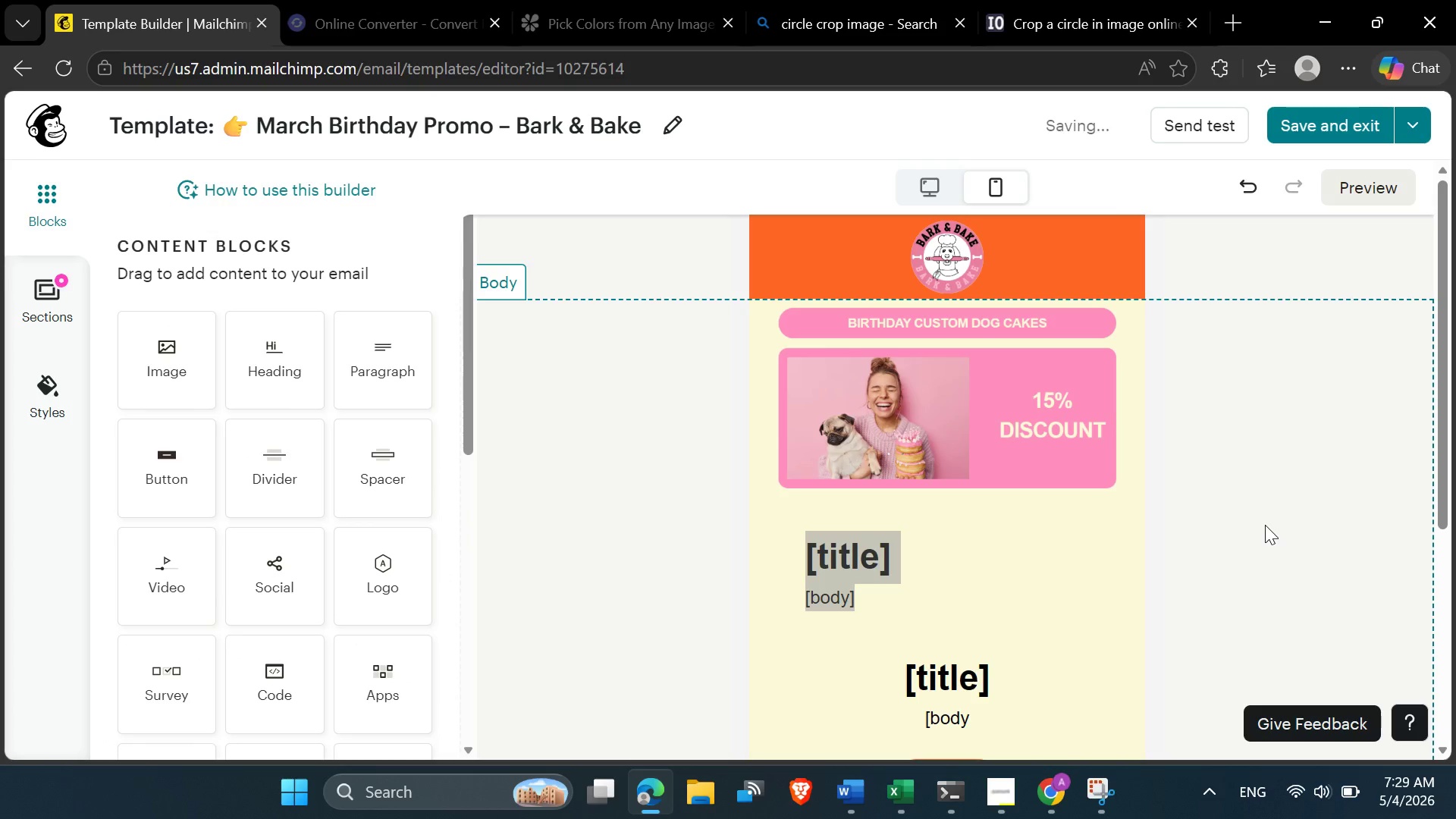 
key(Control+Z)
 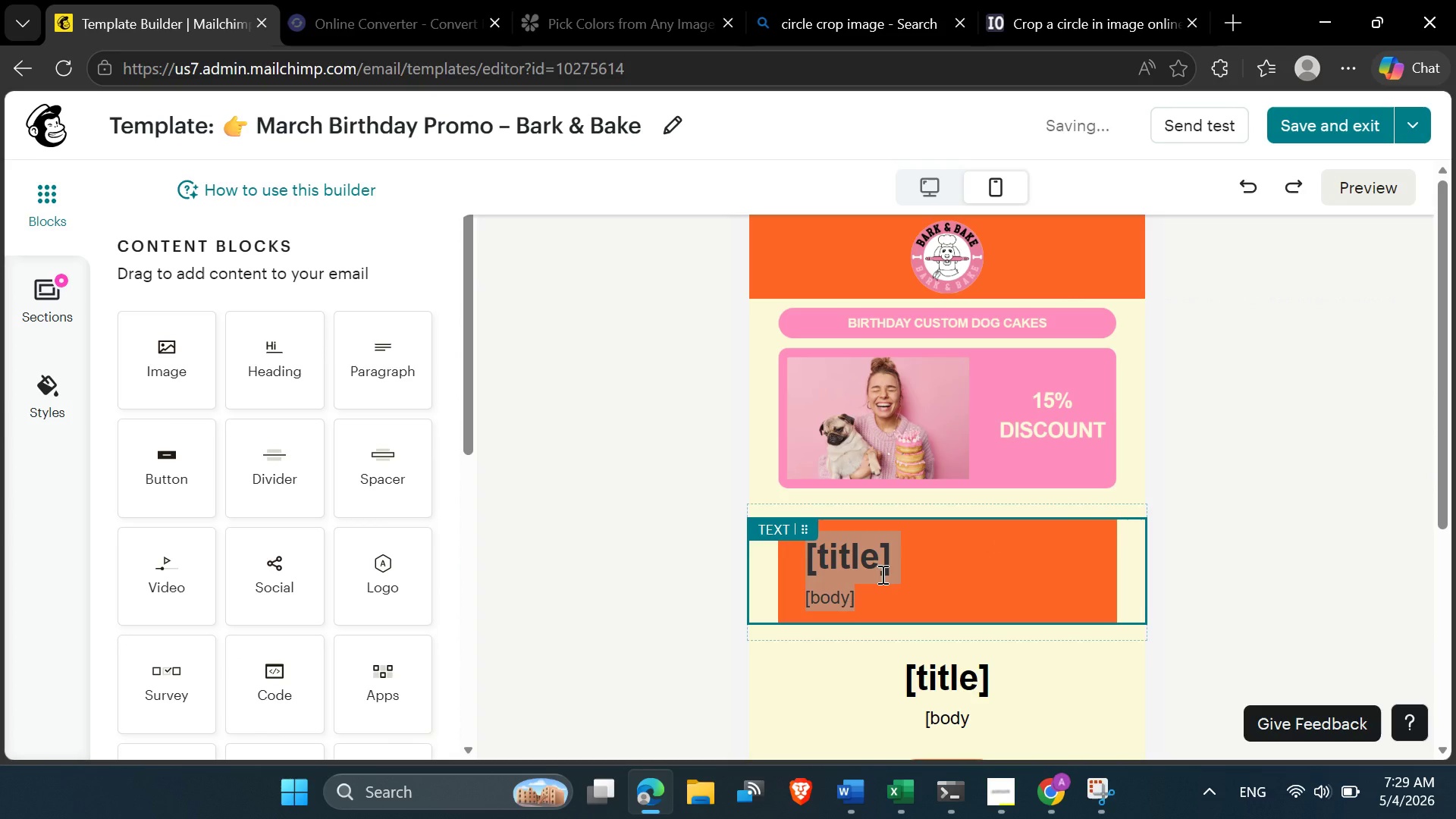 
left_click([880, 586])
 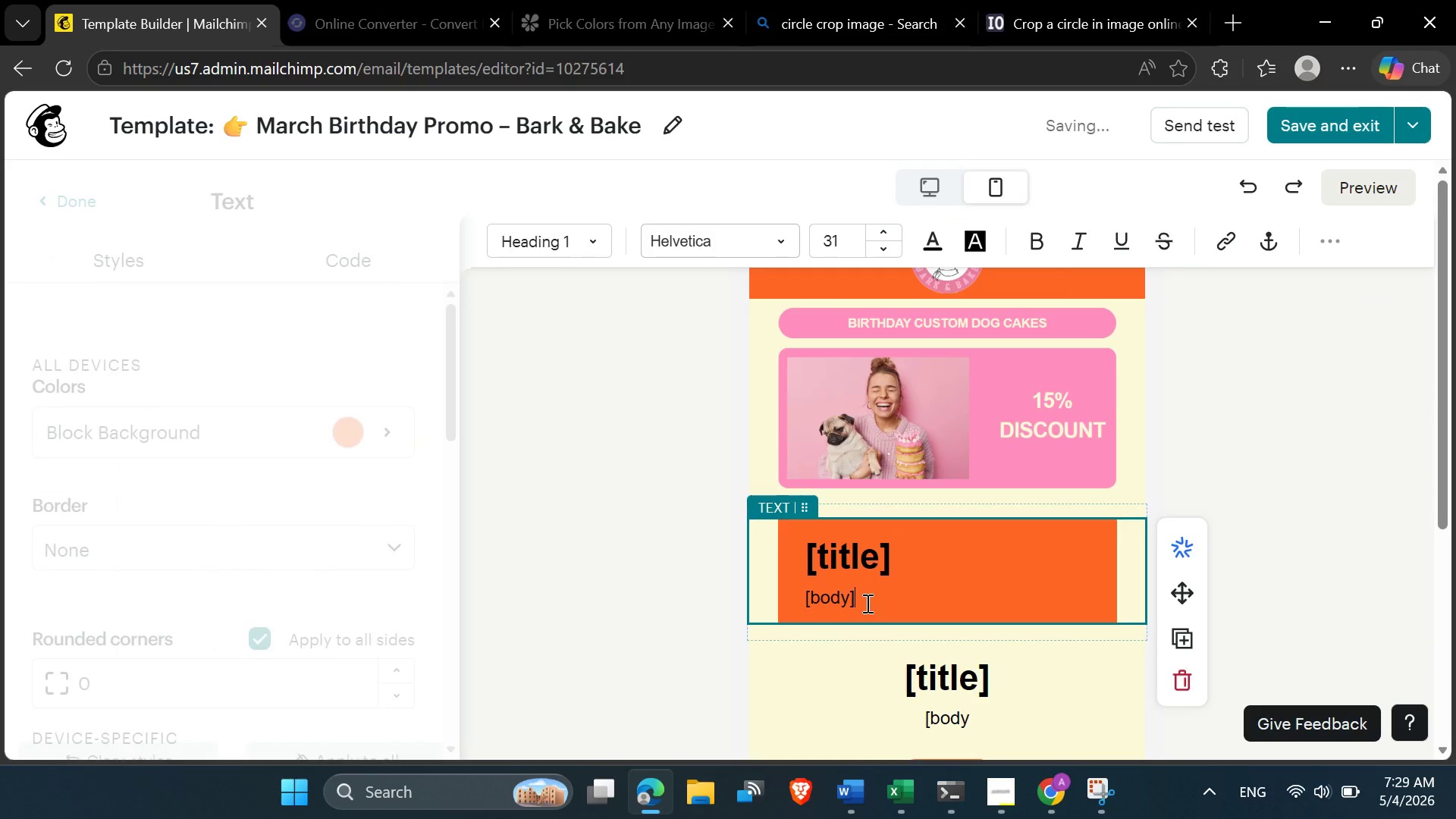 
left_click_drag(start_coordinate=[864, 607], to_coordinate=[770, 546])
 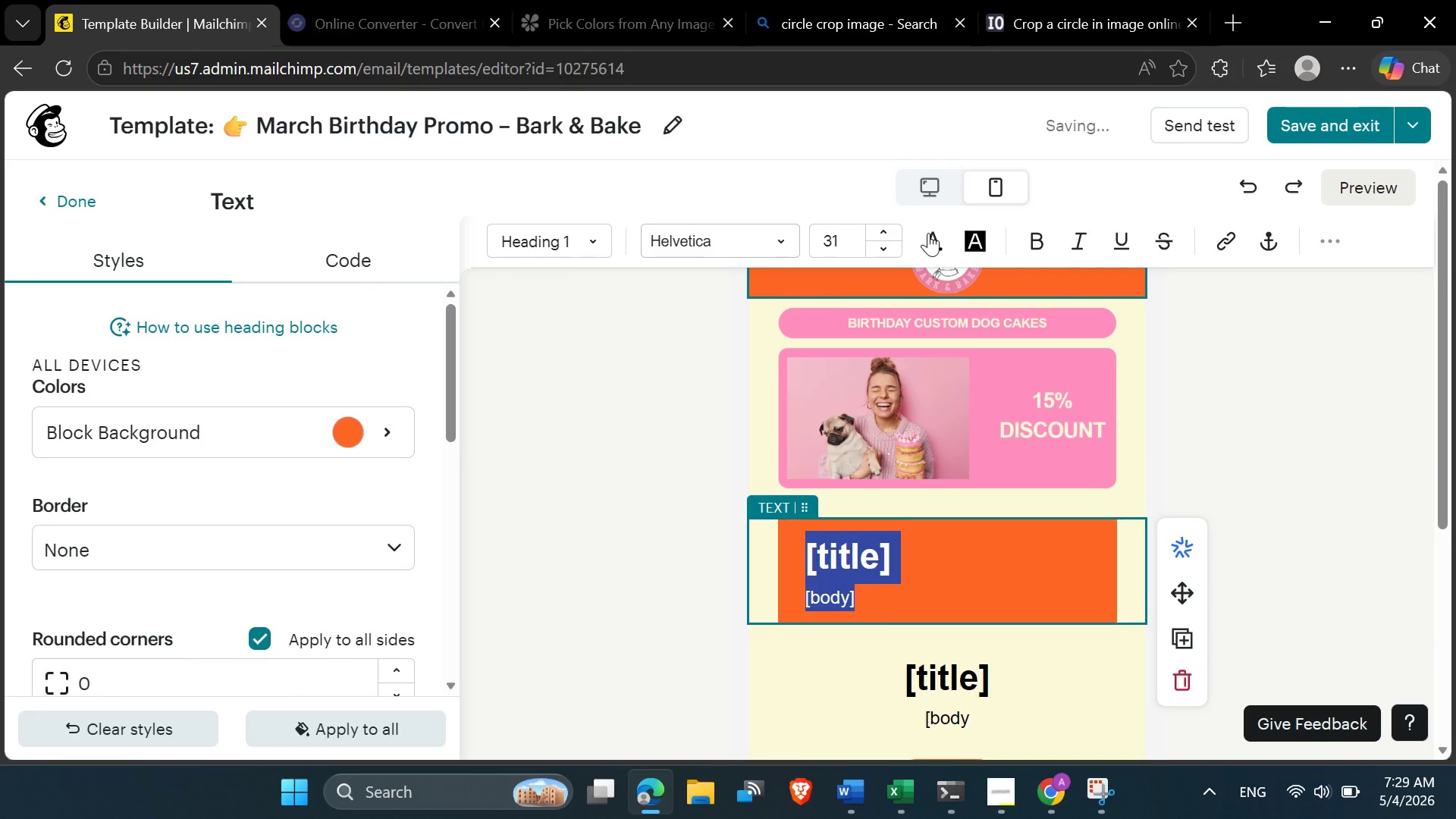 
left_click([931, 234])
 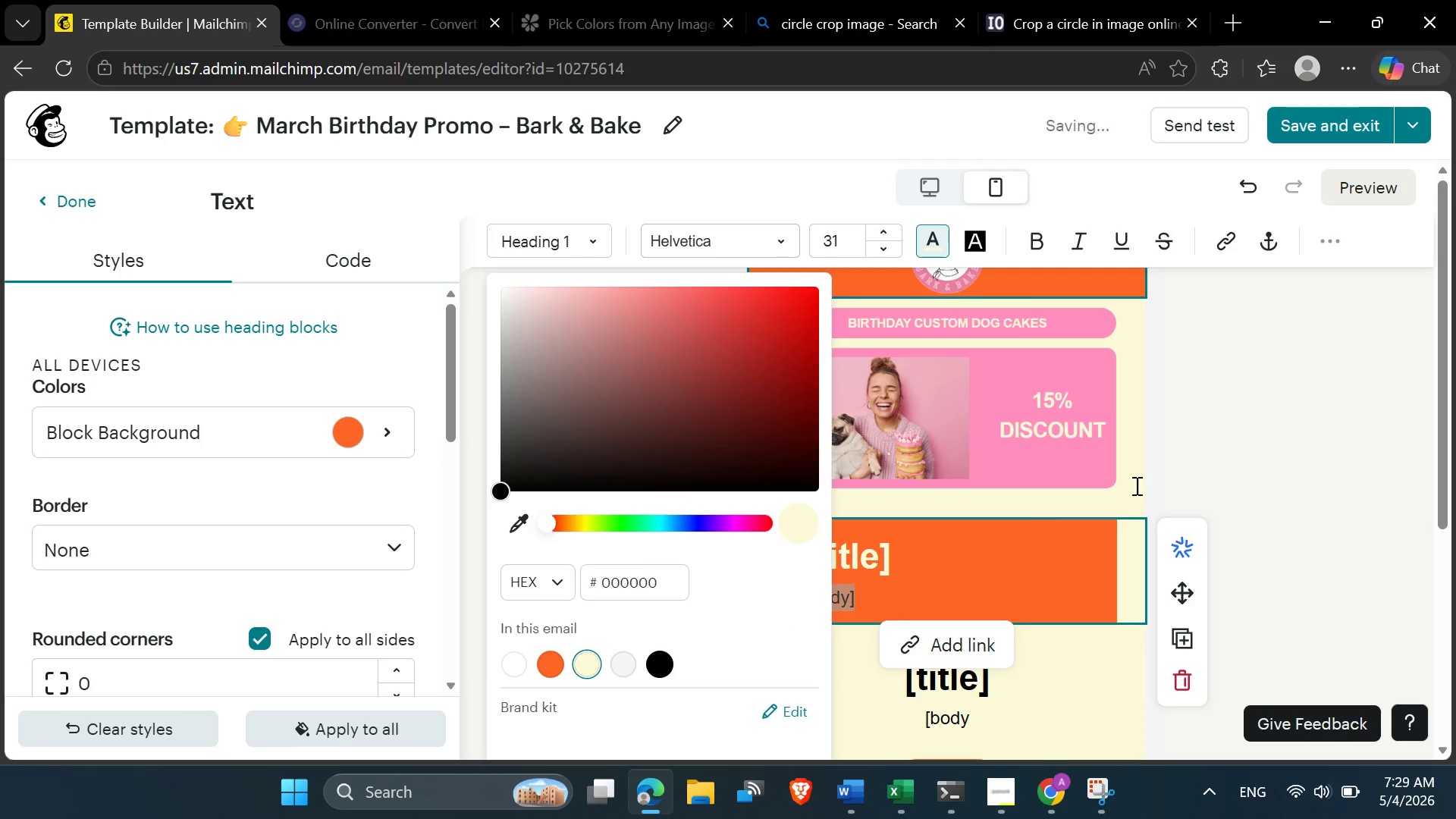 
left_click([1195, 450])
 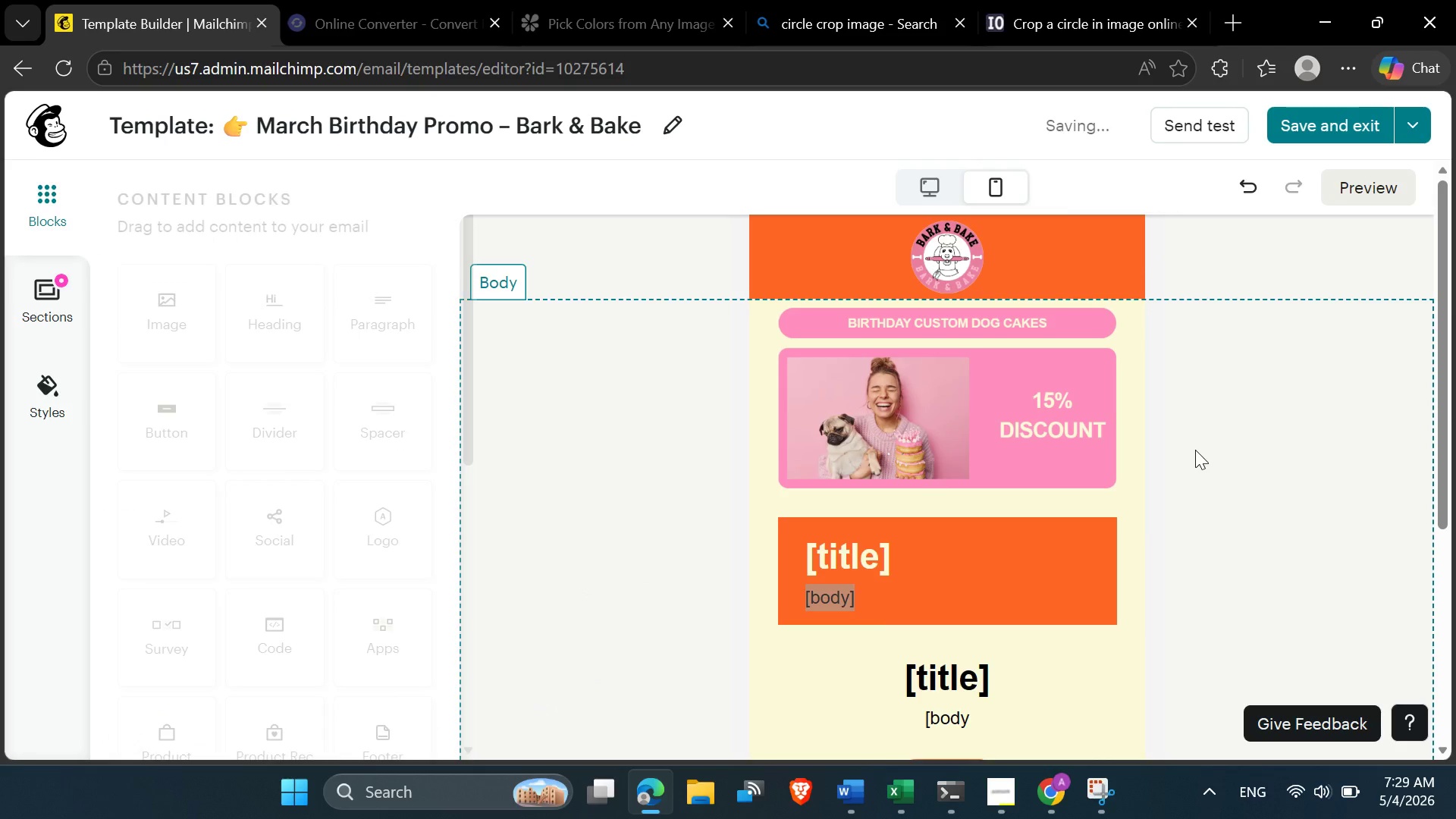 
scroll: coordinate [1195, 450], scroll_direction: up, amount: 3.0
 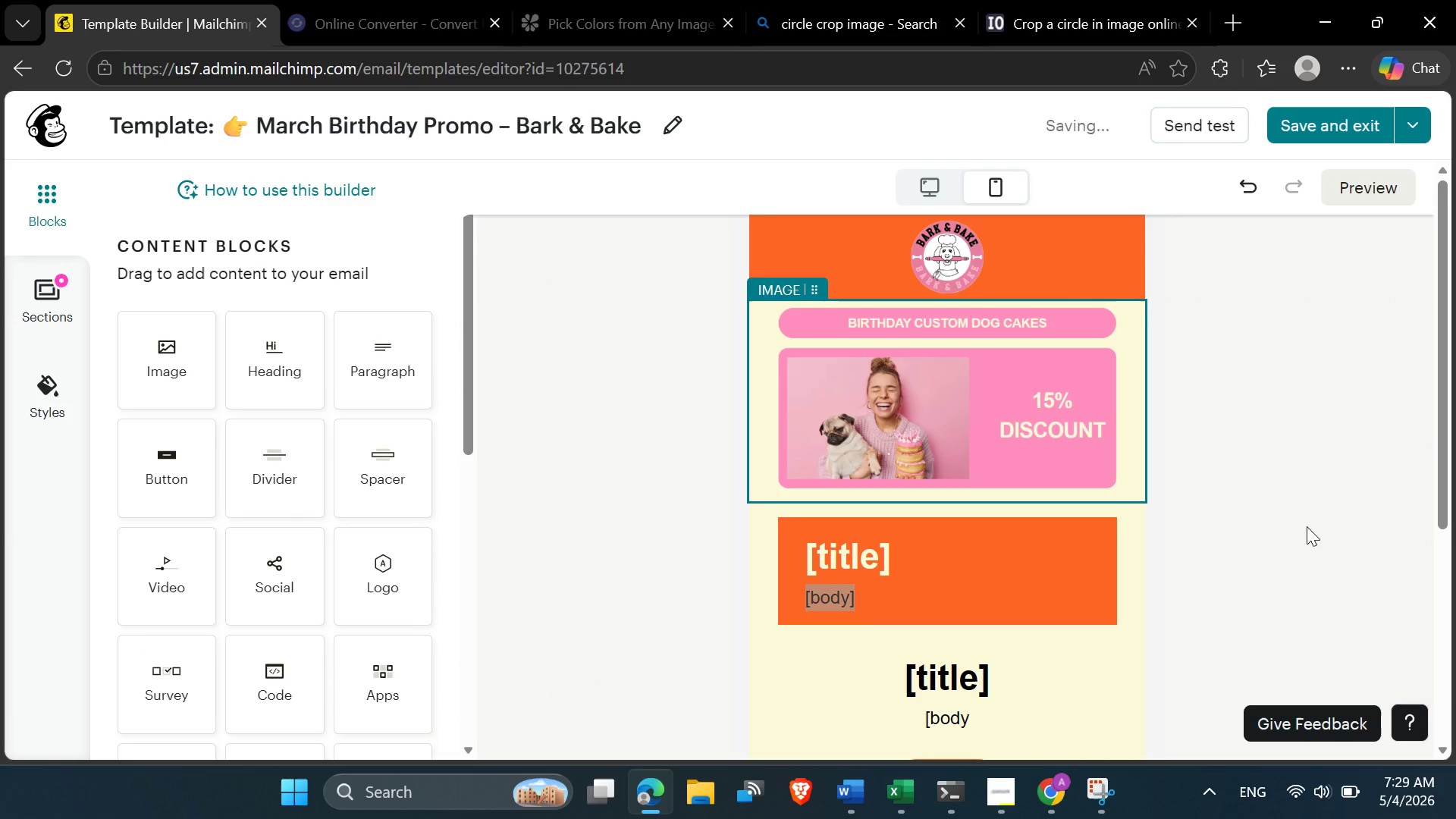 
left_click([1320, 514])
 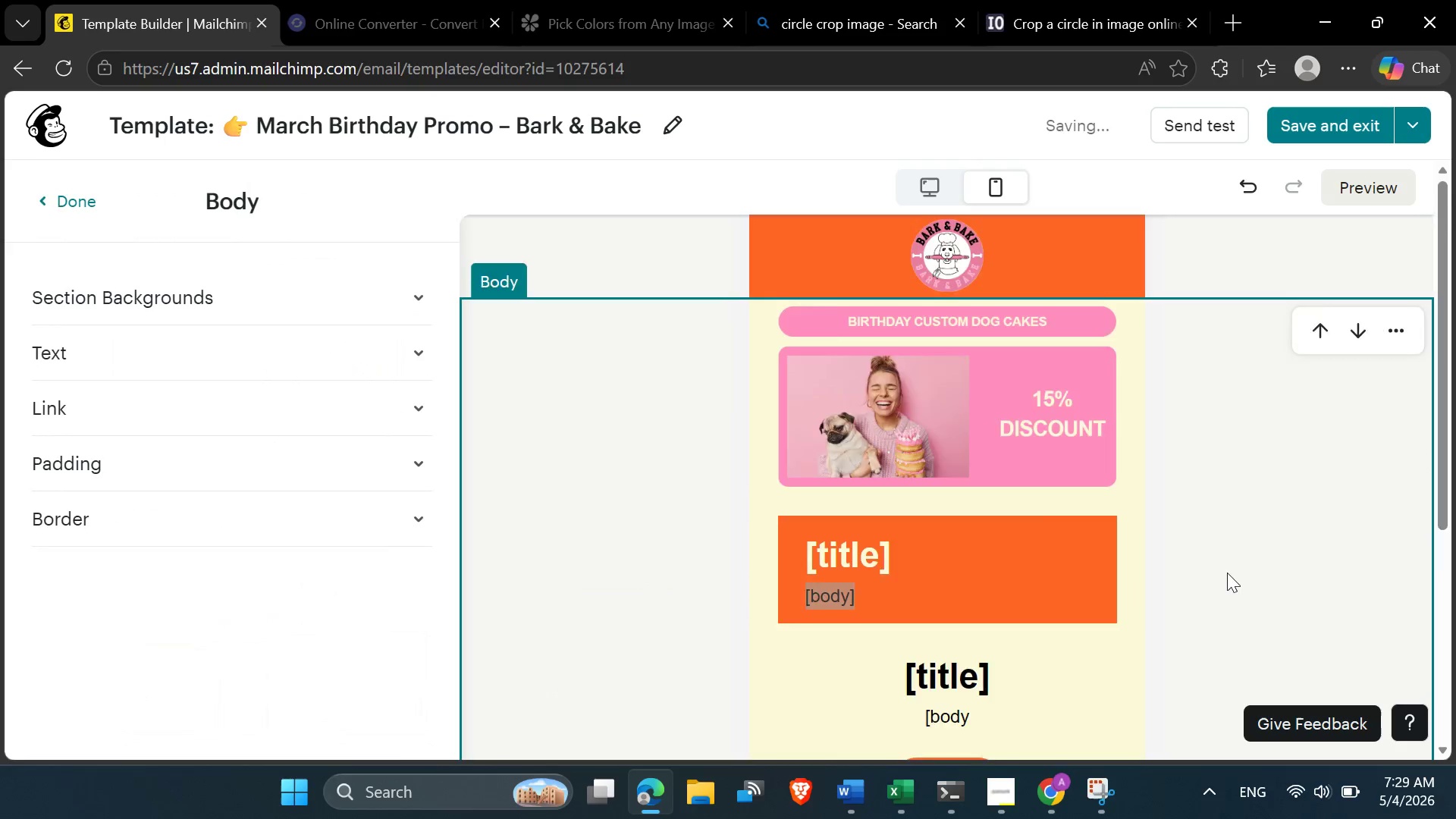 
scroll: coordinate [1225, 570], scroll_direction: down, amount: 4.0
 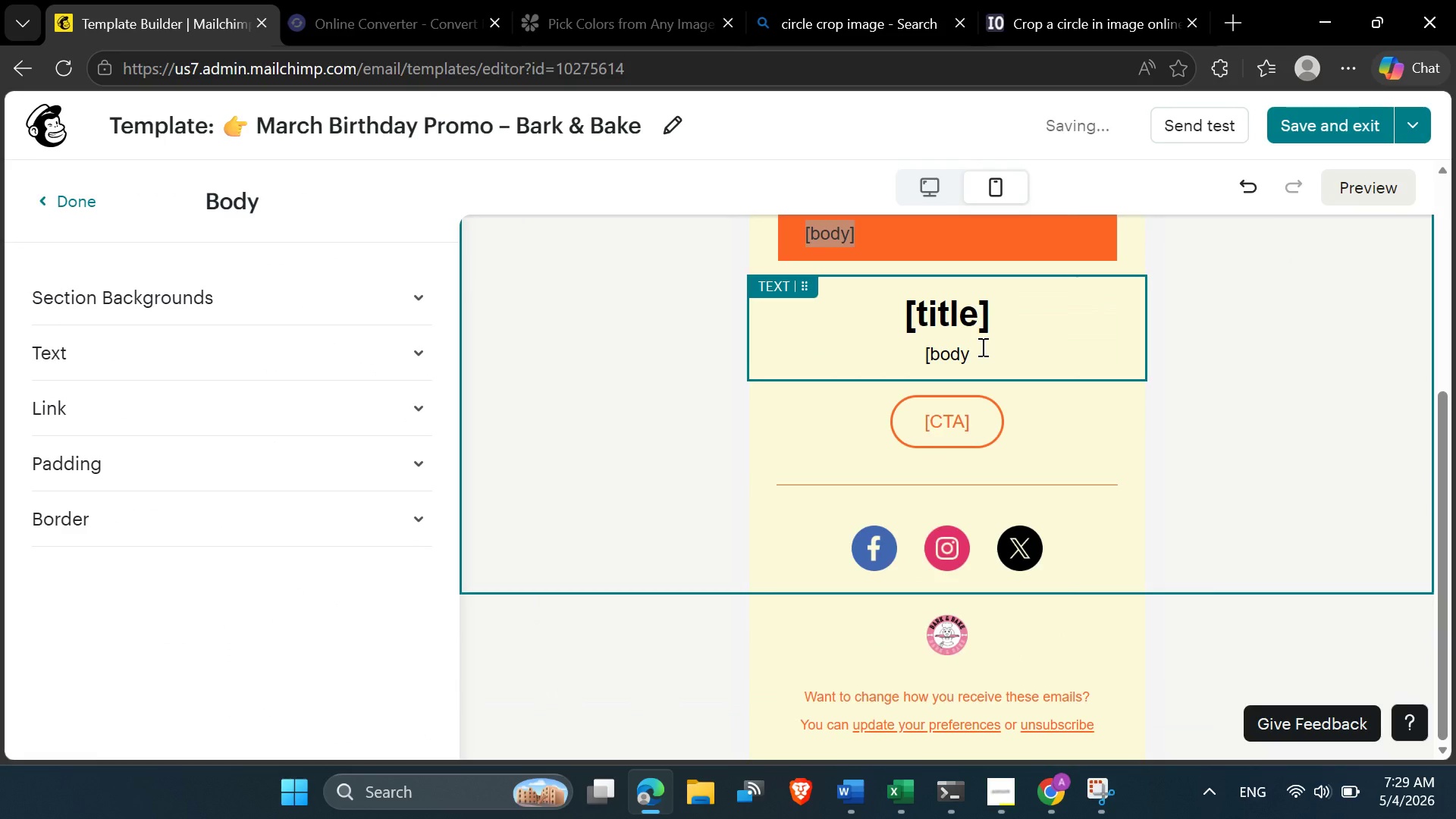 
left_click([981, 347])
 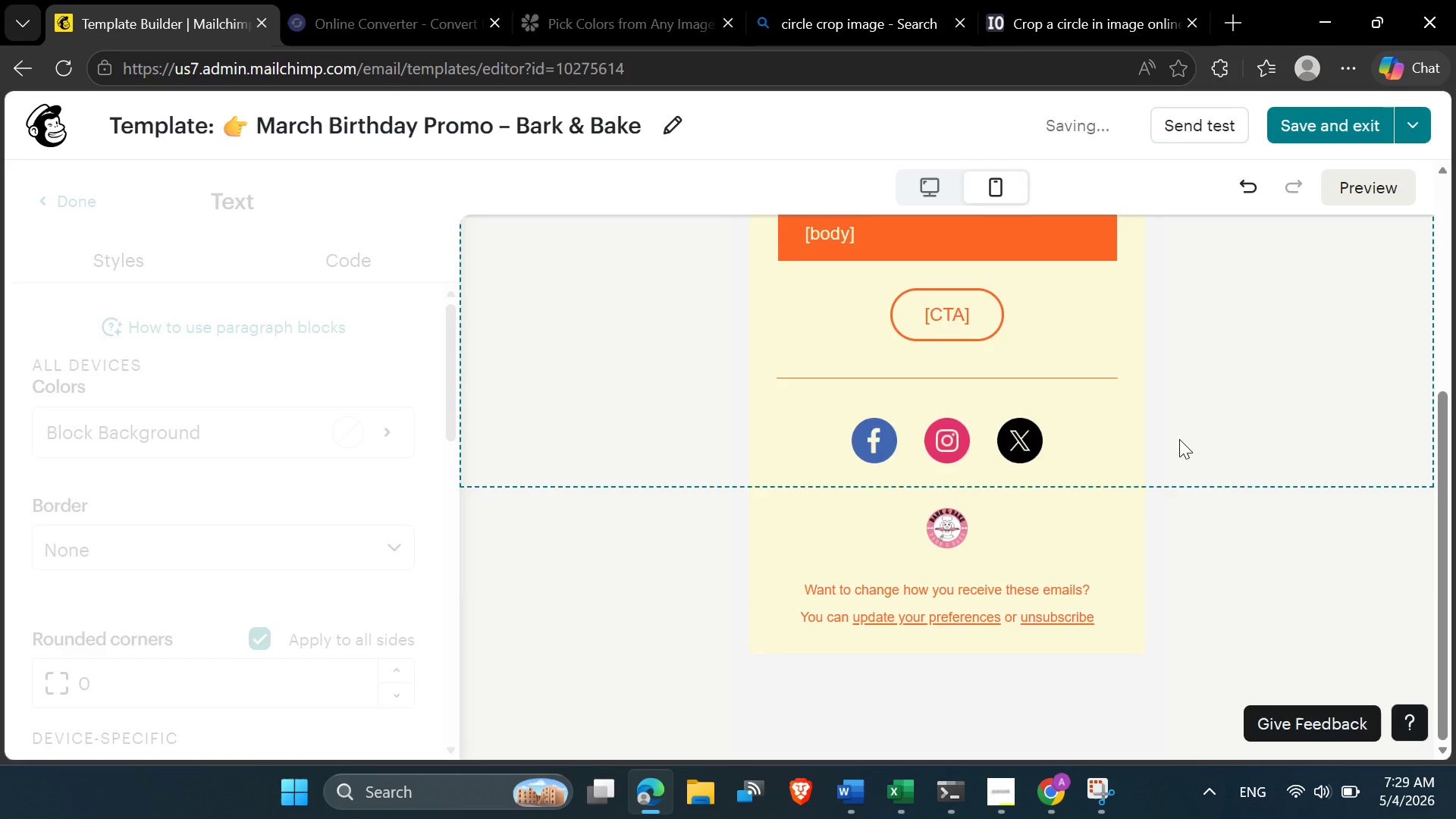 
scroll: coordinate [1208, 590], scroll_direction: up, amount: 3.0
 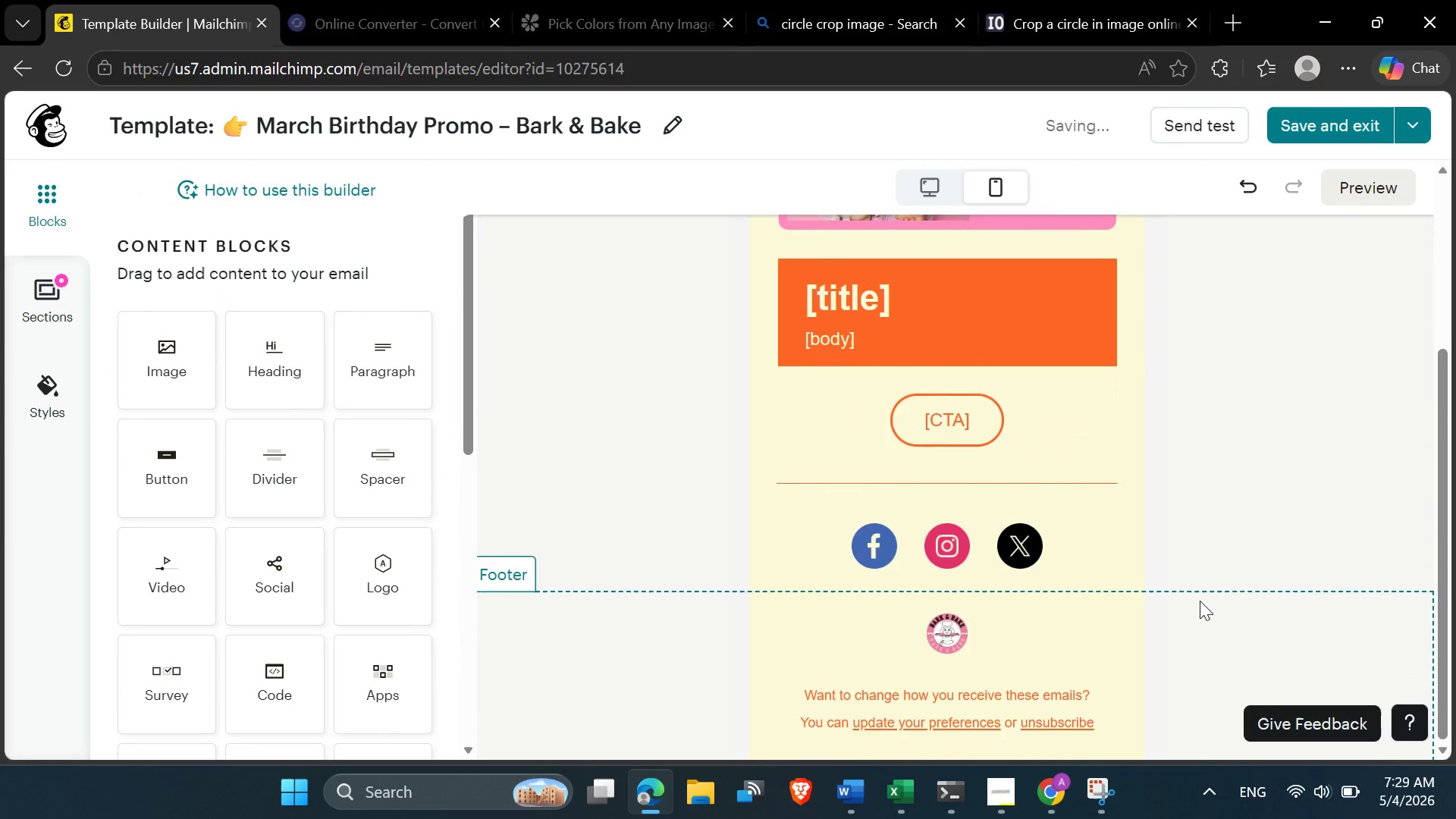 
scroll: coordinate [1201, 598], scroll_direction: down, amount: 1.0
 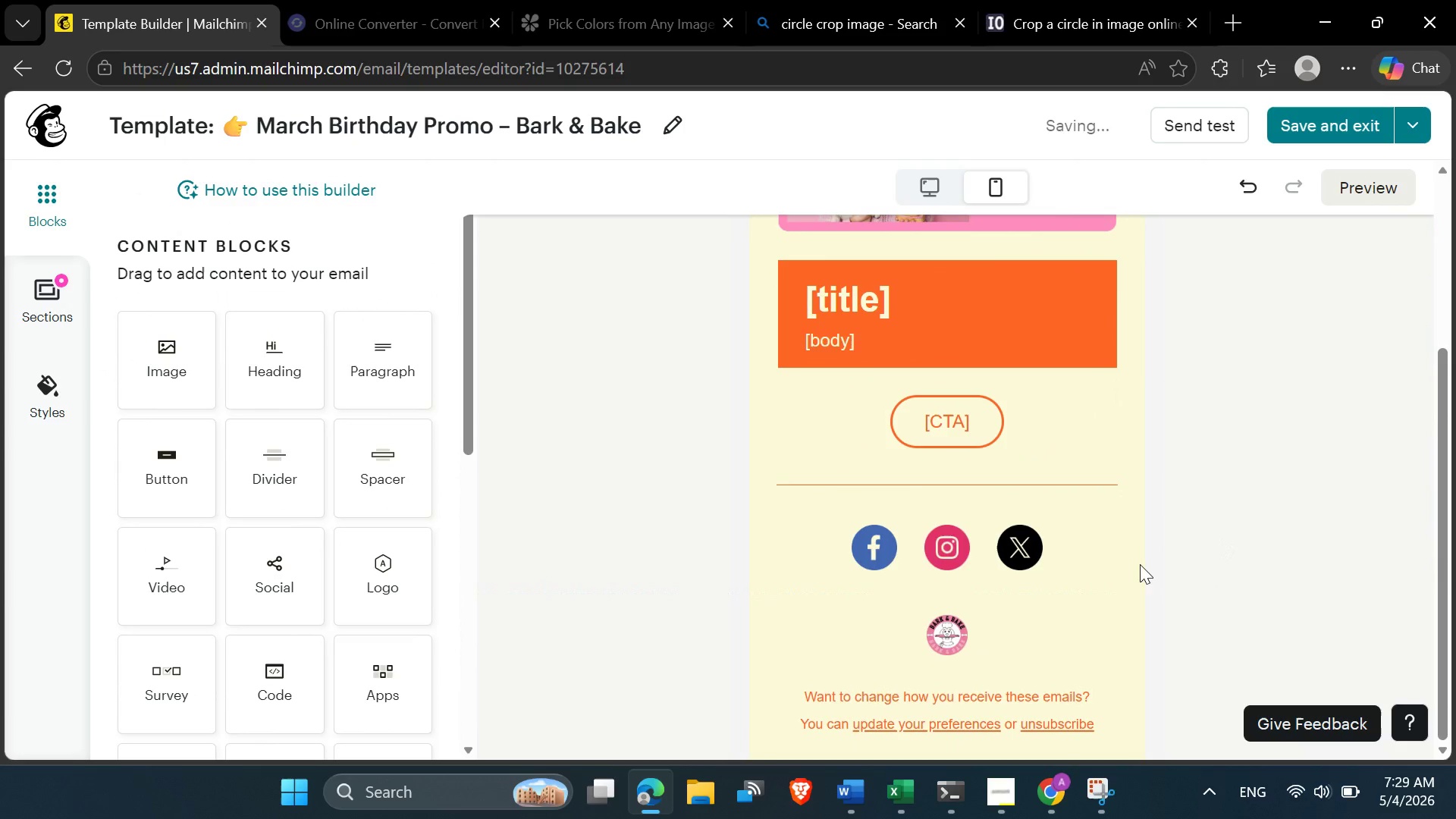 
scroll: coordinate [1199, 479], scroll_direction: up, amount: 7.0
 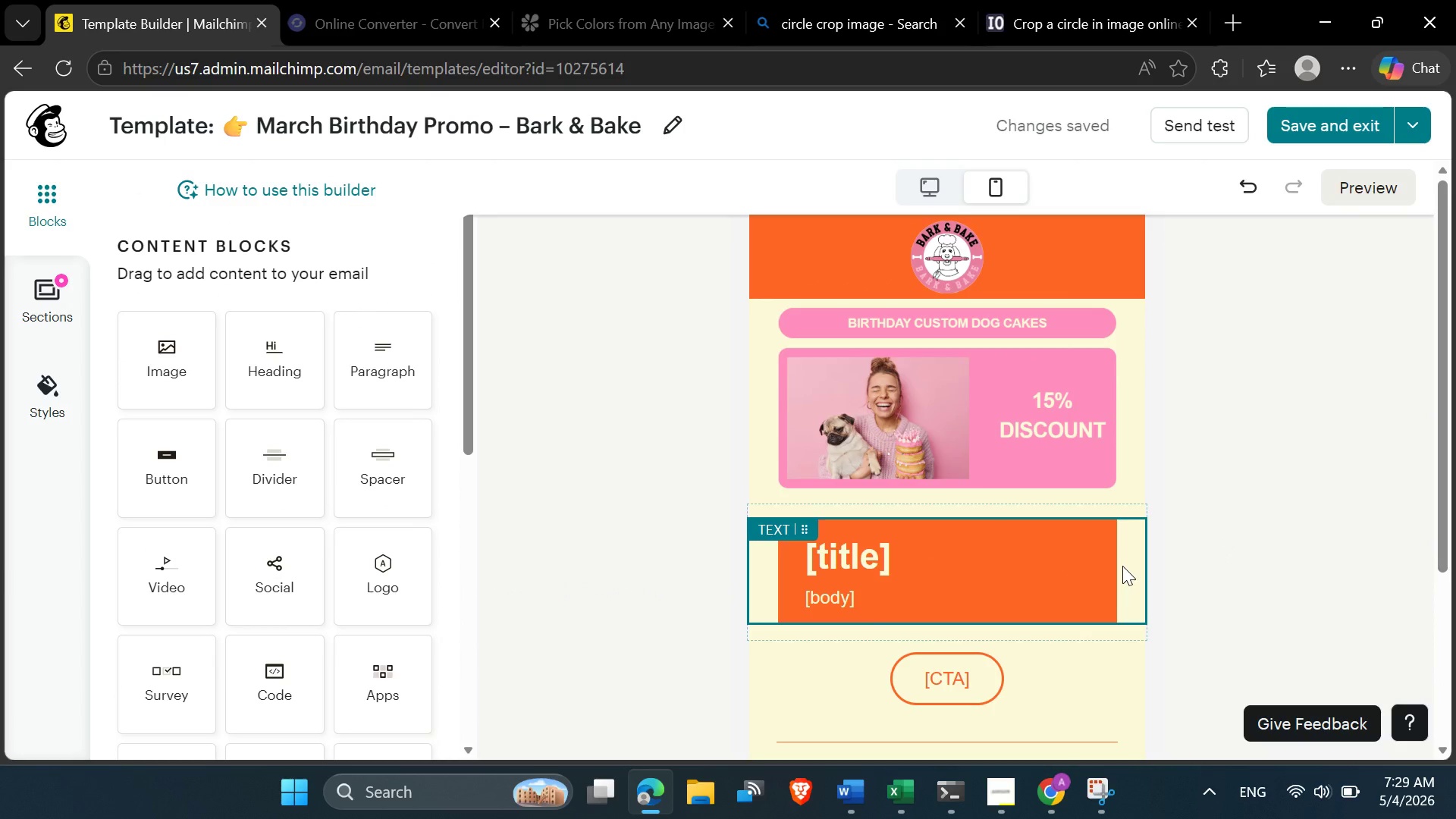 
wait(7.76)
 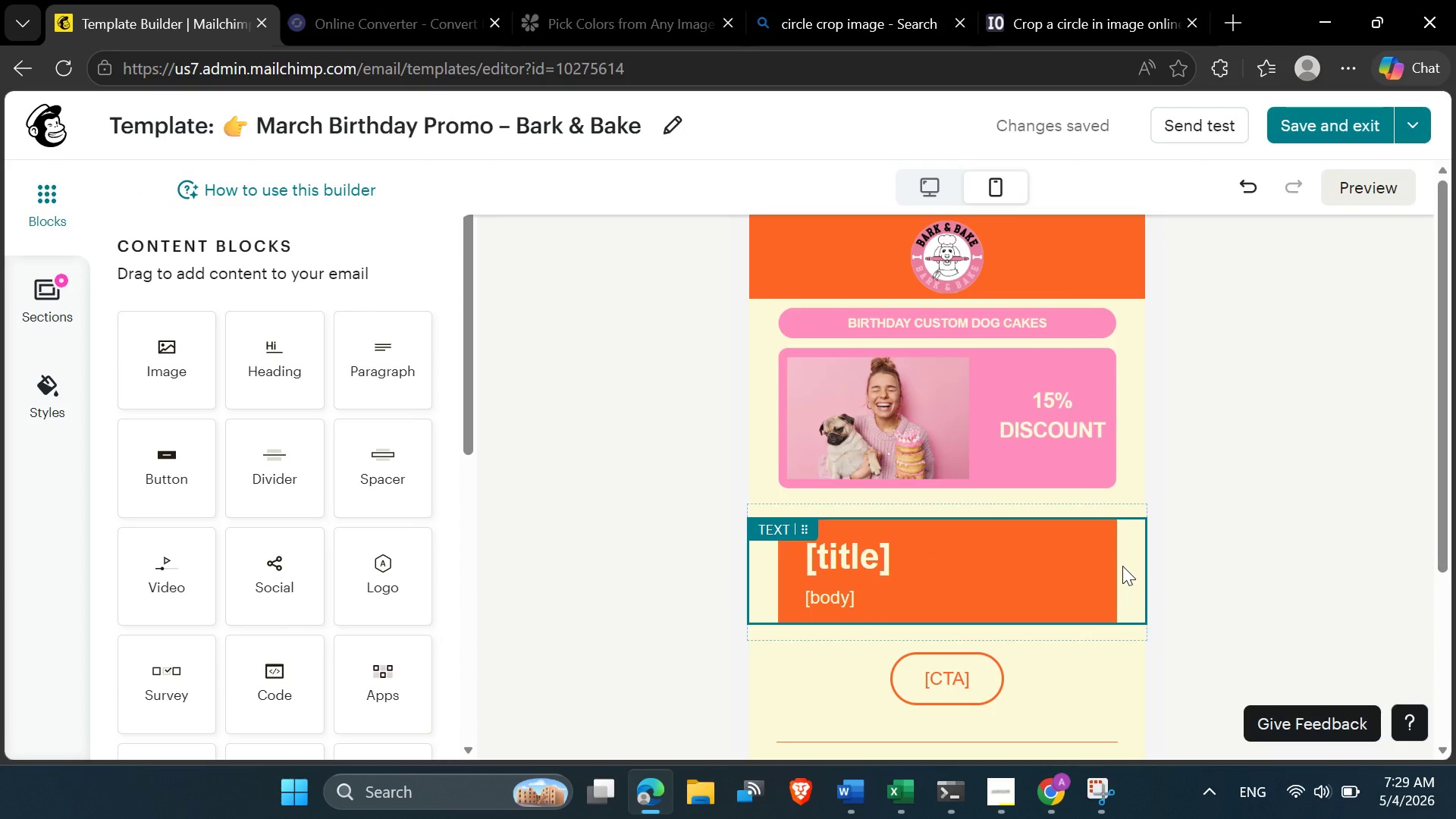 
mouse_move([1062, 742])
 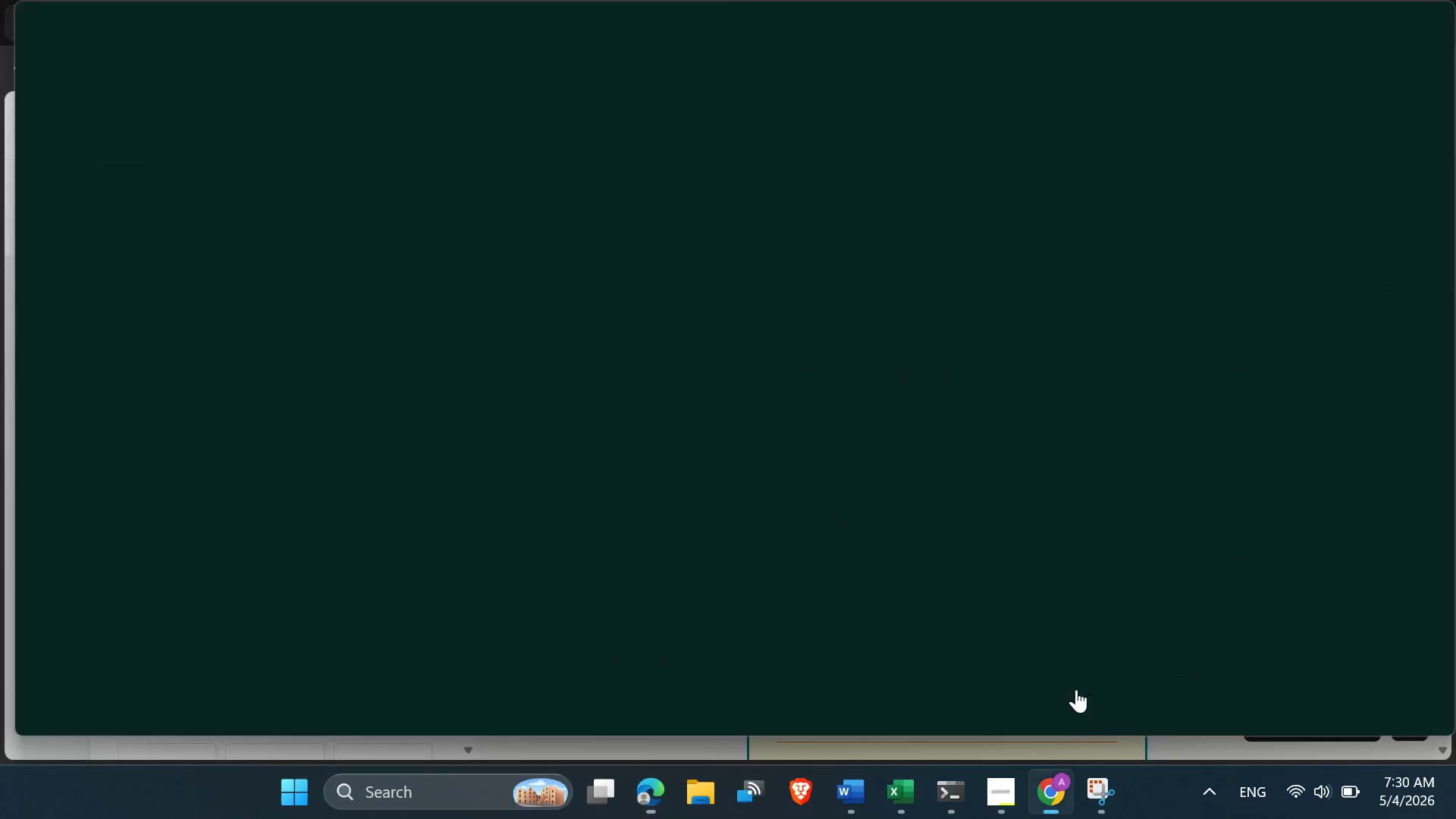 
left_click([1074, 692])
 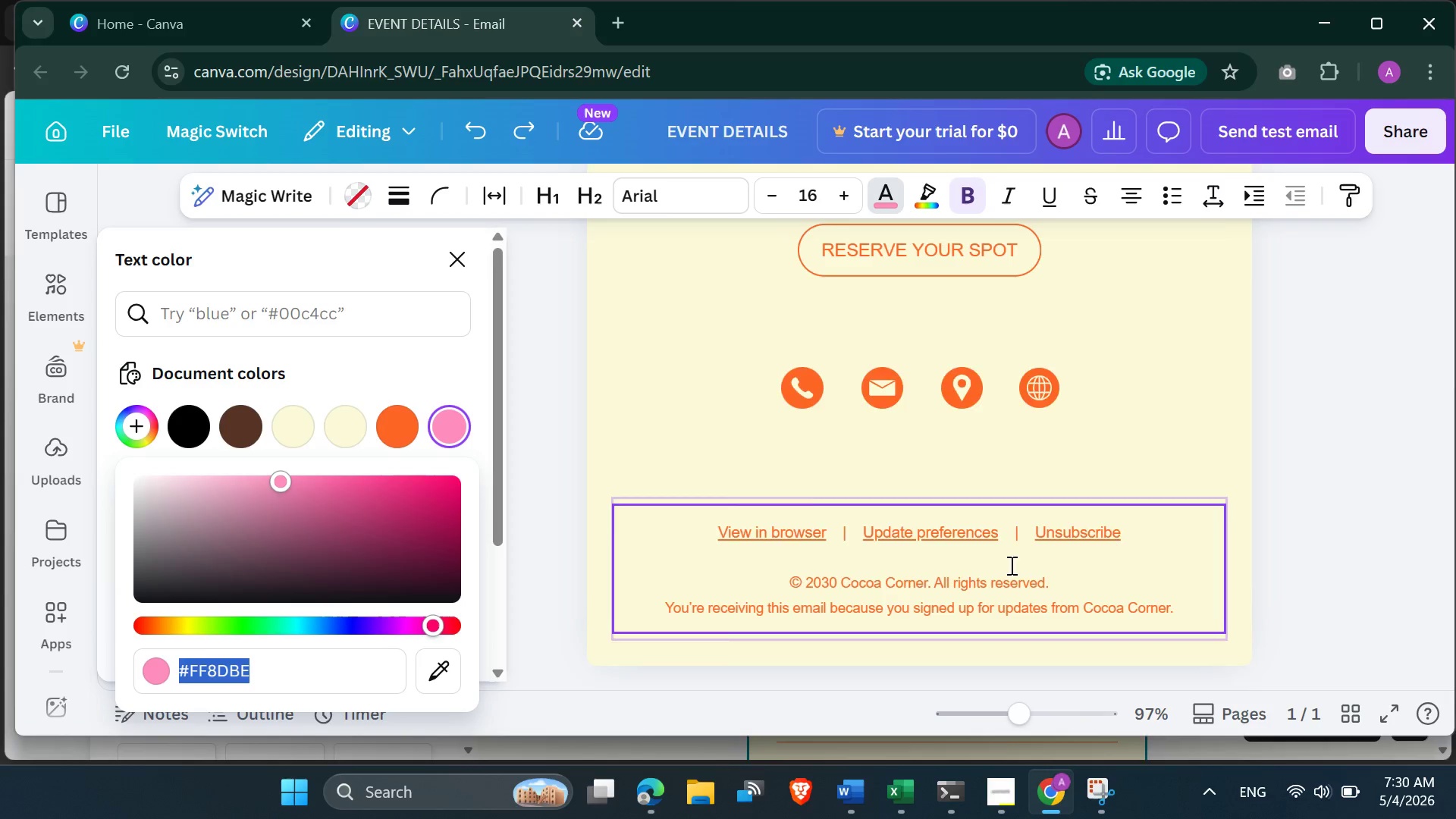 
scroll: coordinate [1012, 561], scroll_direction: up, amount: 5.0
 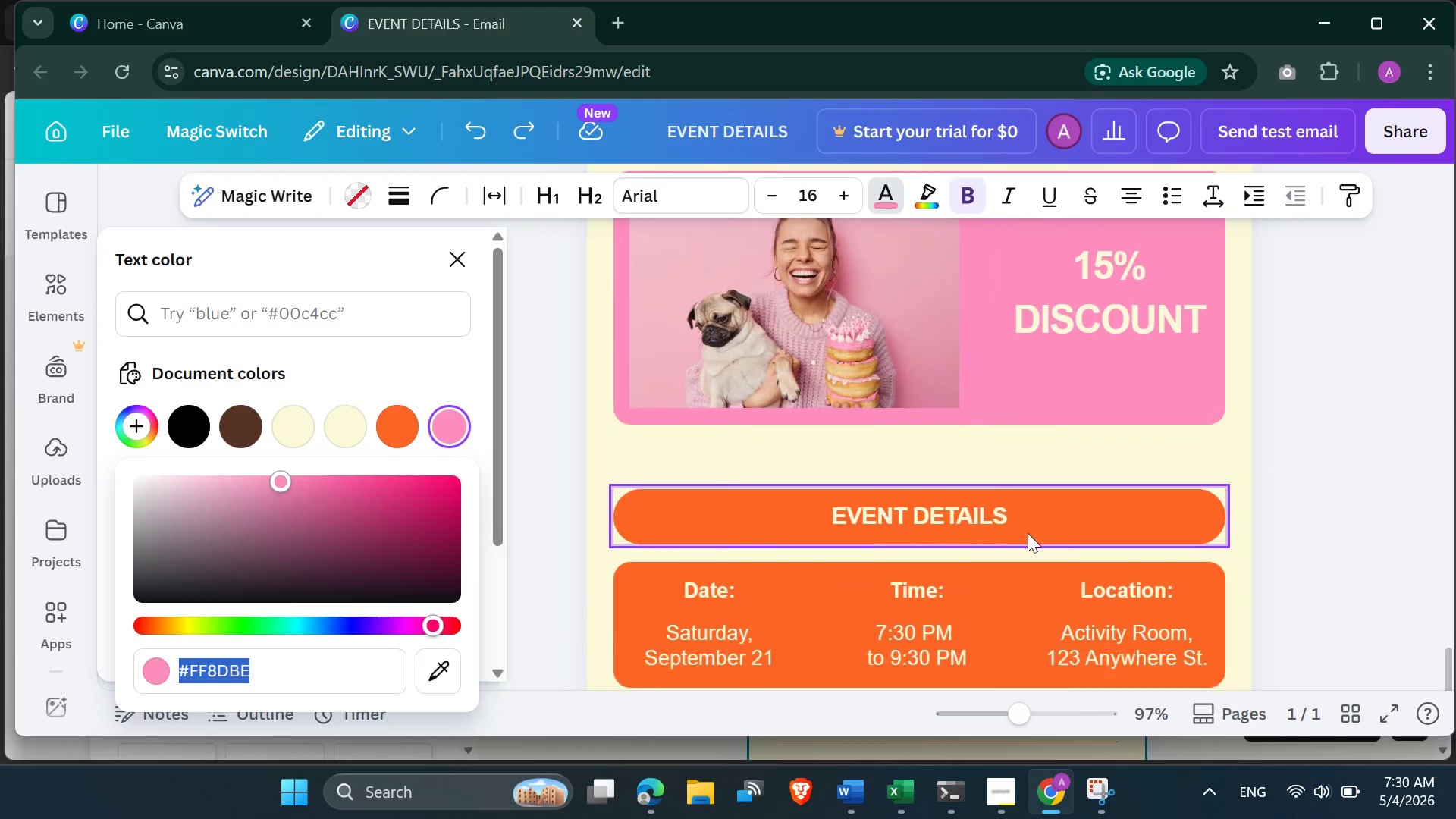 
scroll: coordinate [1009, 506], scroll_direction: down, amount: 3.0
 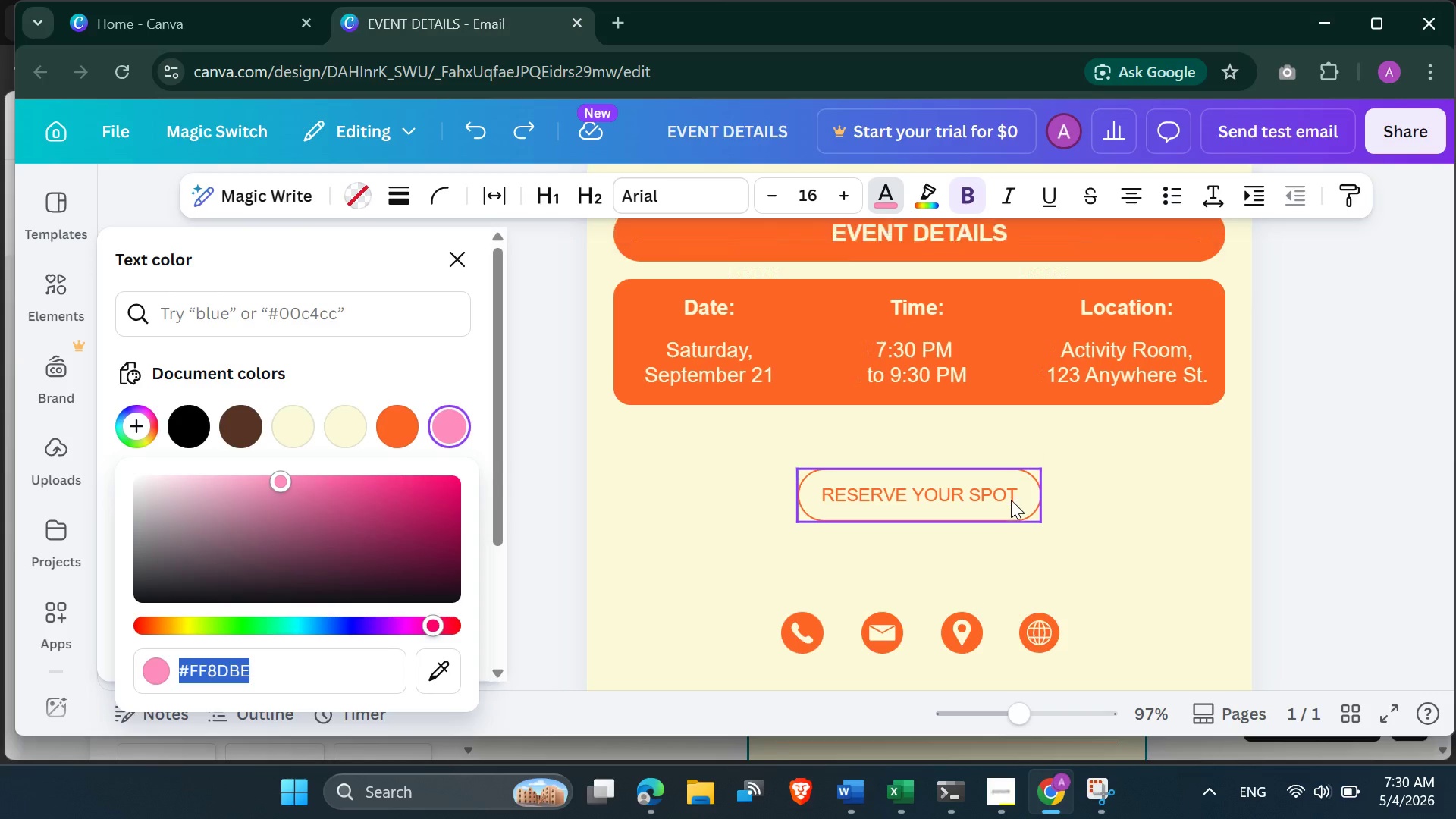 
scroll: coordinate [1011, 500], scroll_direction: up, amount: 1.0
 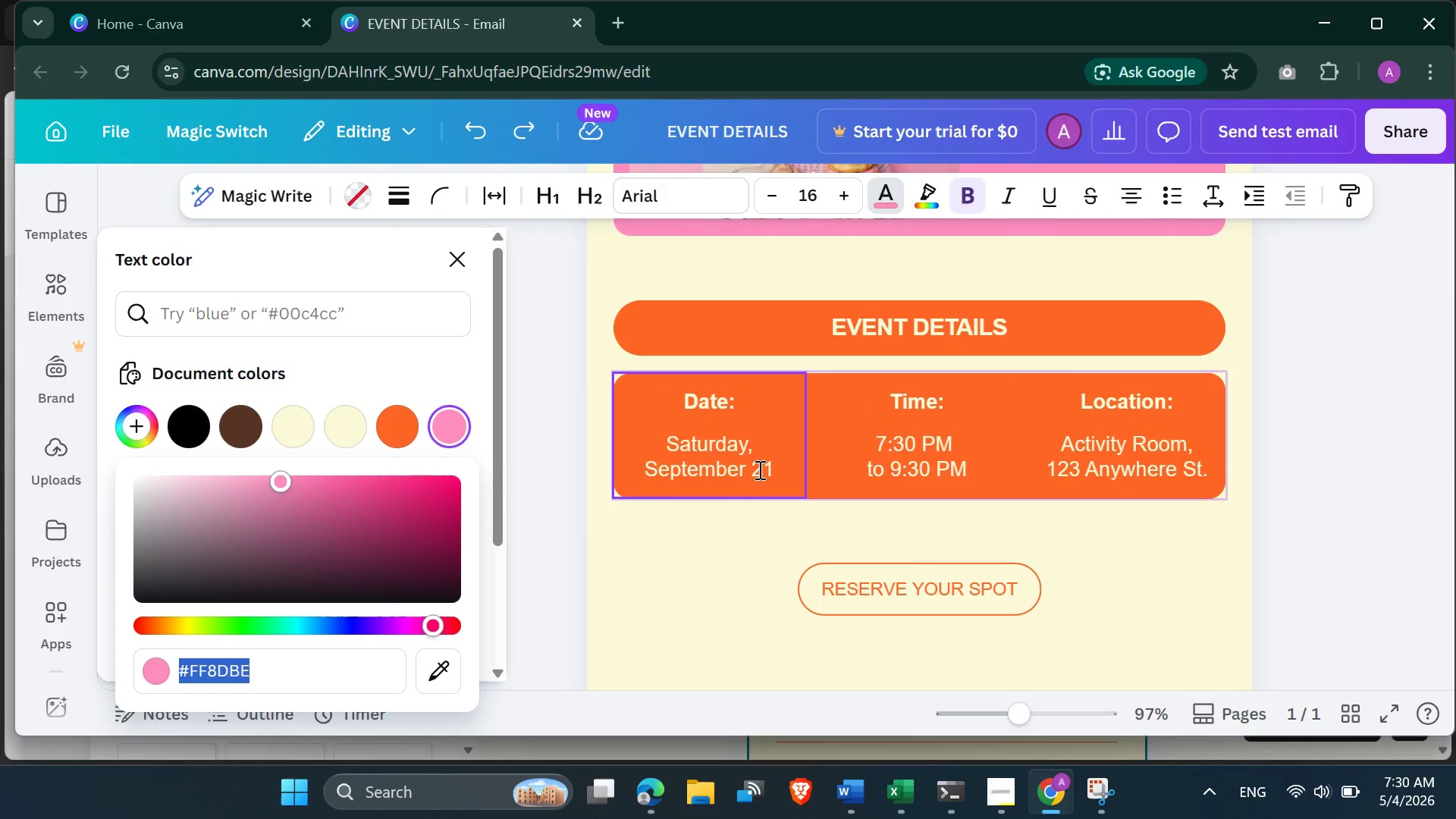 
scroll: coordinate [918, 538], scroll_direction: down, amount: 3.0
 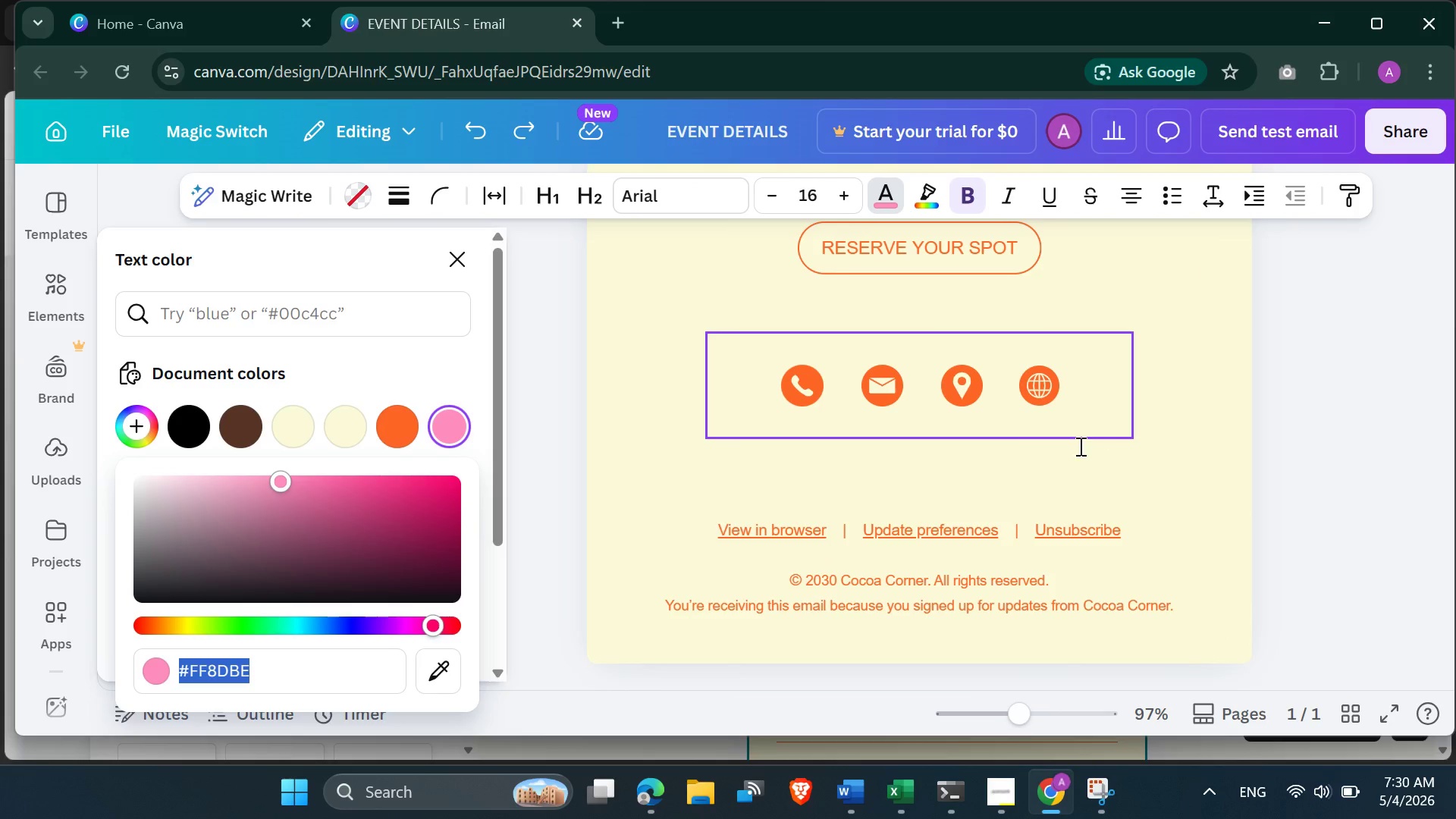 
scroll: coordinate [1071, 478], scroll_direction: up, amount: 12.0
 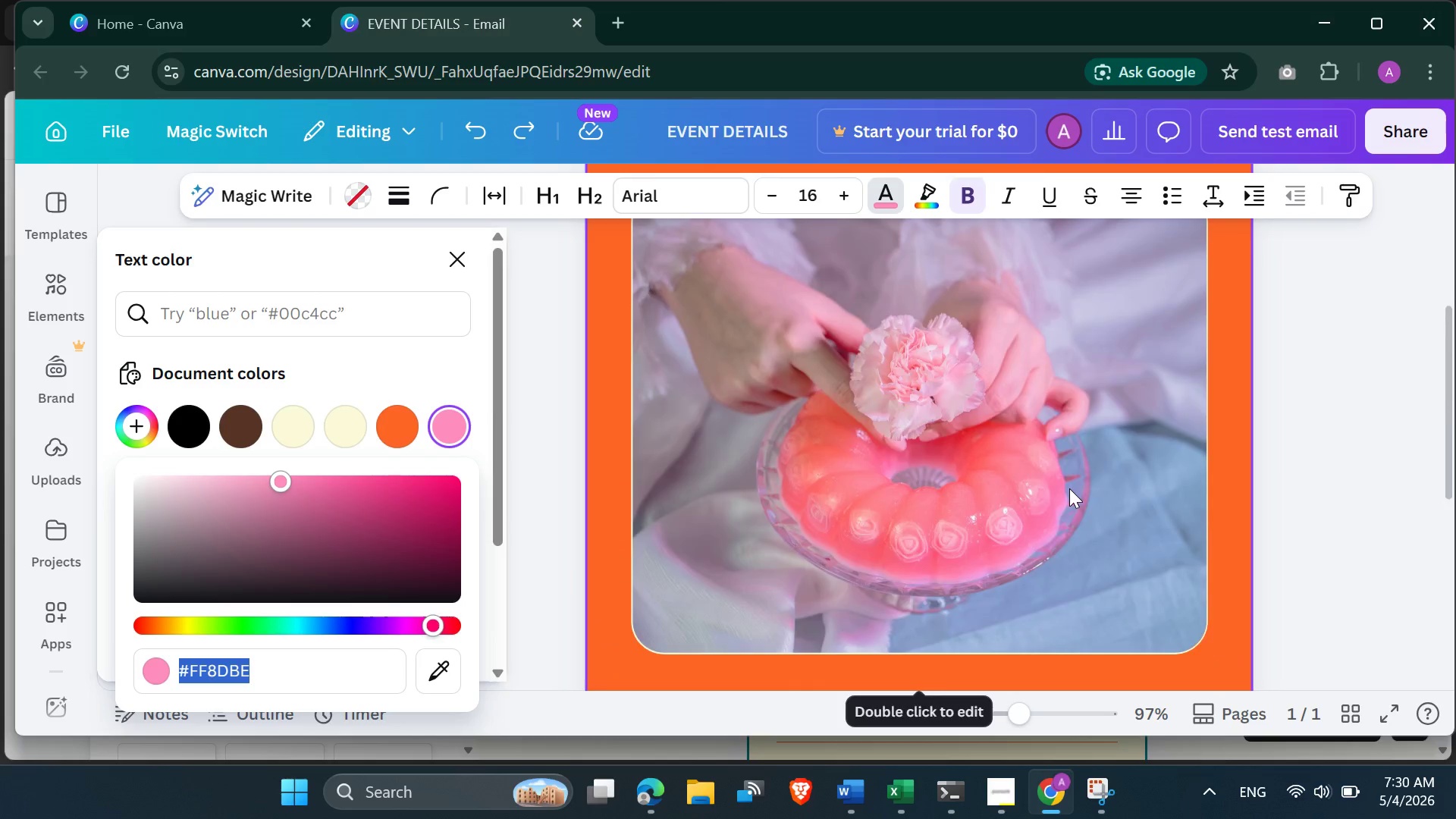 
scroll: coordinate [1069, 488], scroll_direction: down, amount: 3.0
 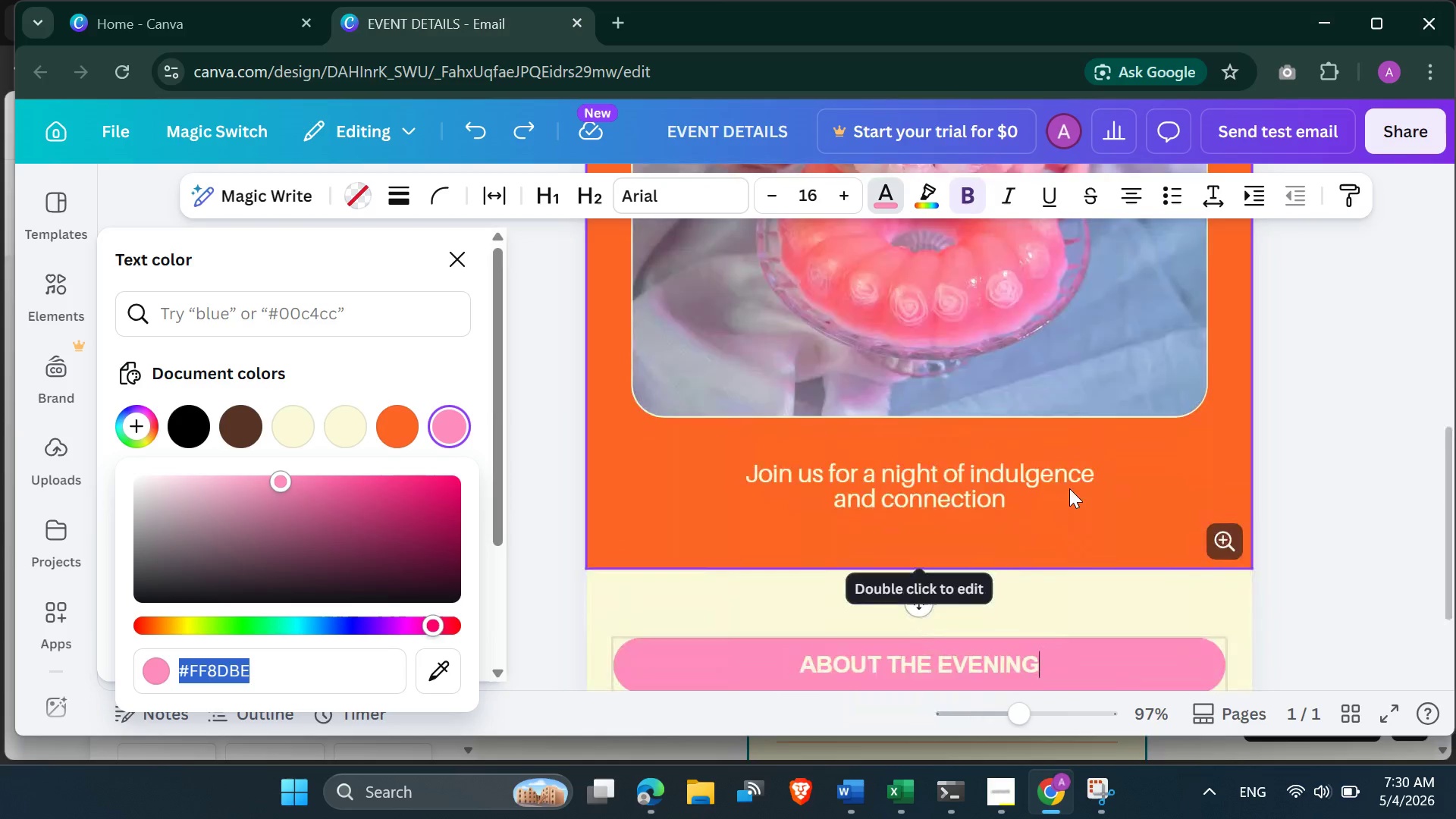 
scroll: coordinate [1069, 488], scroll_direction: up, amount: 8.0
 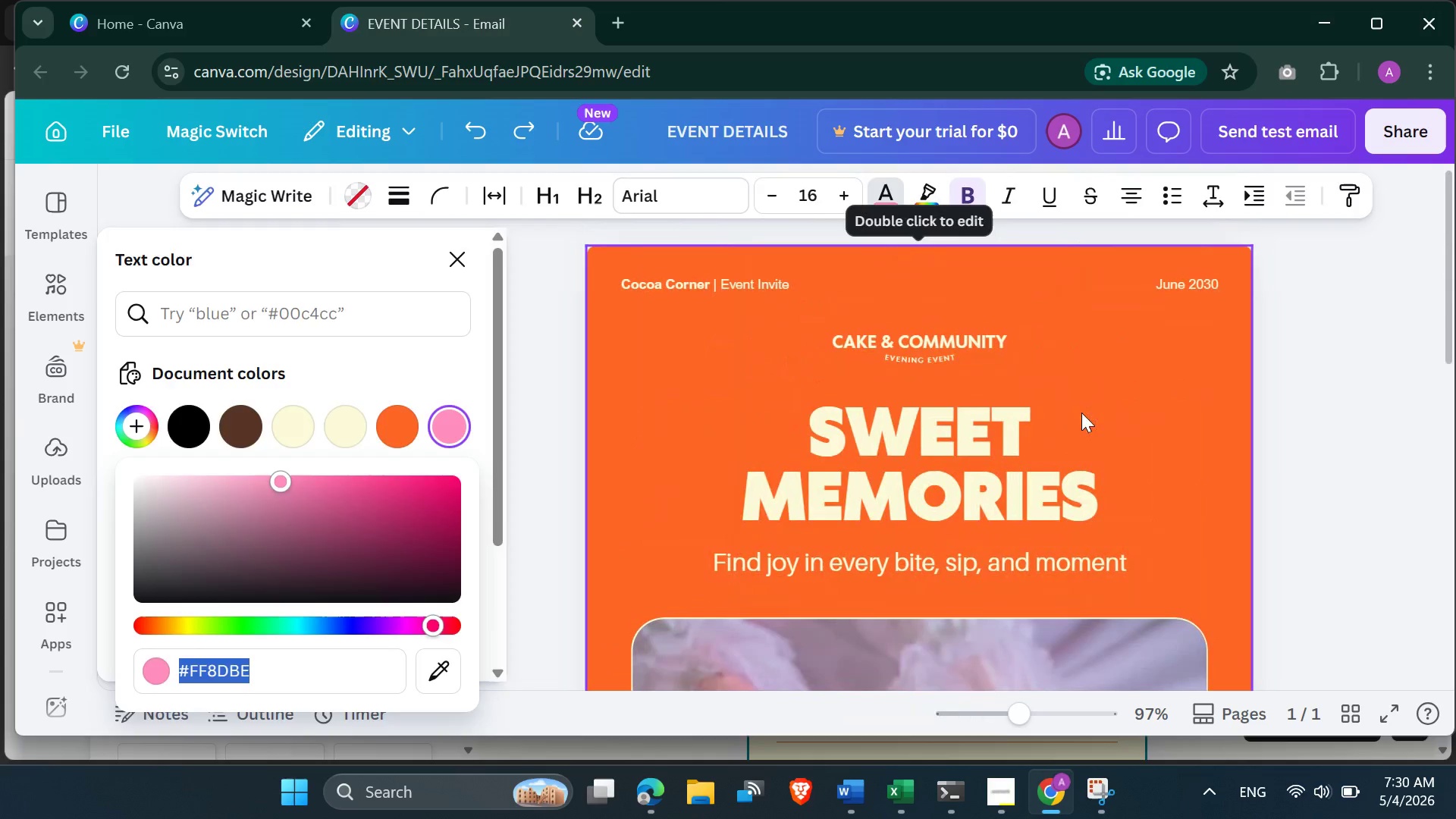 
left_click([1081, 413])
 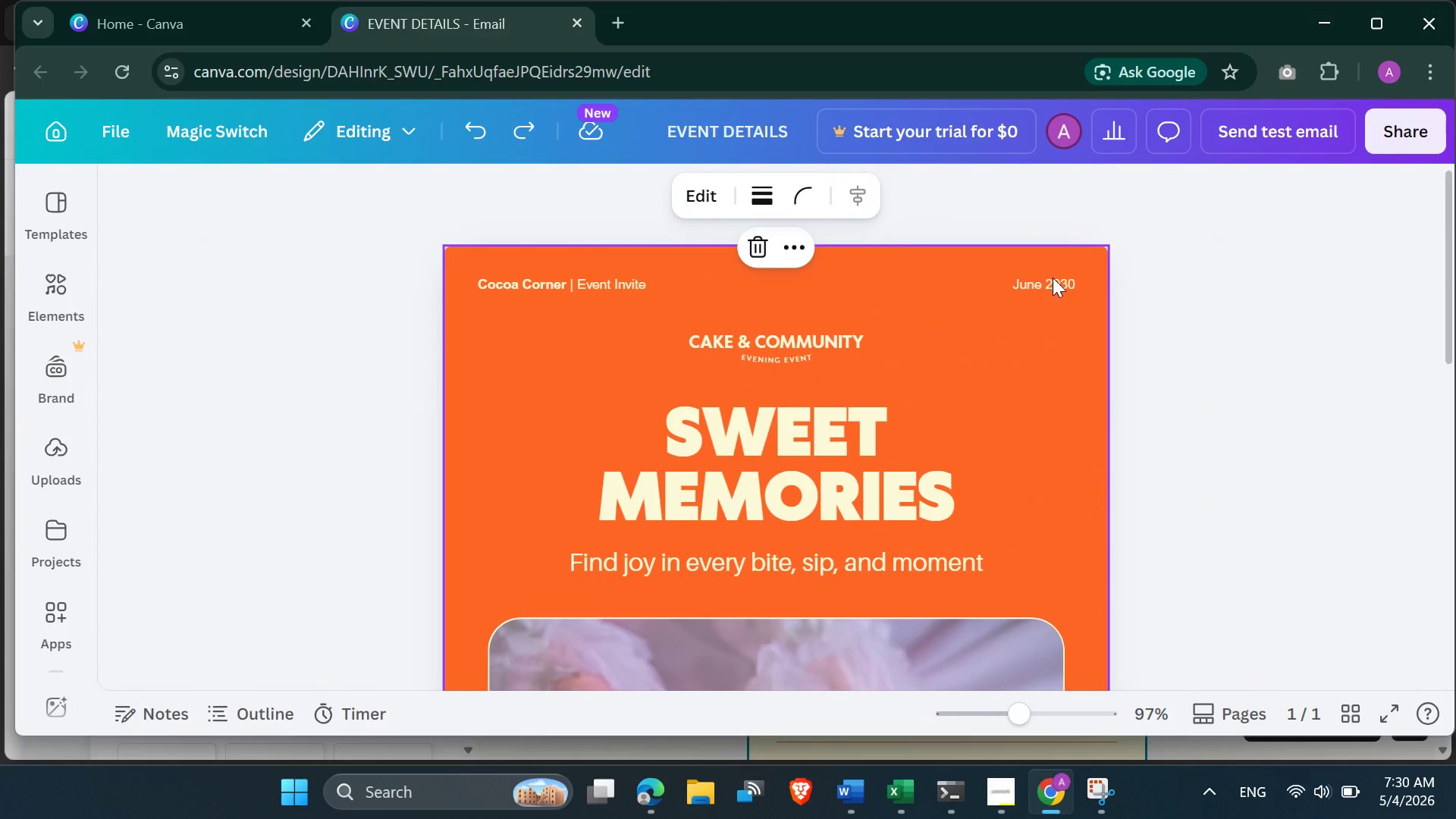 
left_click([1053, 282])
 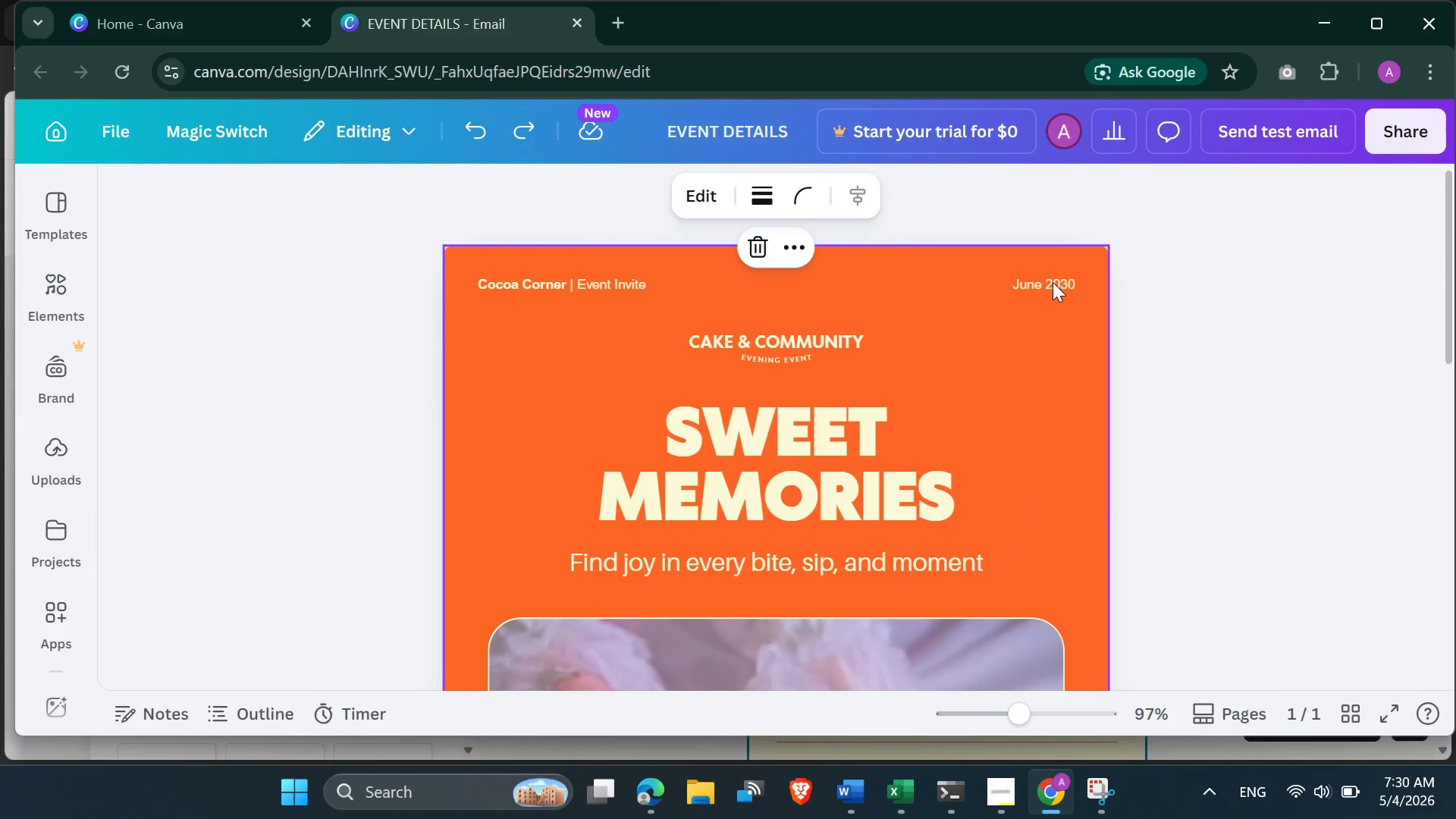 
right_click([1053, 283])
 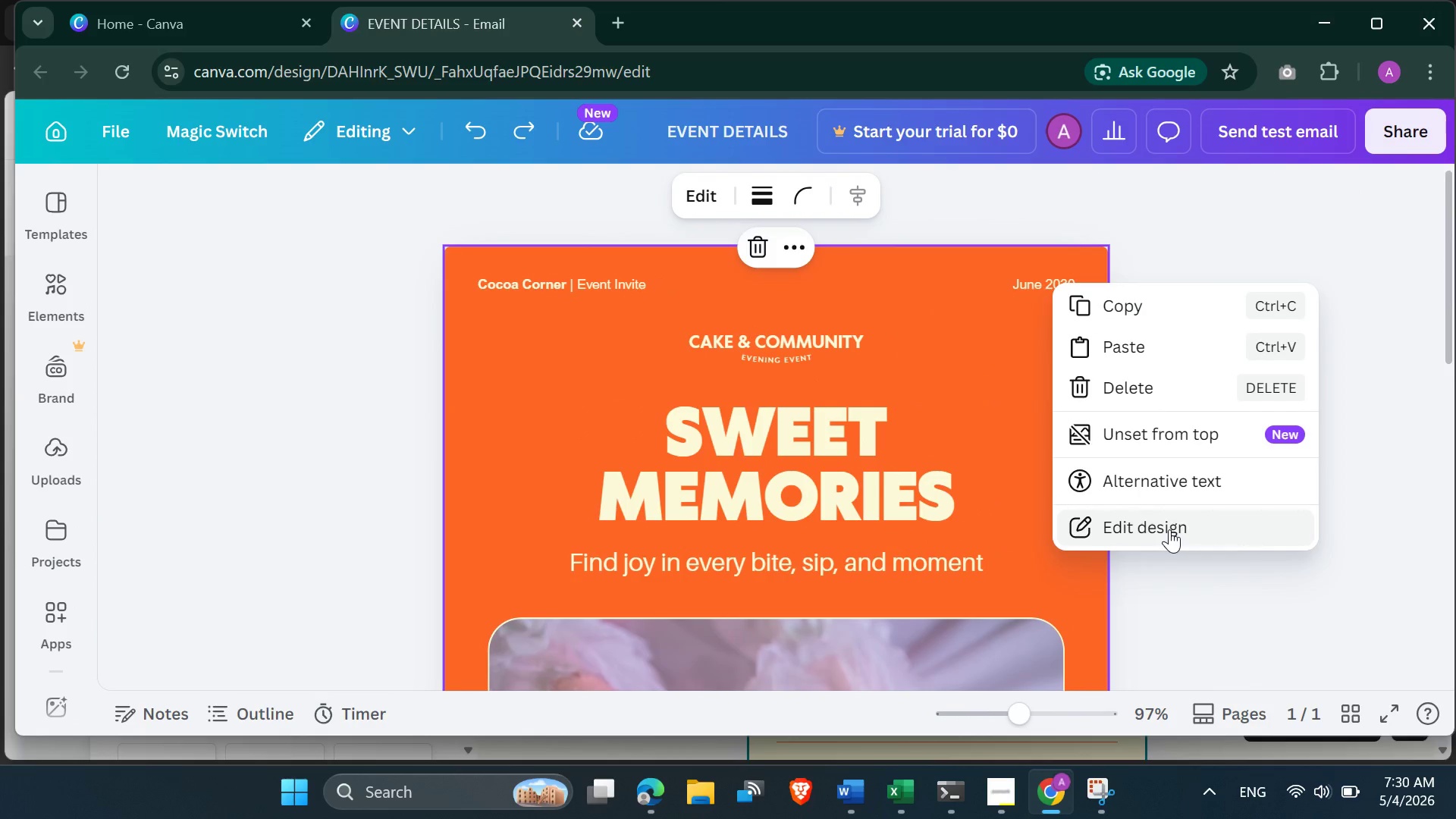 
wait(6.58)
 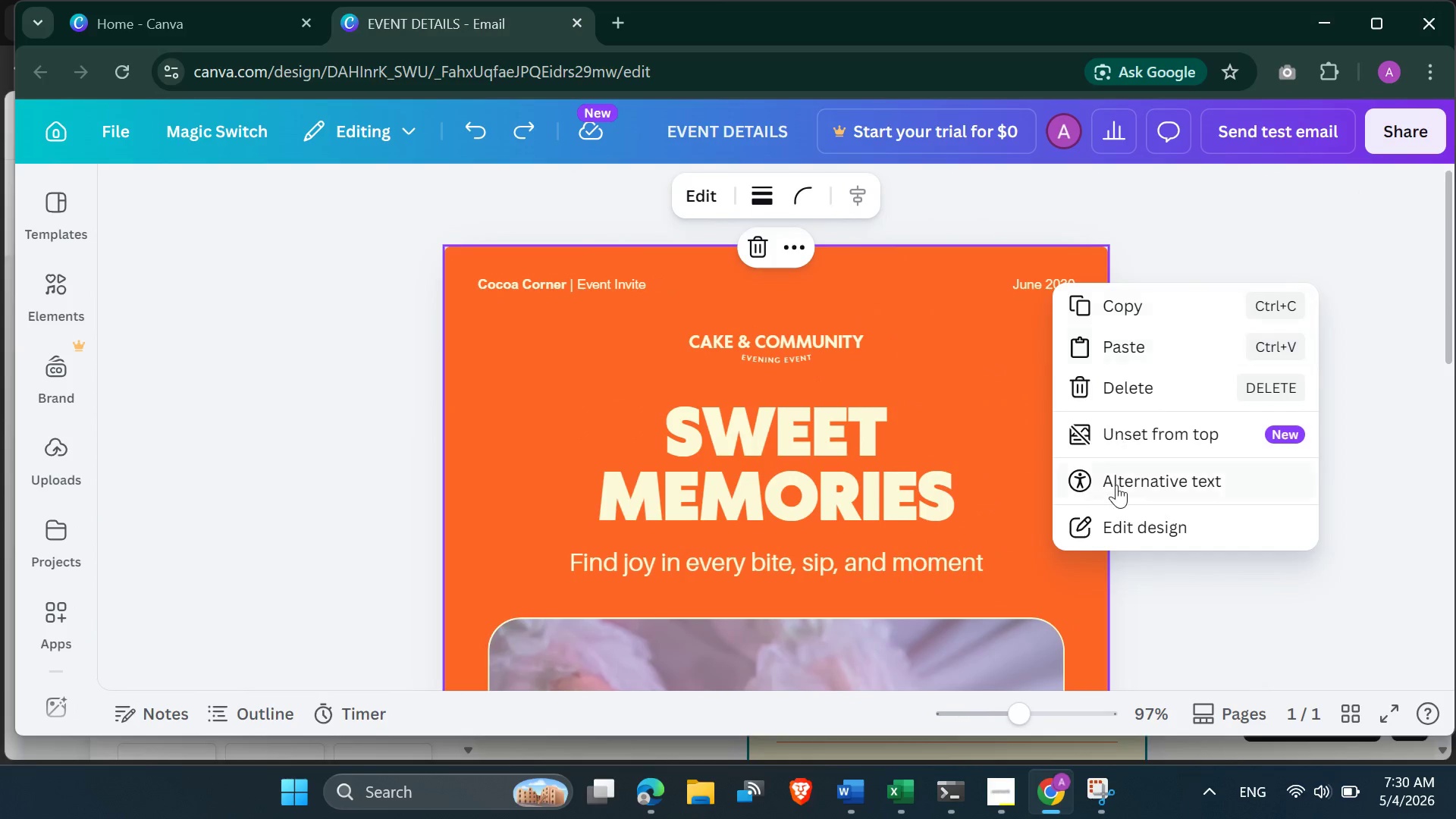 
scroll: coordinate [729, 526], scroll_direction: down, amount: 8.0
 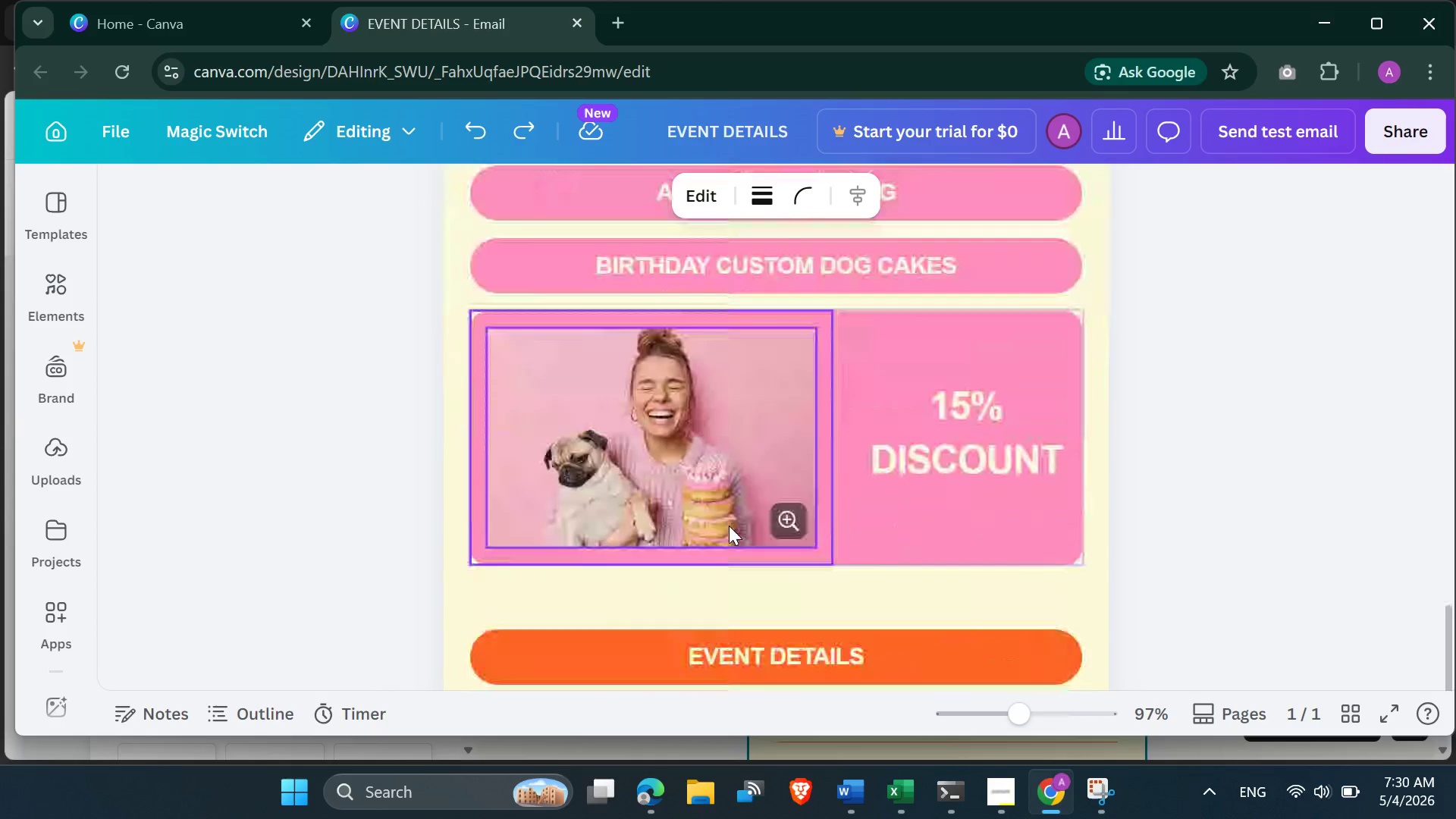 
scroll: coordinate [733, 535], scroll_direction: down, amount: 4.0
 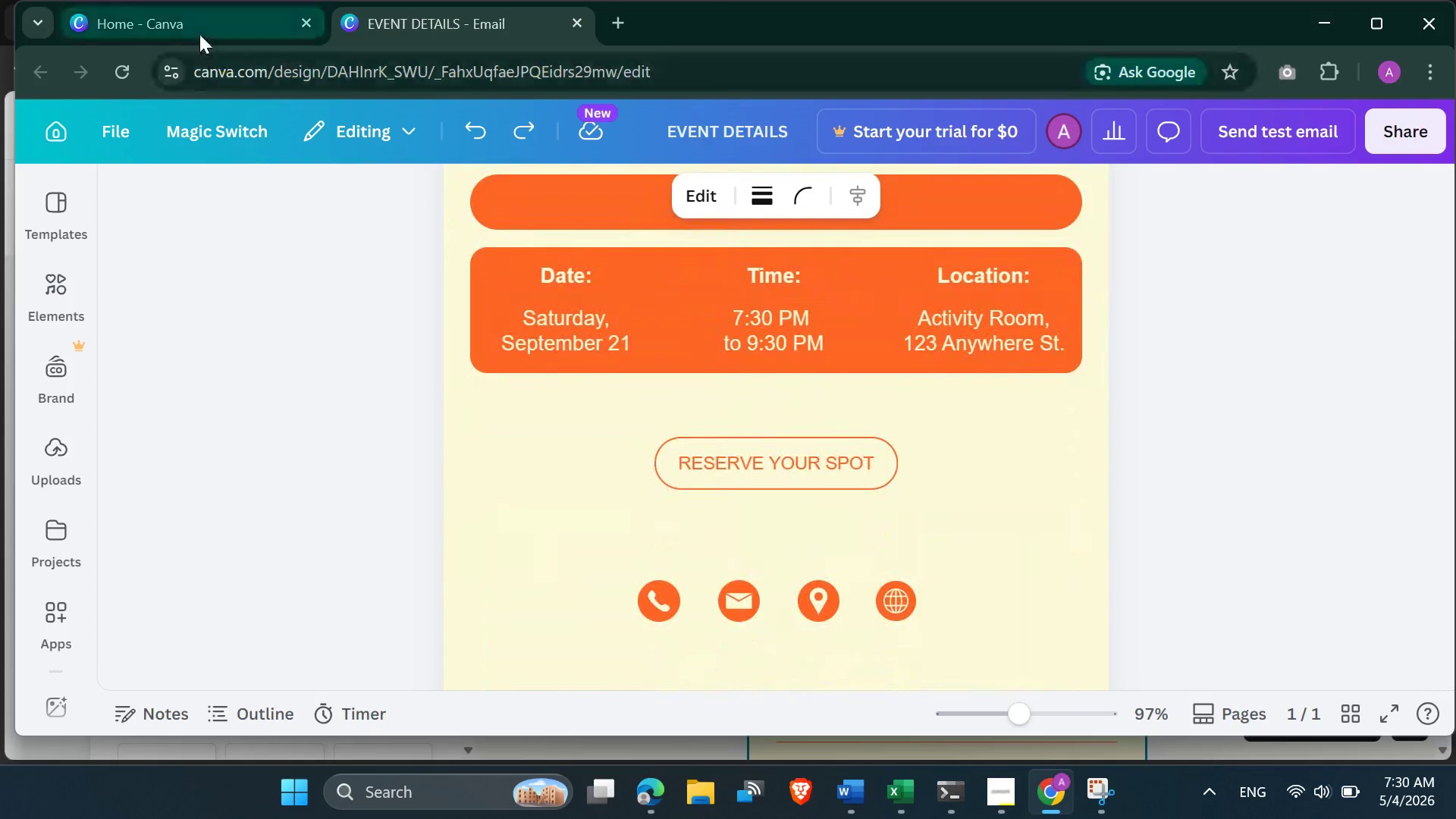 
left_click([199, 34])
 